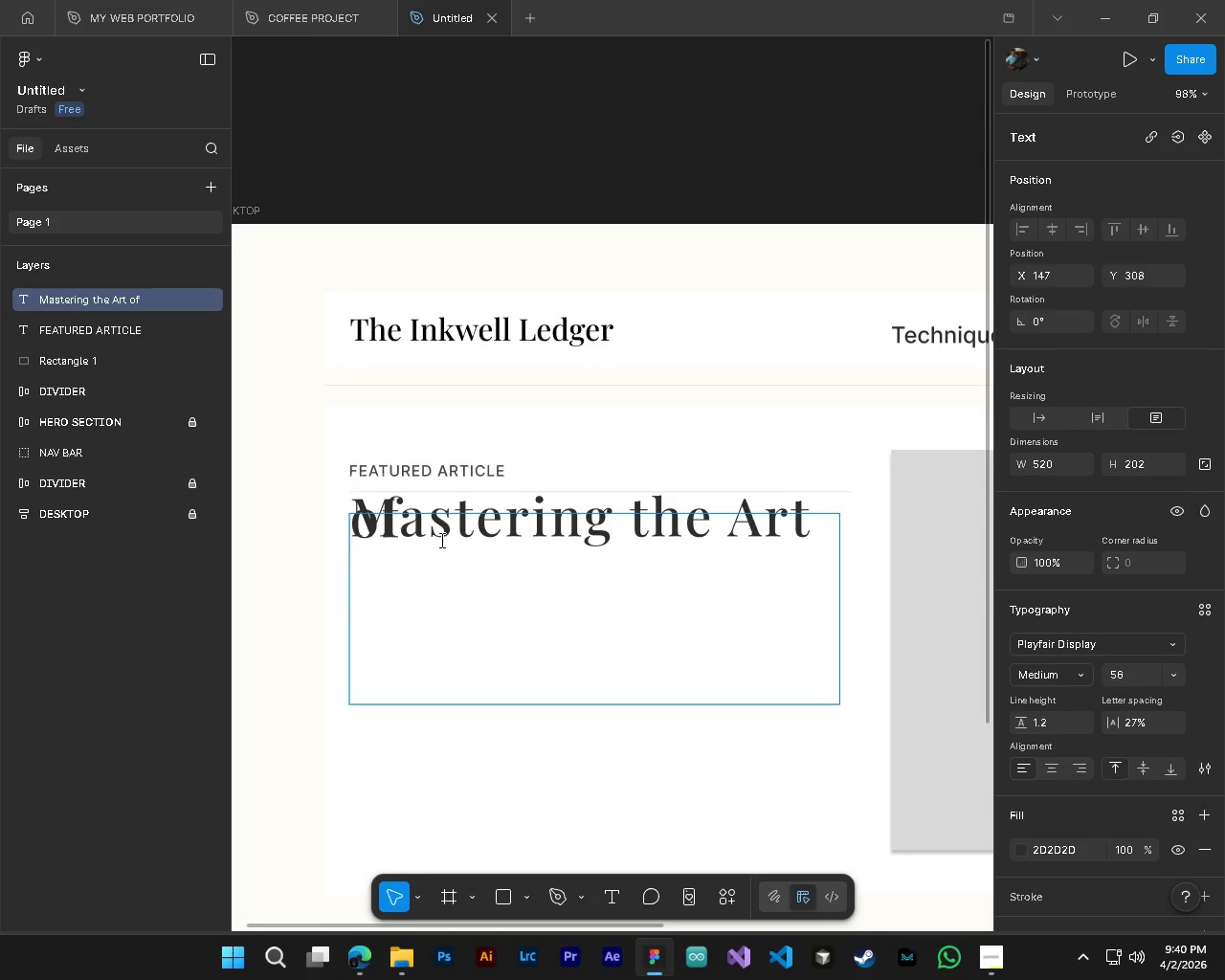 
hold_key(key=ControlLeft, duration=0.31)
 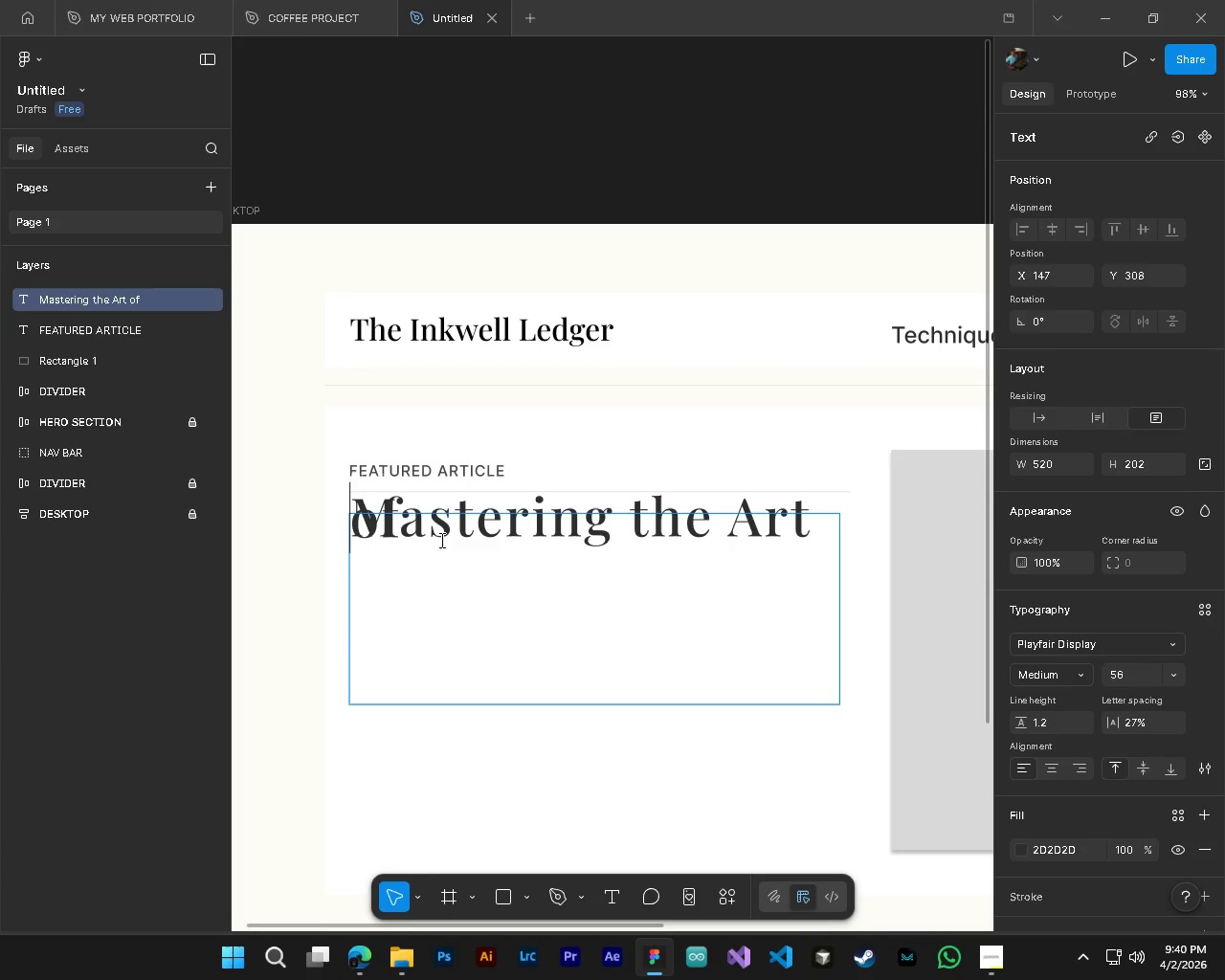 
key(Backspace)
 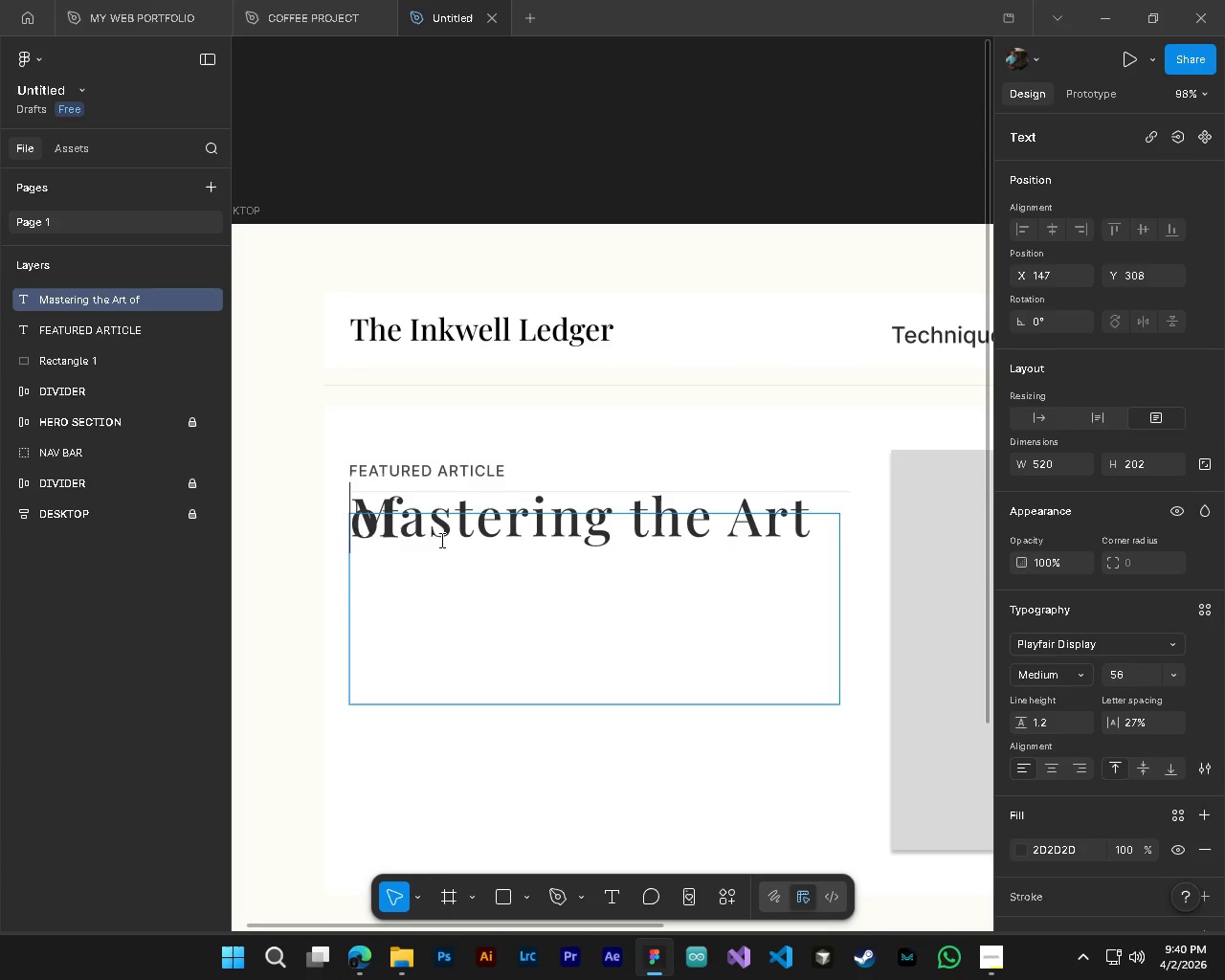 
key(Control+ControlLeft)
 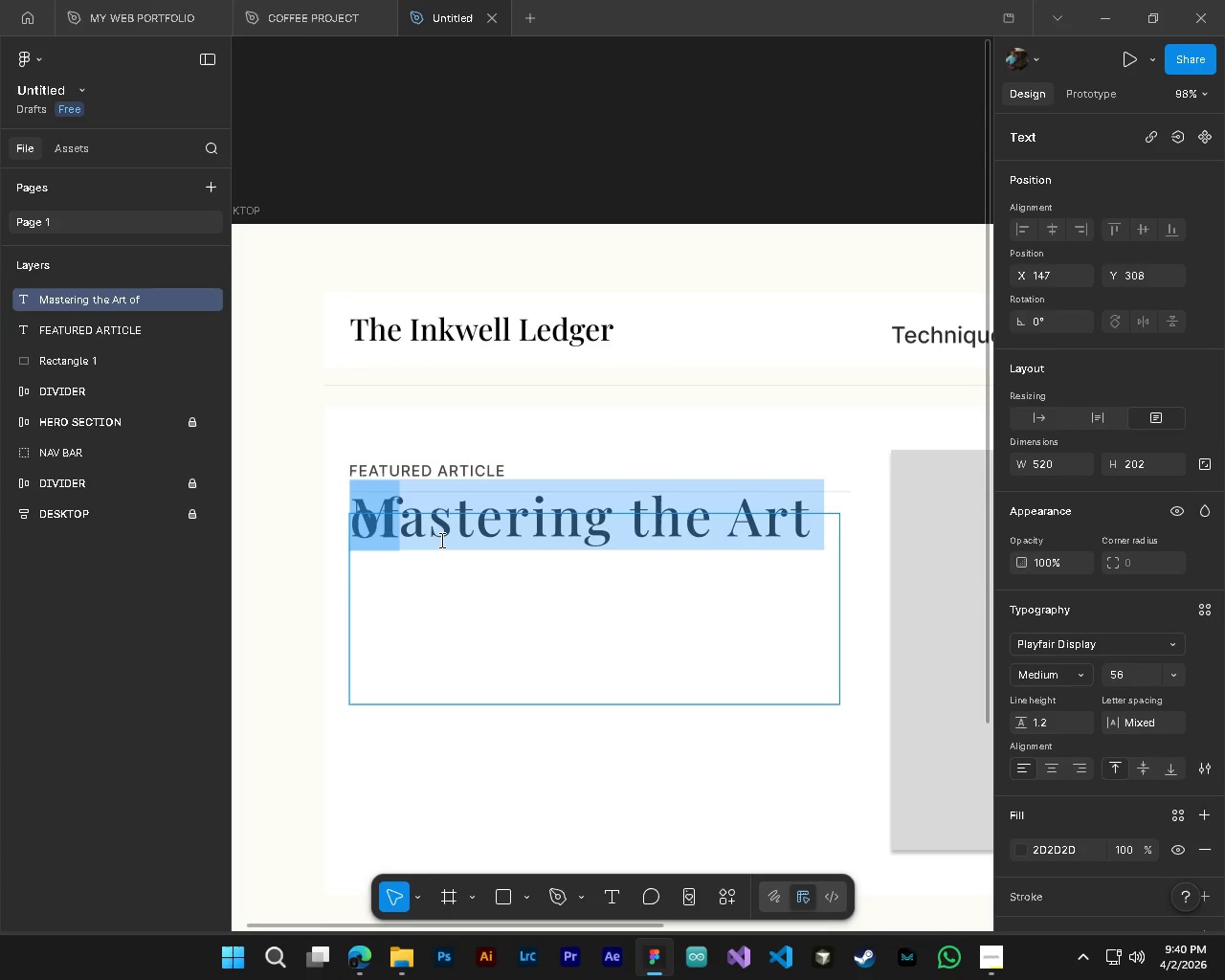 
key(Control+A)
 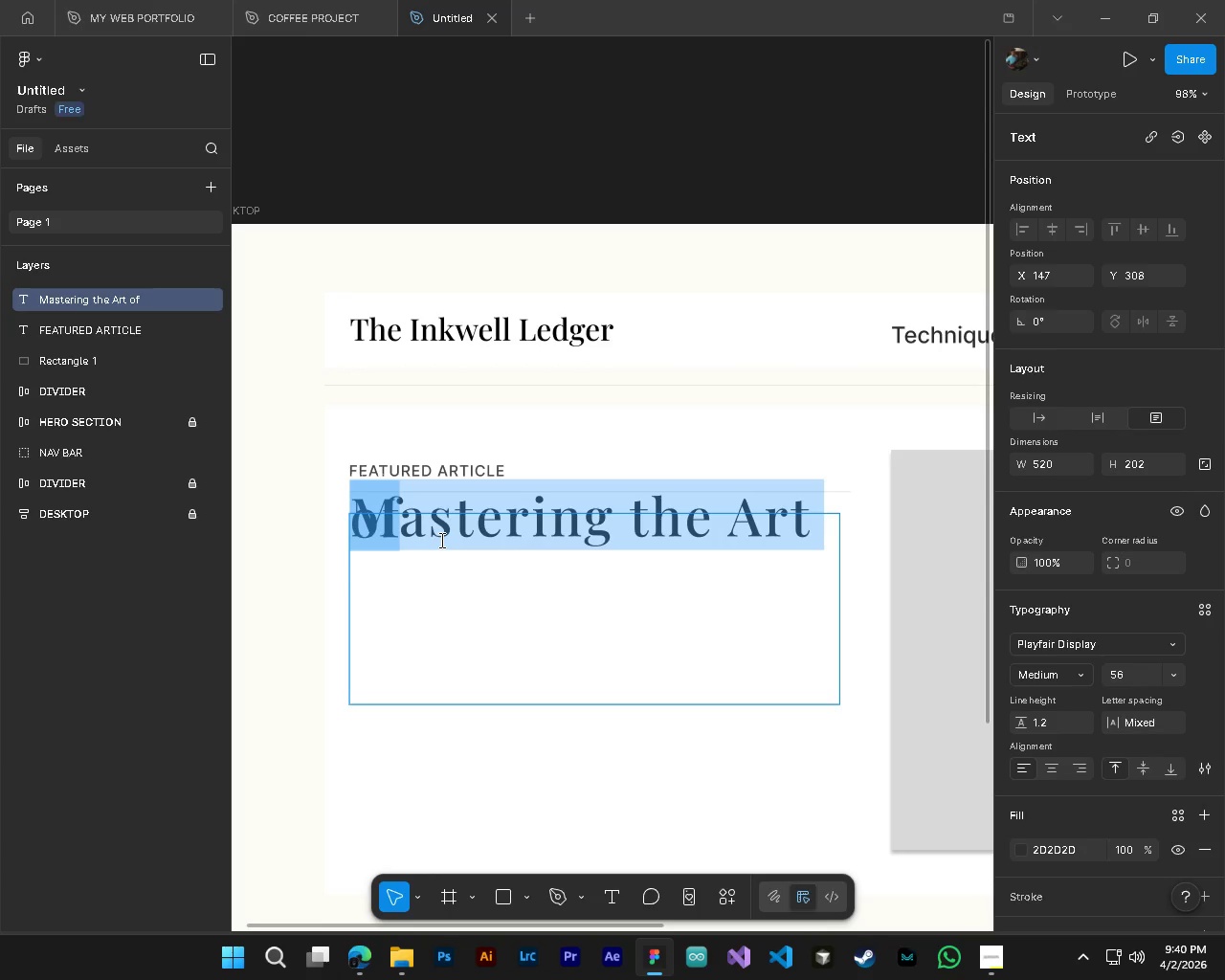 
type(Mastering)
 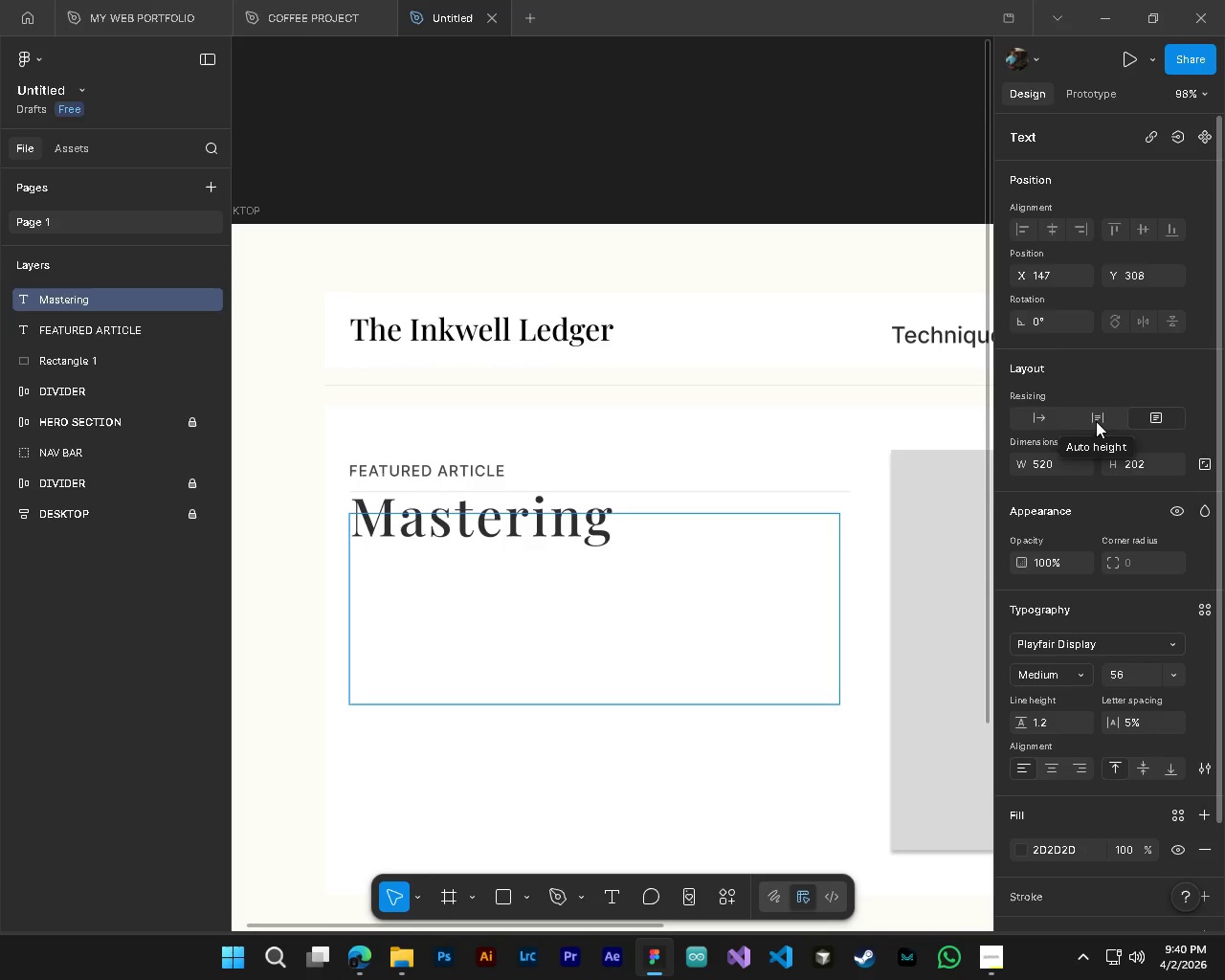 
left_click([1096, 421])
 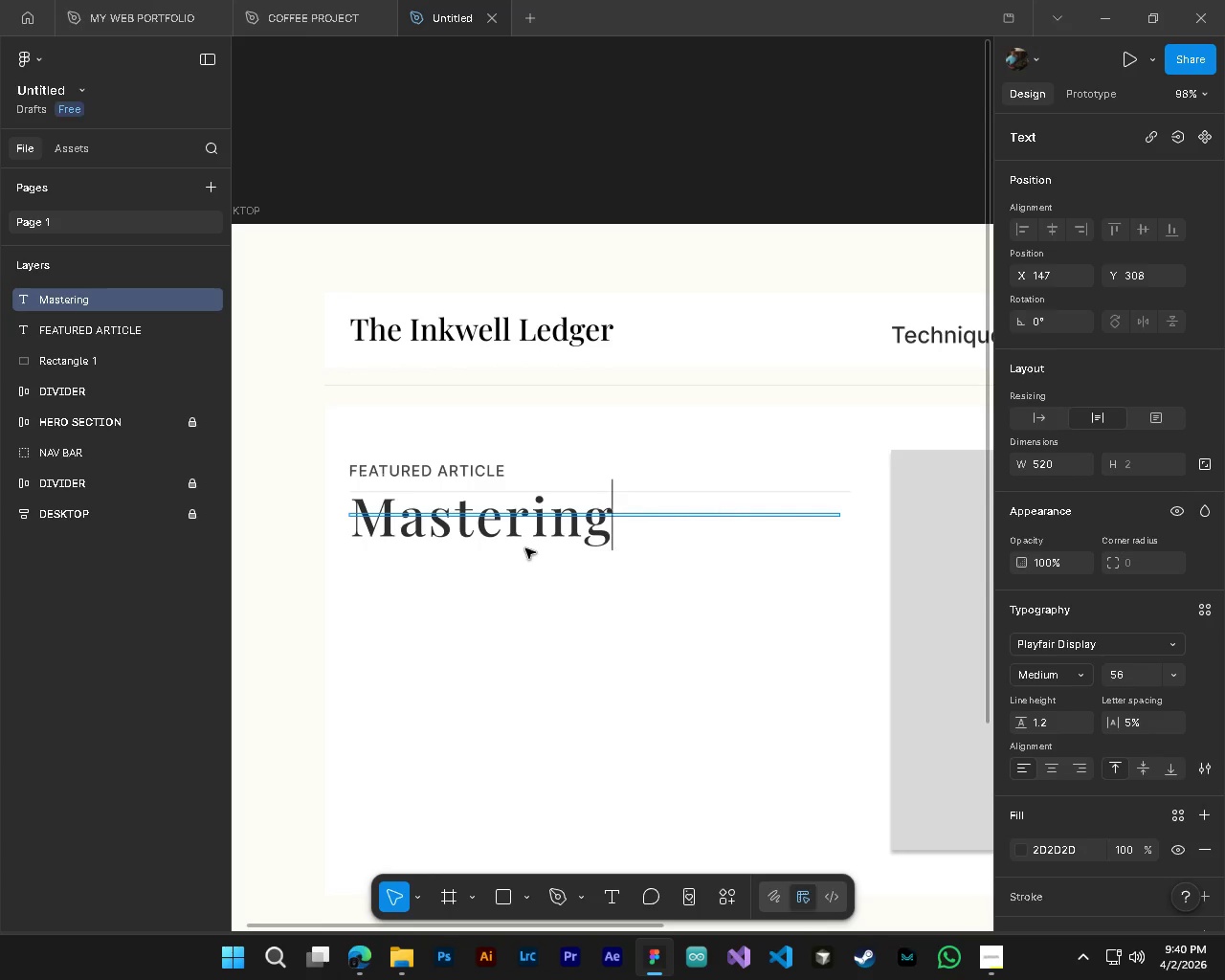 
key(Control+ControlLeft)
 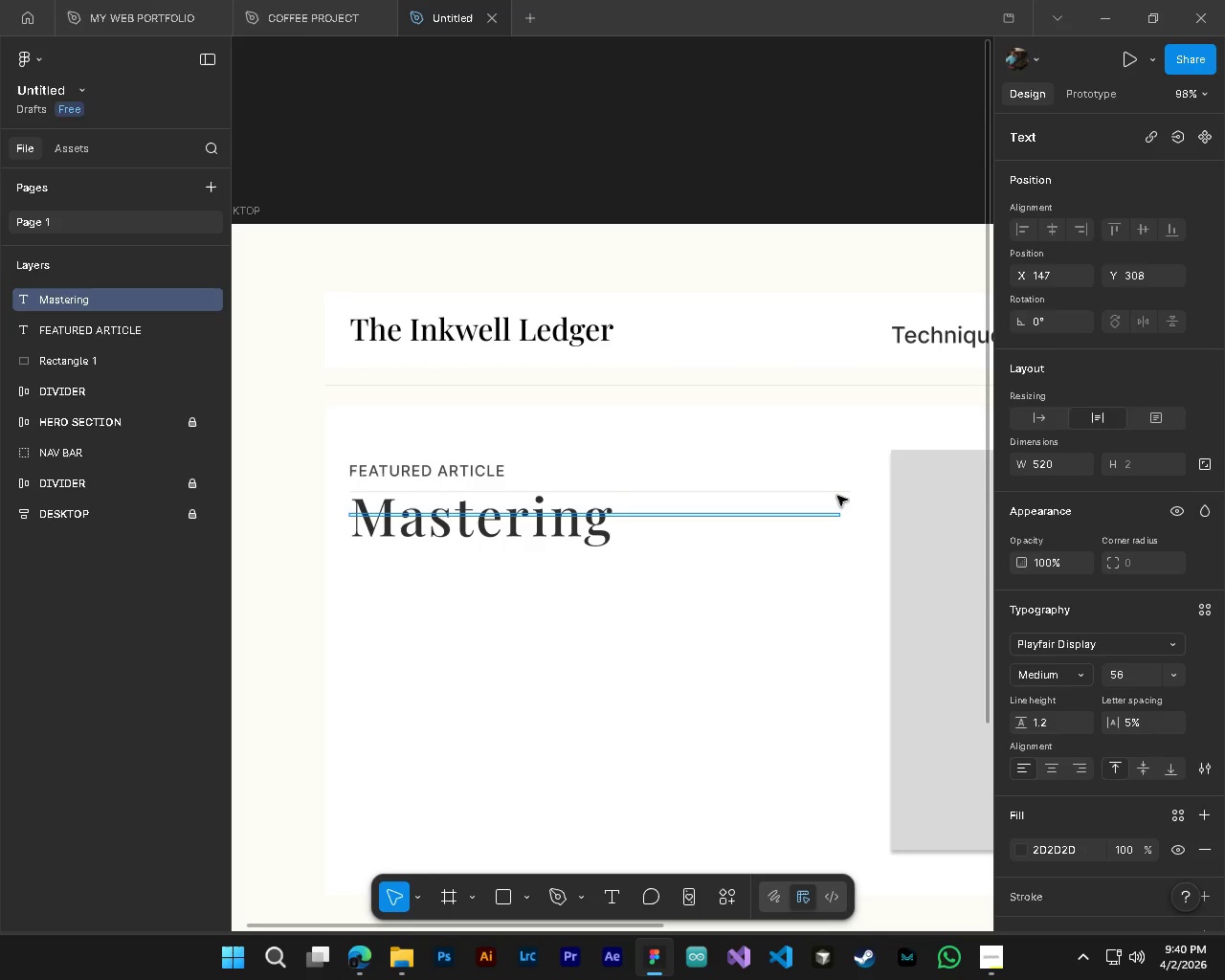 
key(Control+Z)
 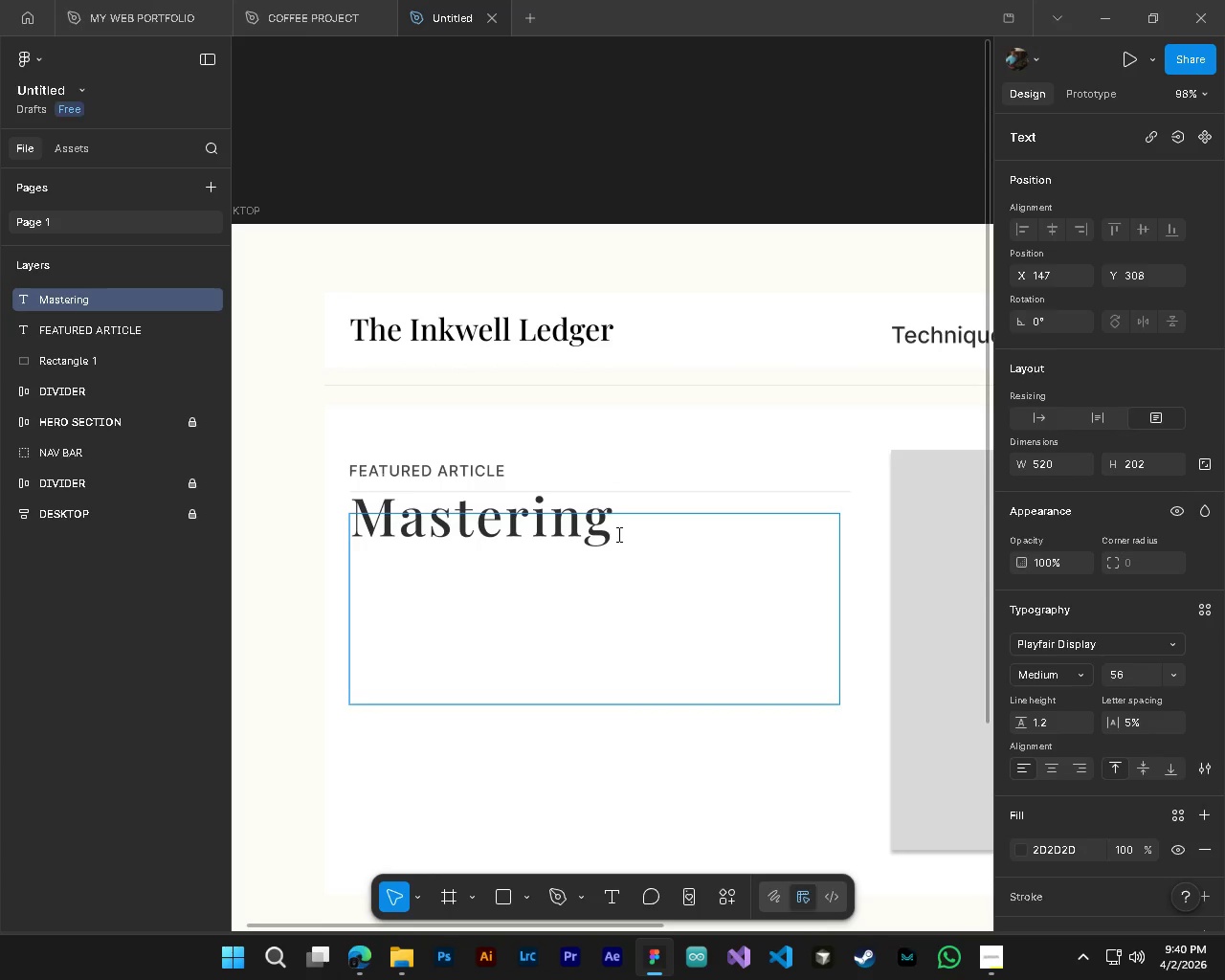 
type( of )
key(Backspace)
key(Backspace)
key(Backspace)
type(the Art)
 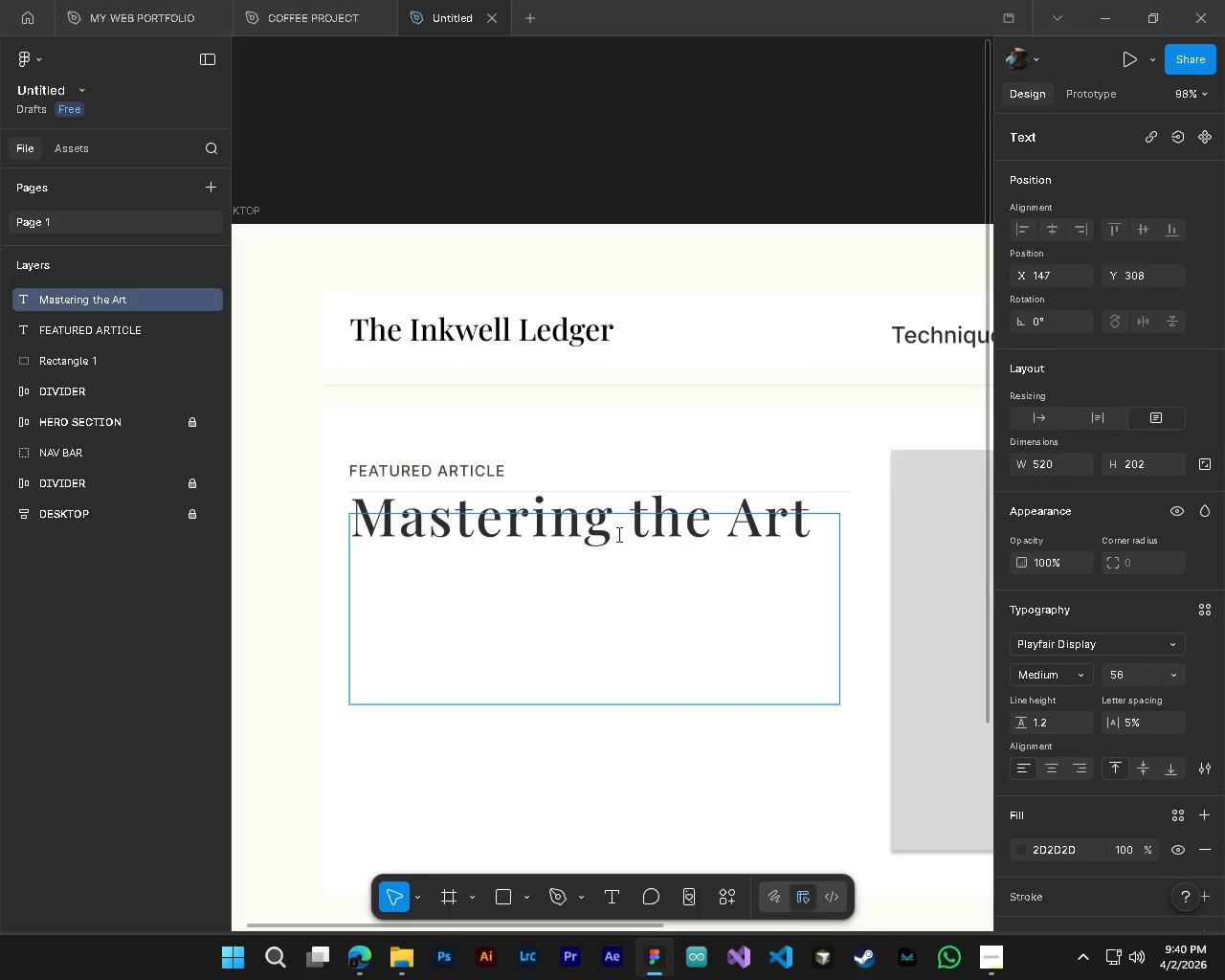 
key(Enter)
 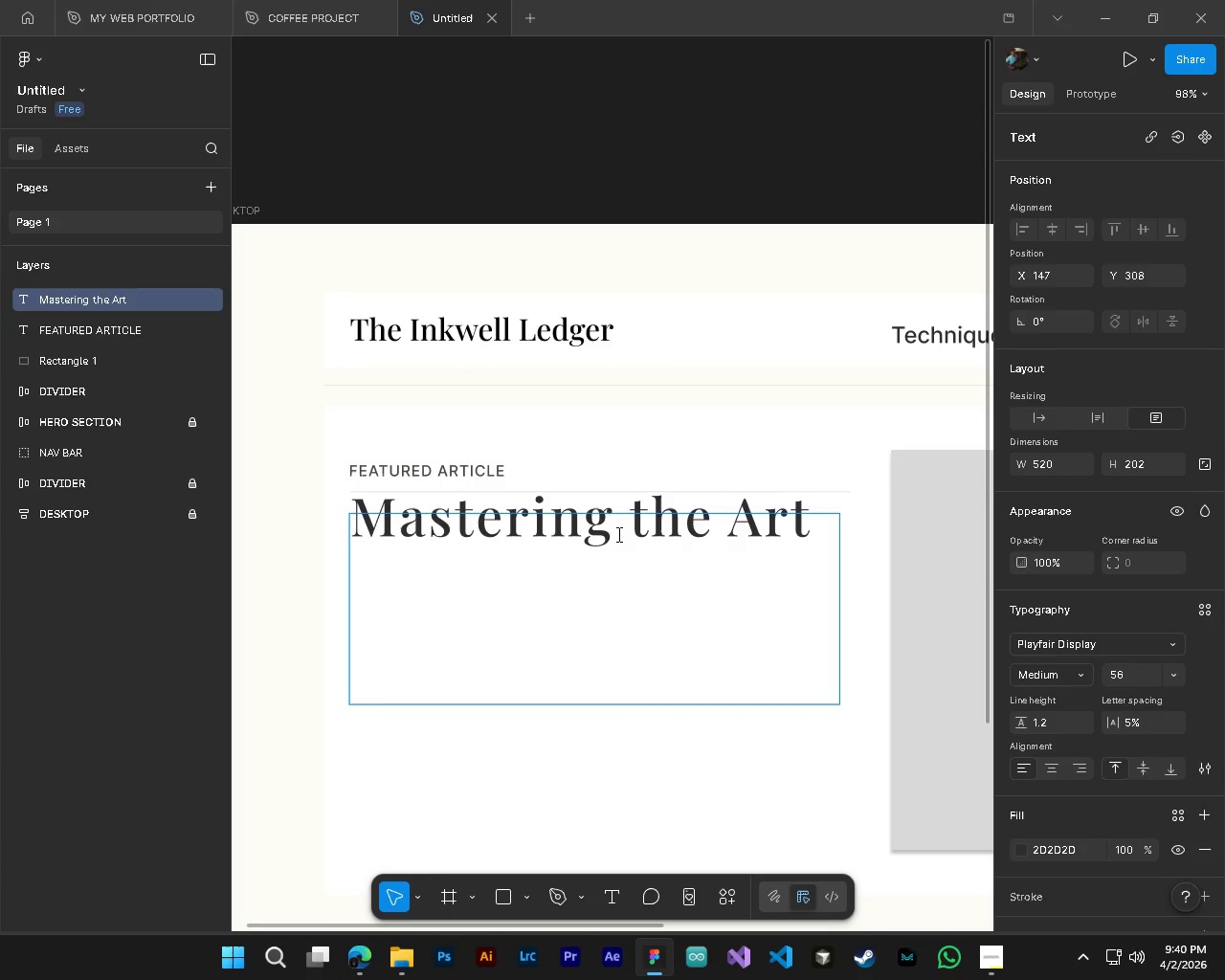 
key(Enter)
 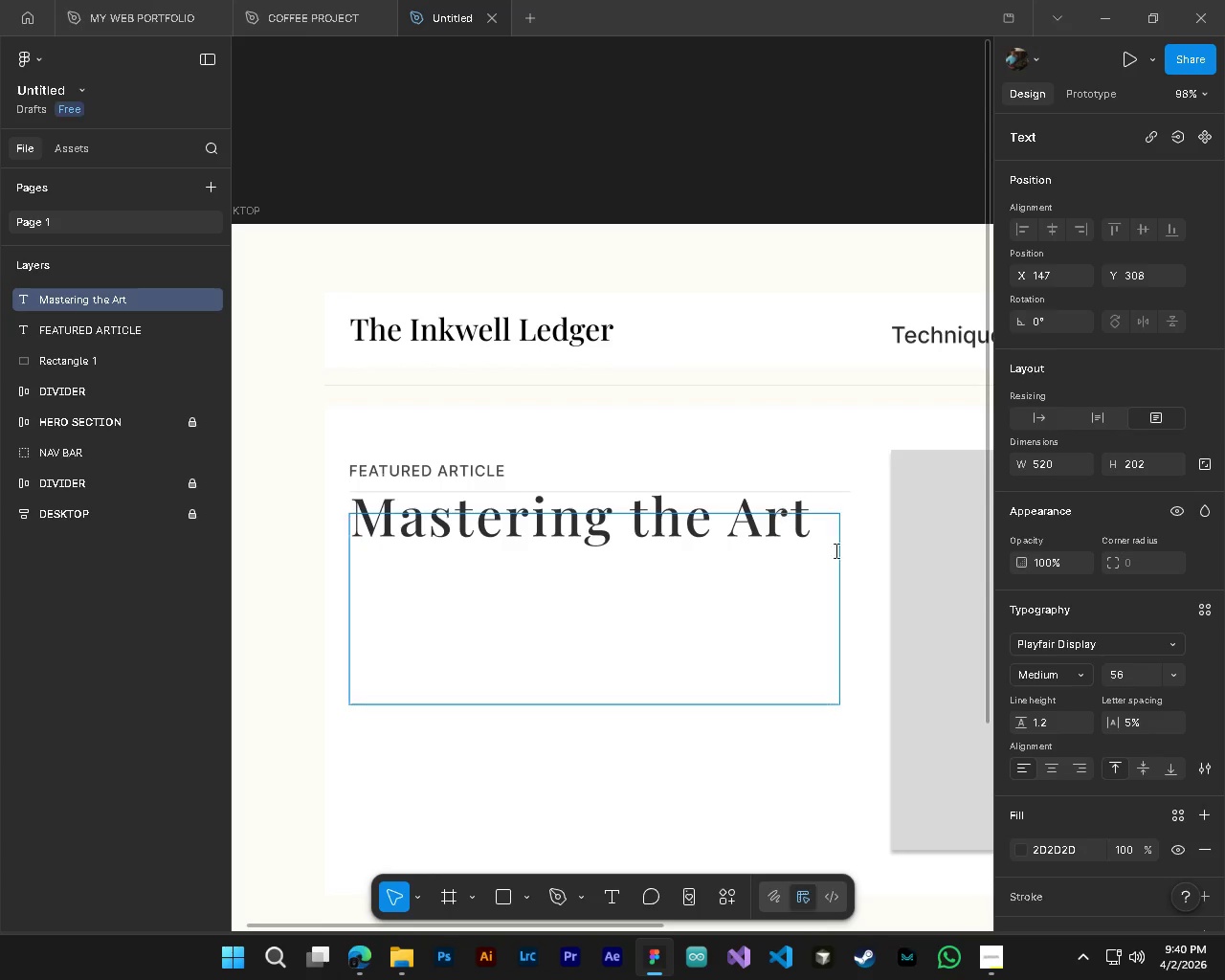 
hold_key(key=ControlLeft, duration=0.36)
 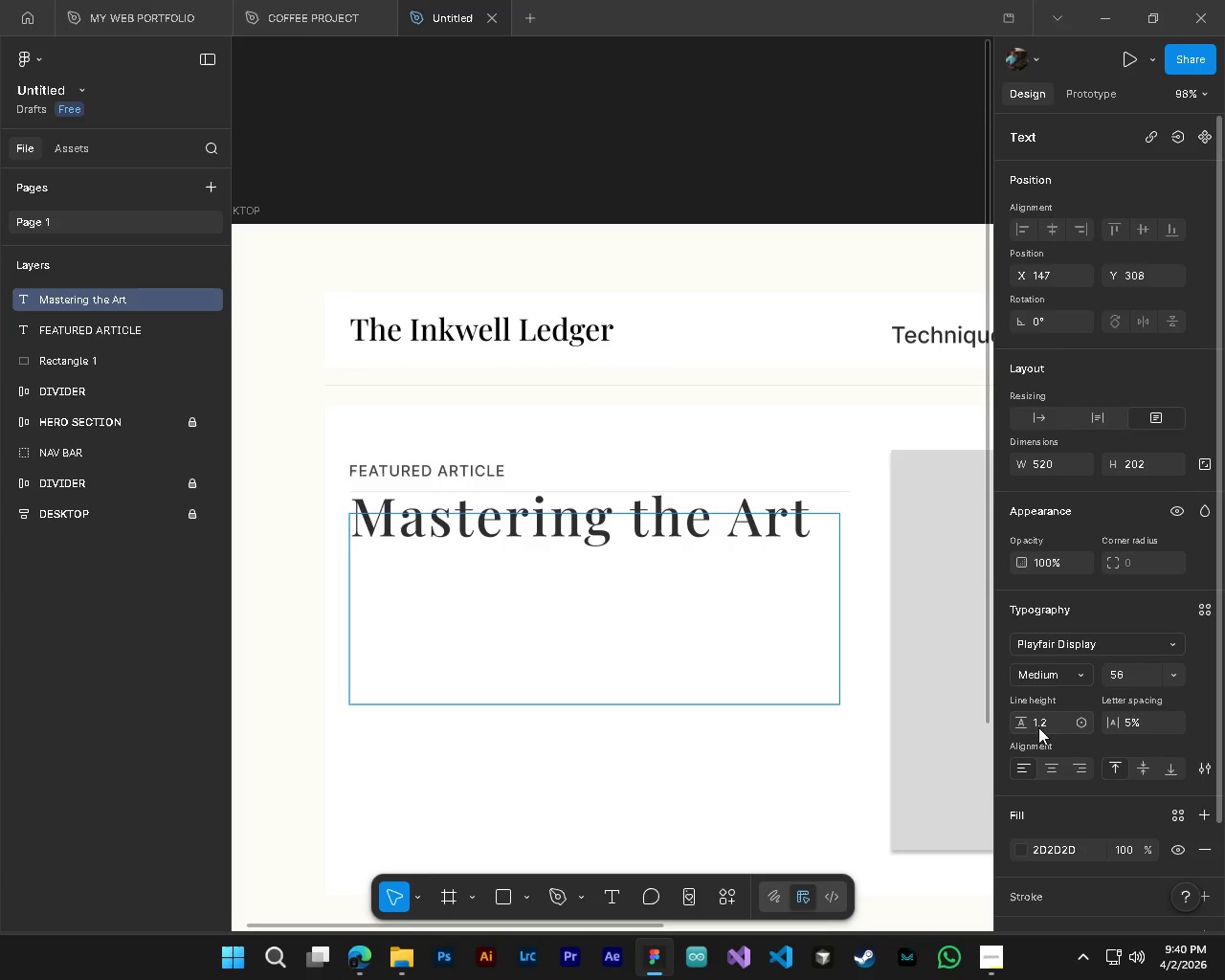 
left_click([1038, 727])
 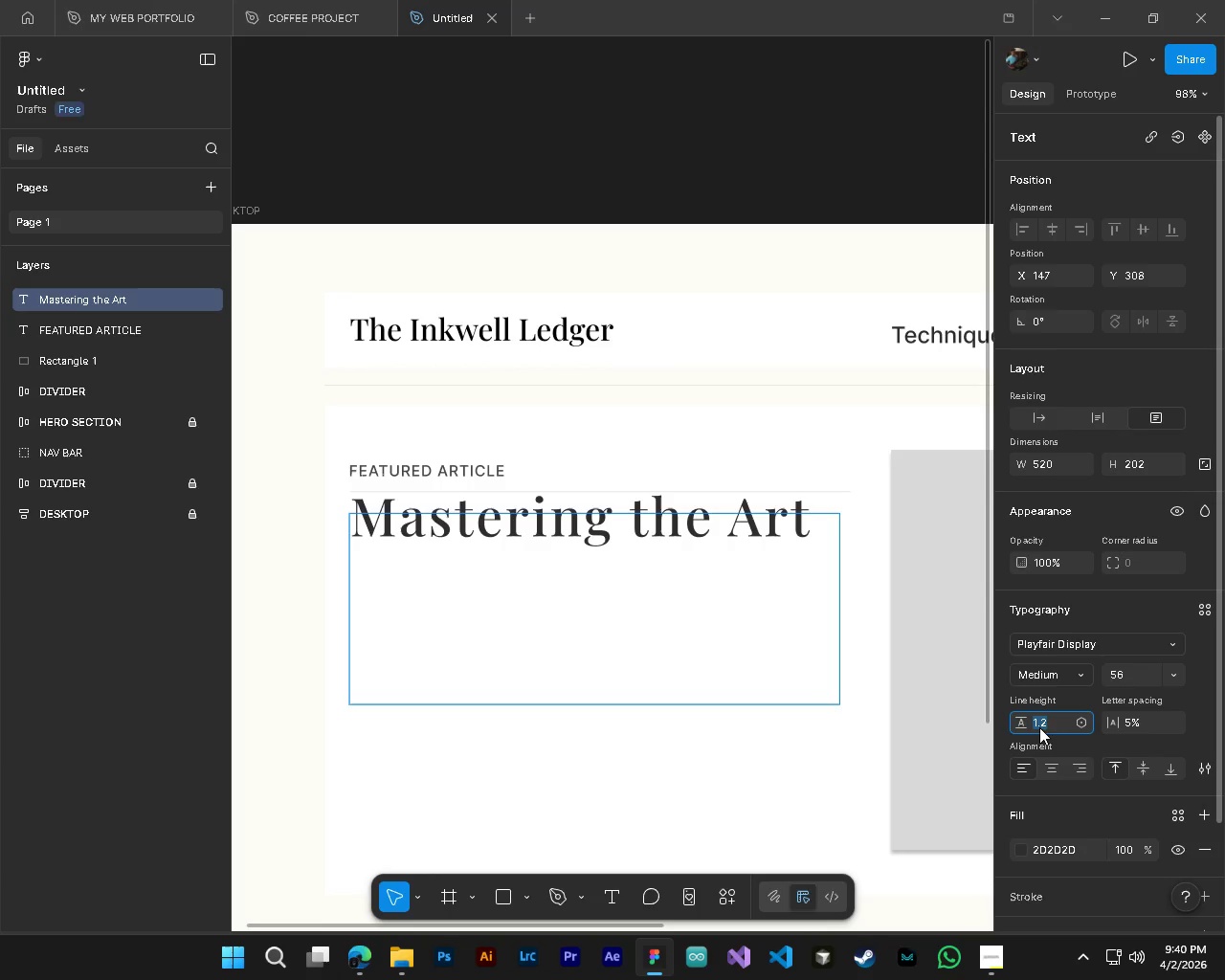 
left_click([1079, 724])
 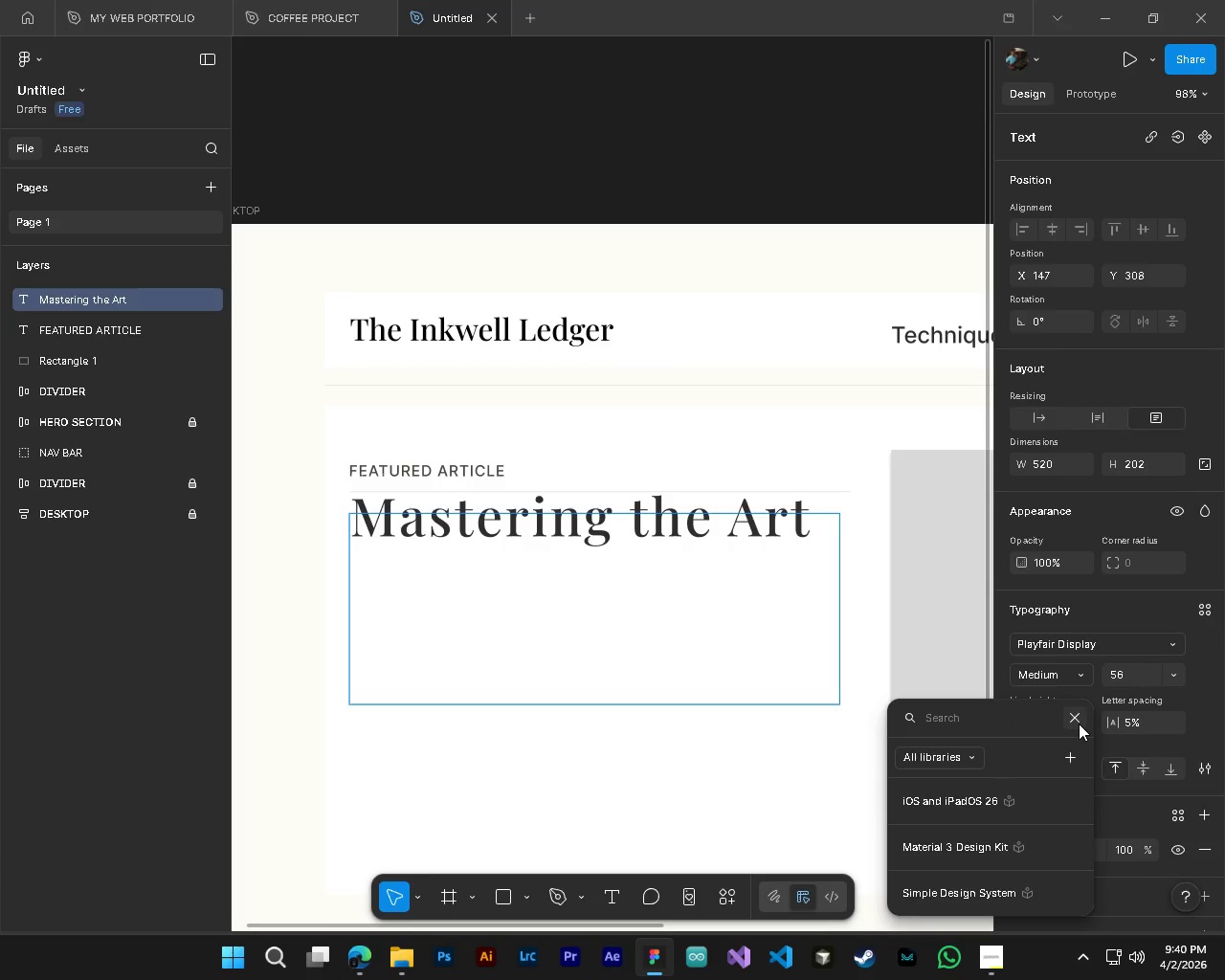 
key(Escape)
 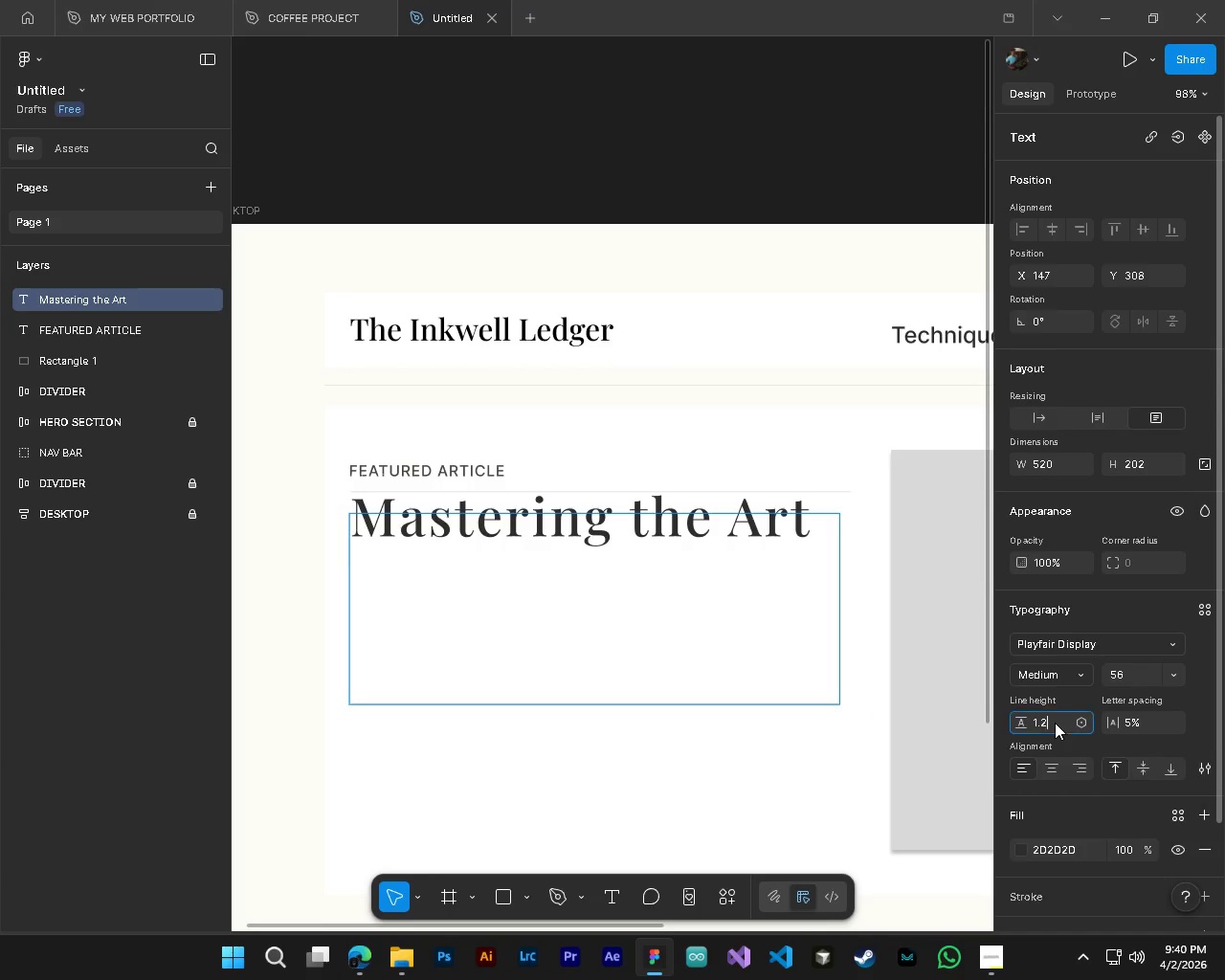 
double_click([1055, 723])
 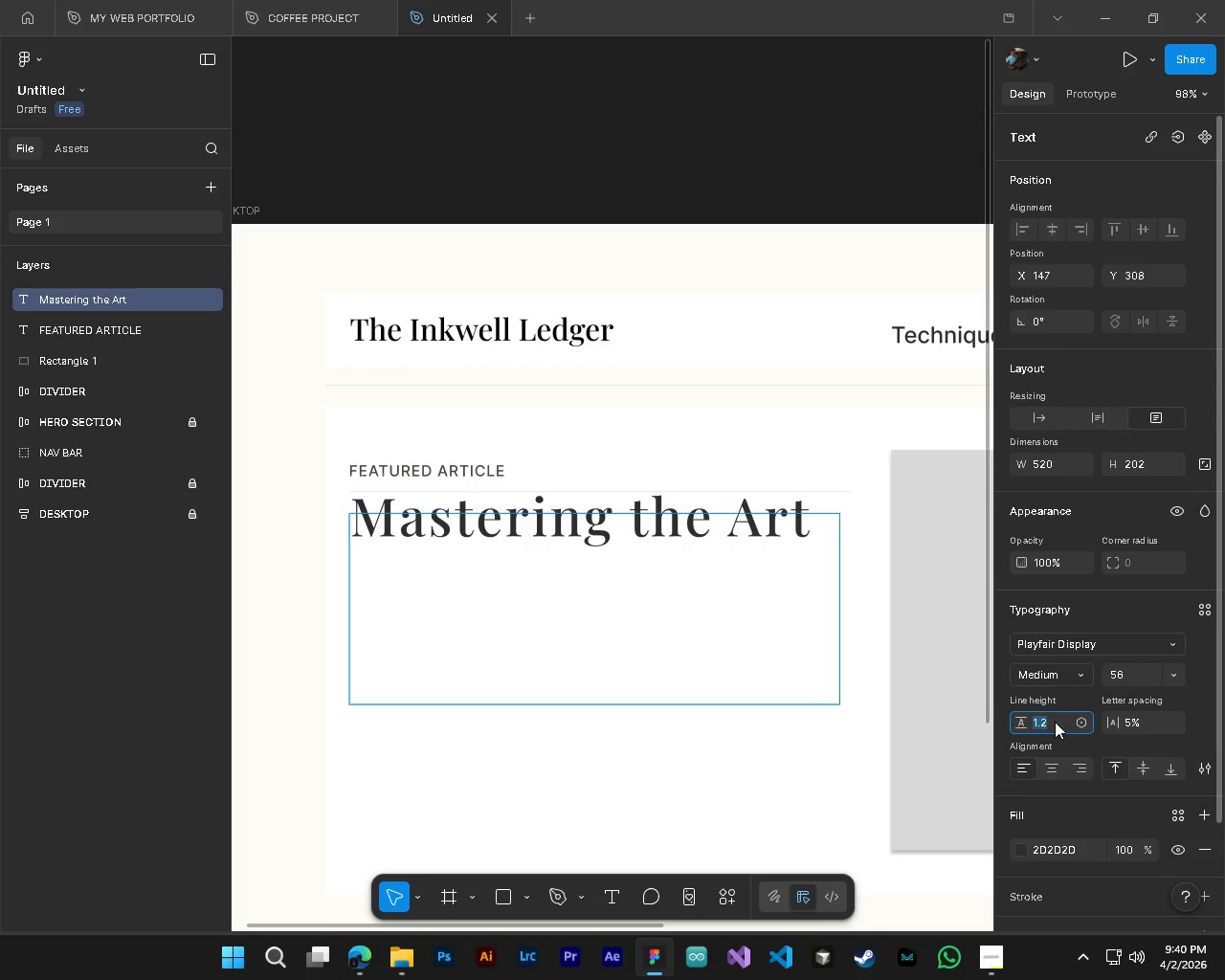 
type(auto)
 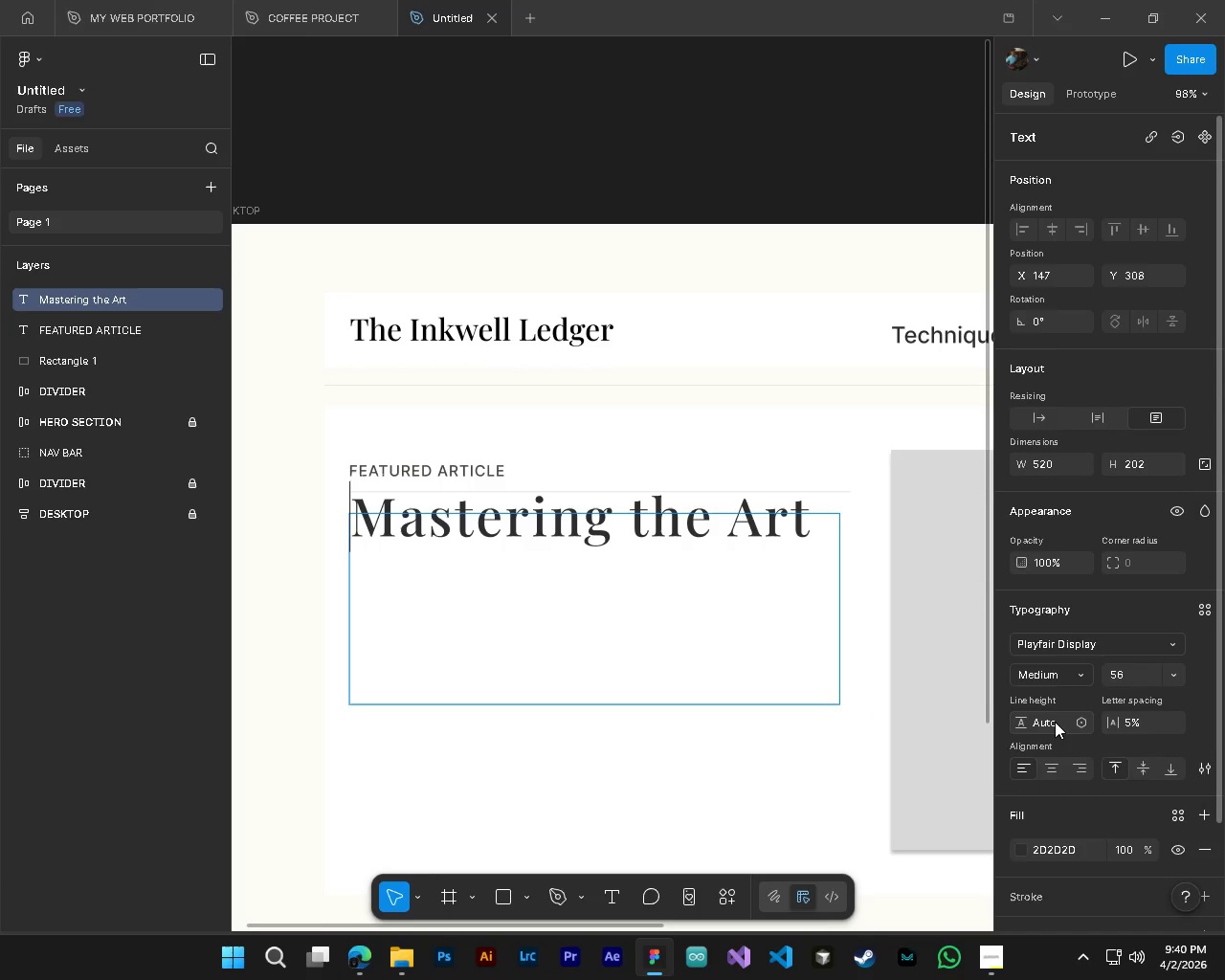 
key(Enter)
 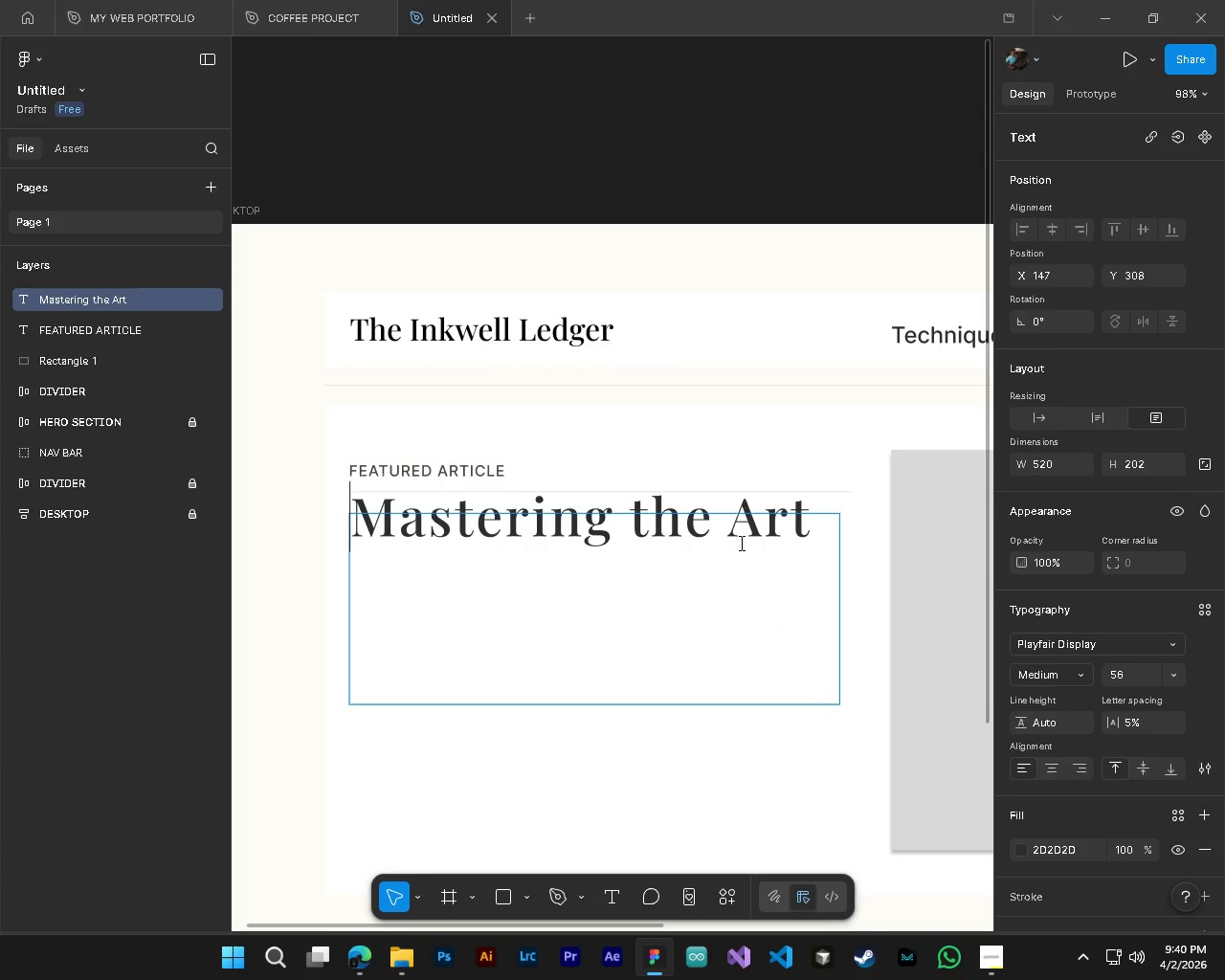 
left_click([795, 522])
 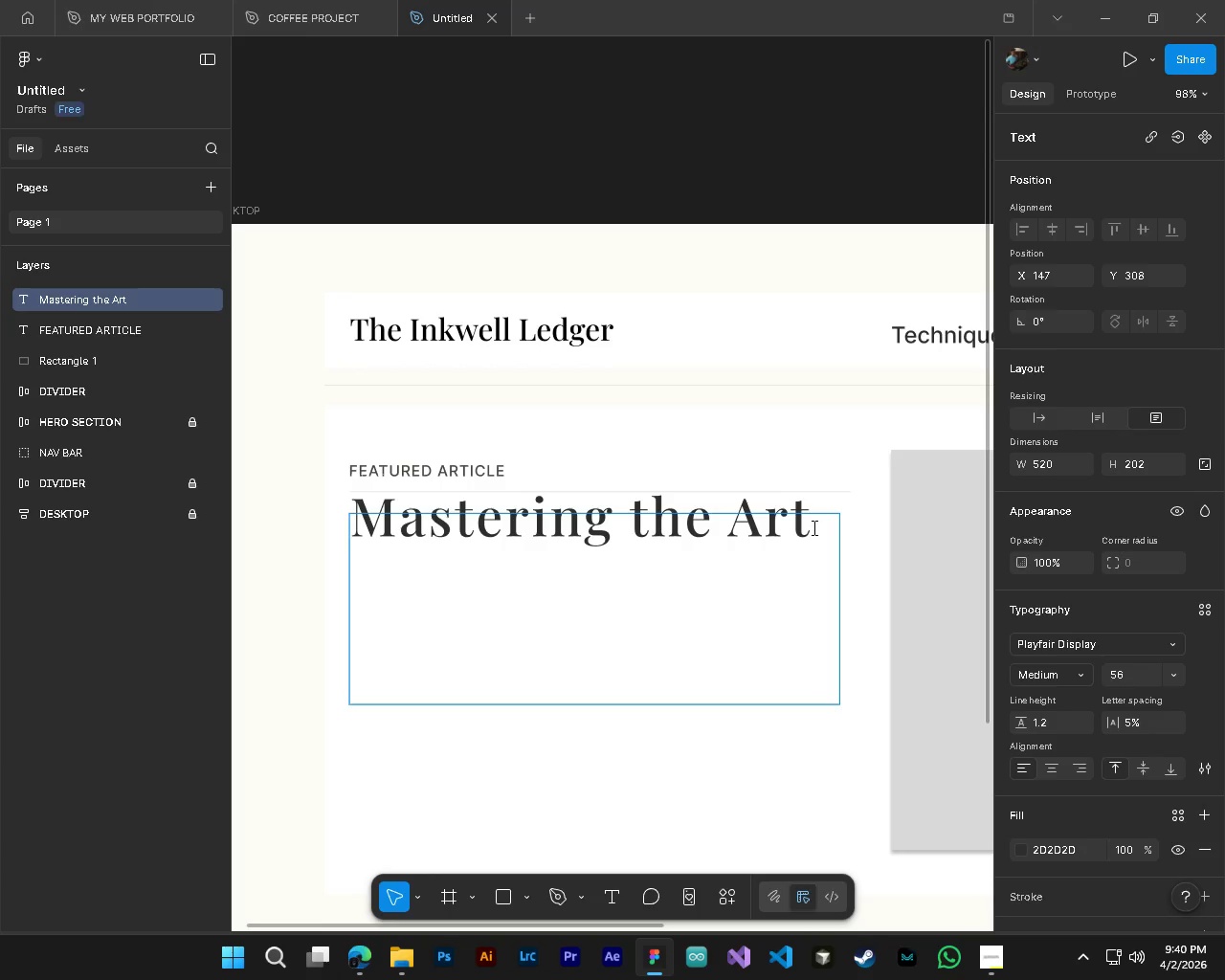 
key(End)
 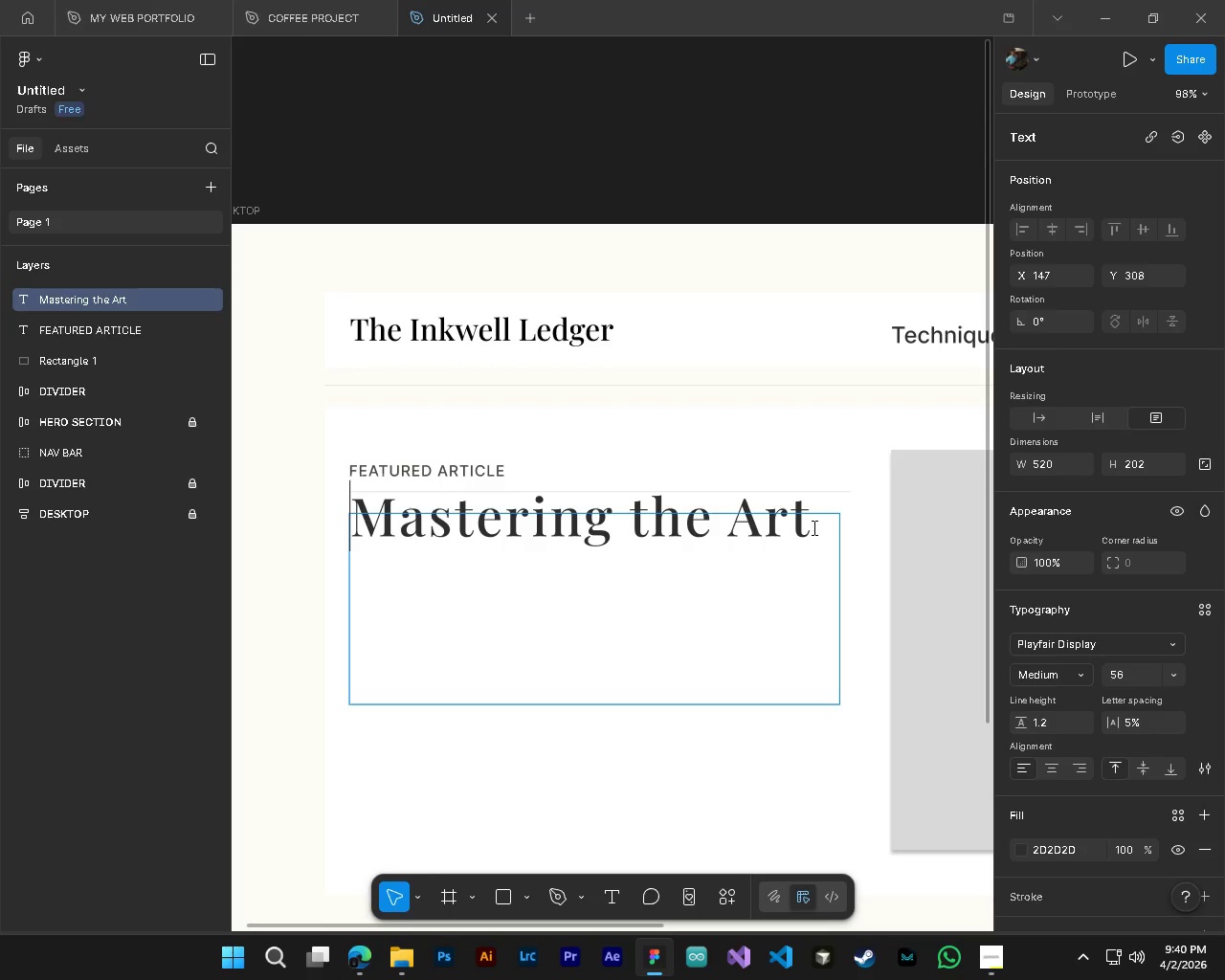 
key(Enter)
 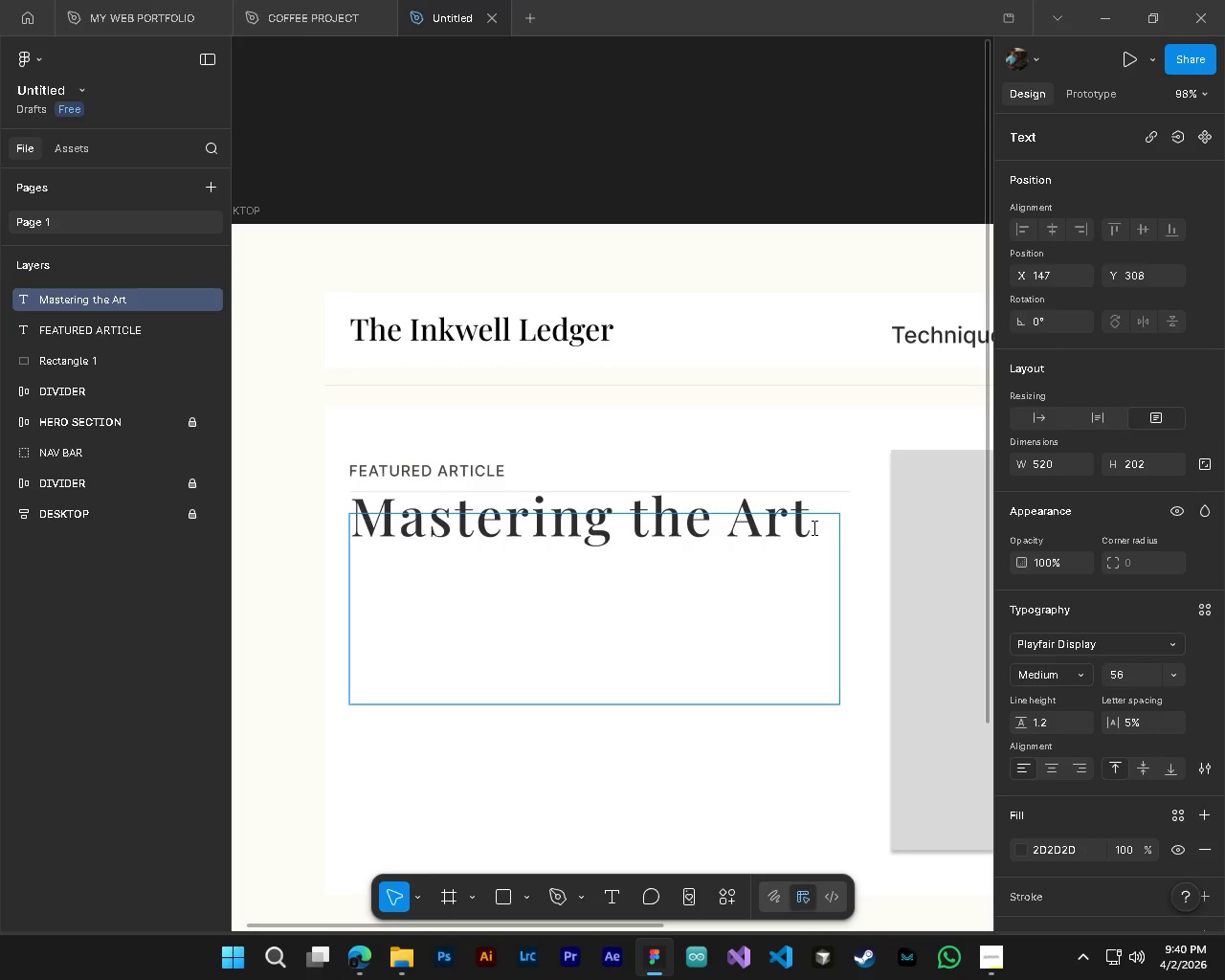 
type(ss)
 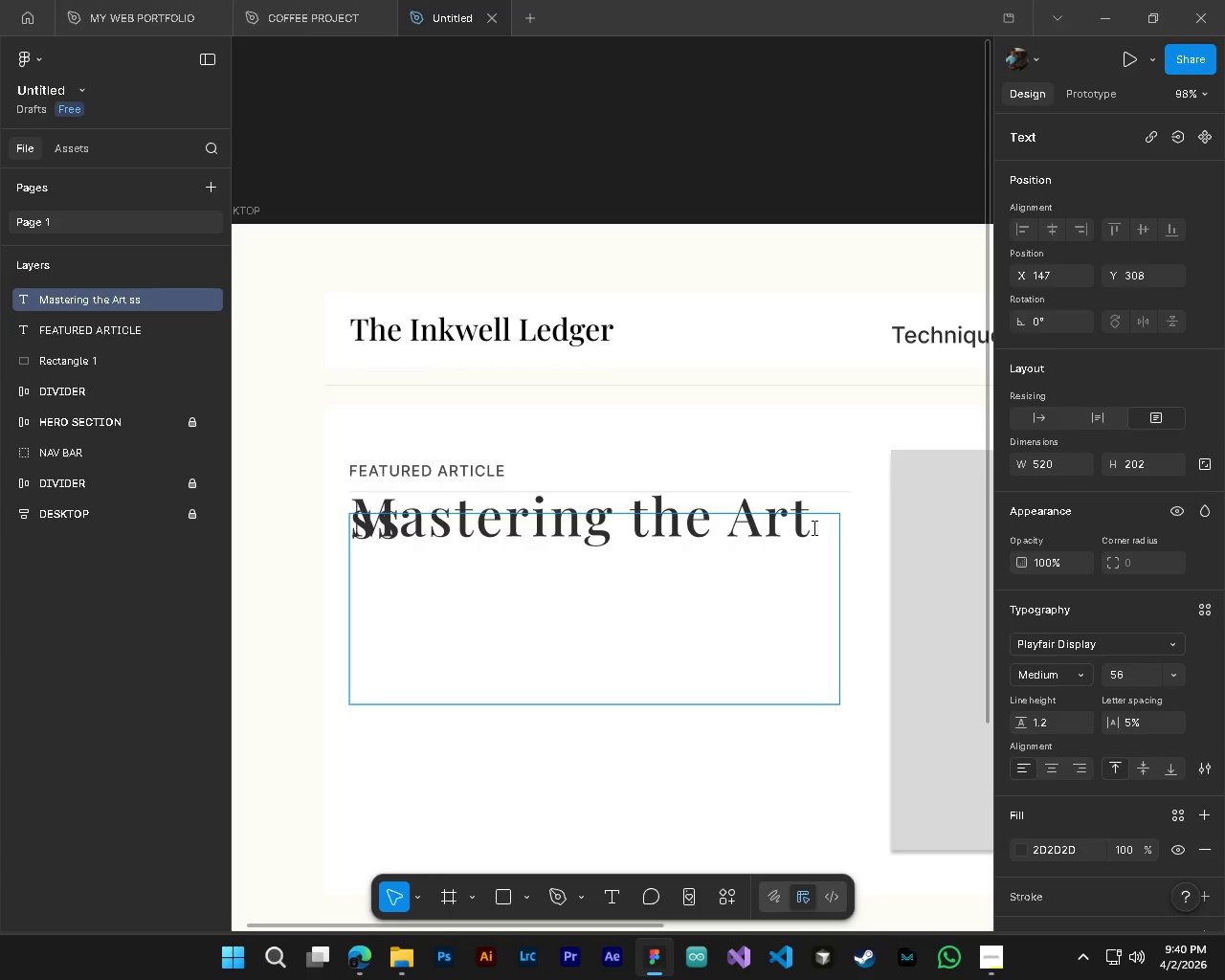 
key(Control+ControlLeft)
 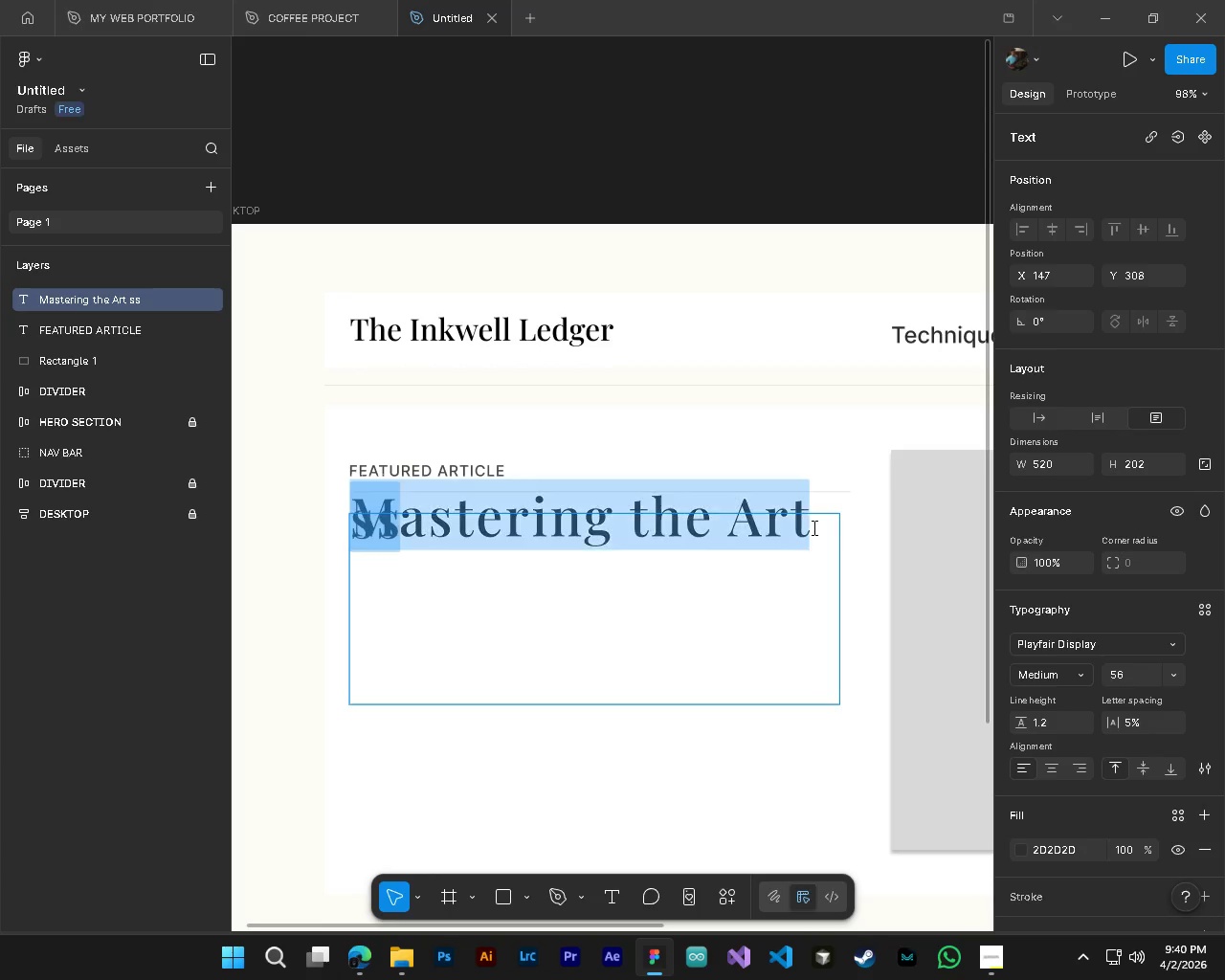 
key(Control+A)
 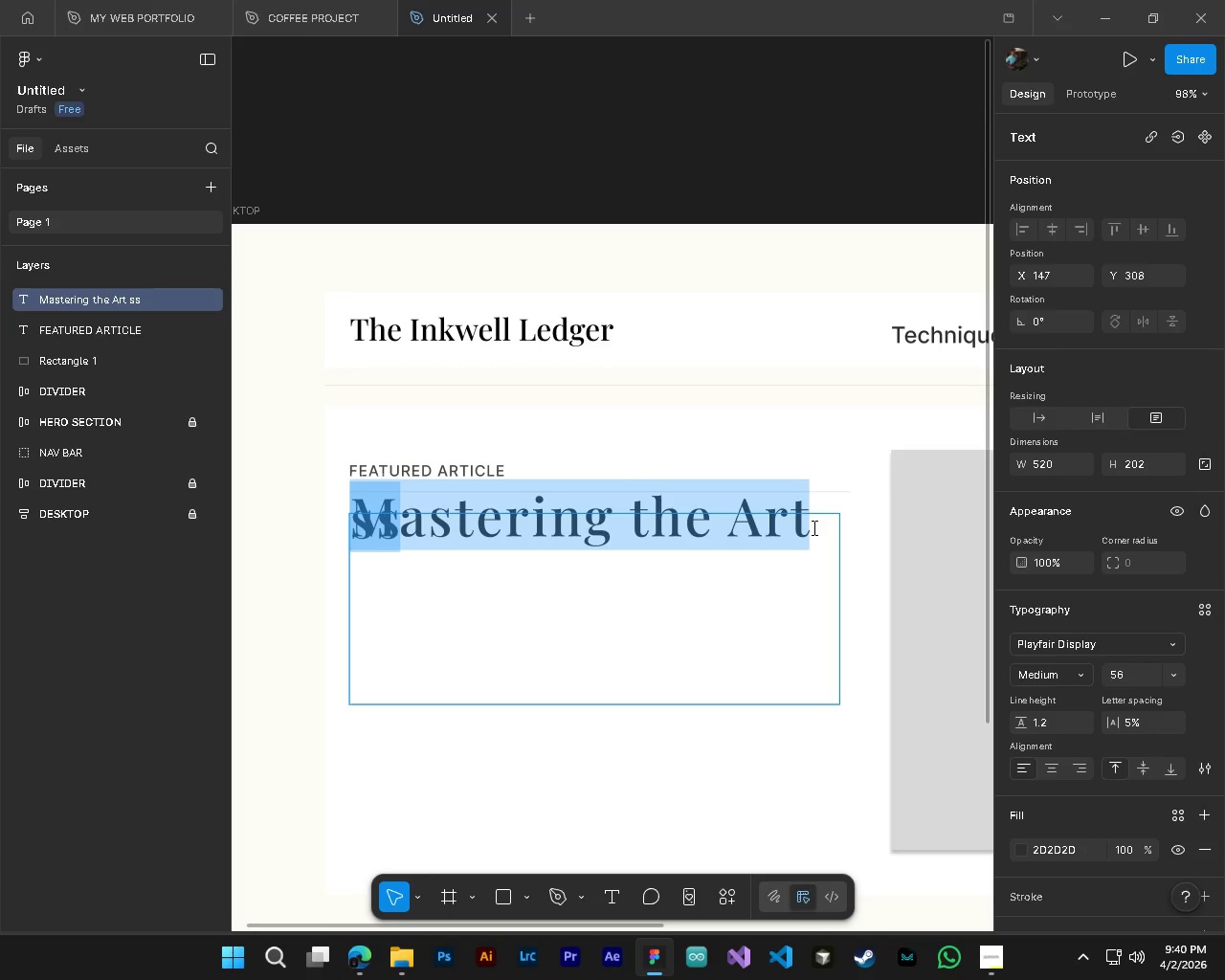 
type(Masste)
key(Backspace)
key(Backspace)
key(Backspace)
type(tering the Art of)
 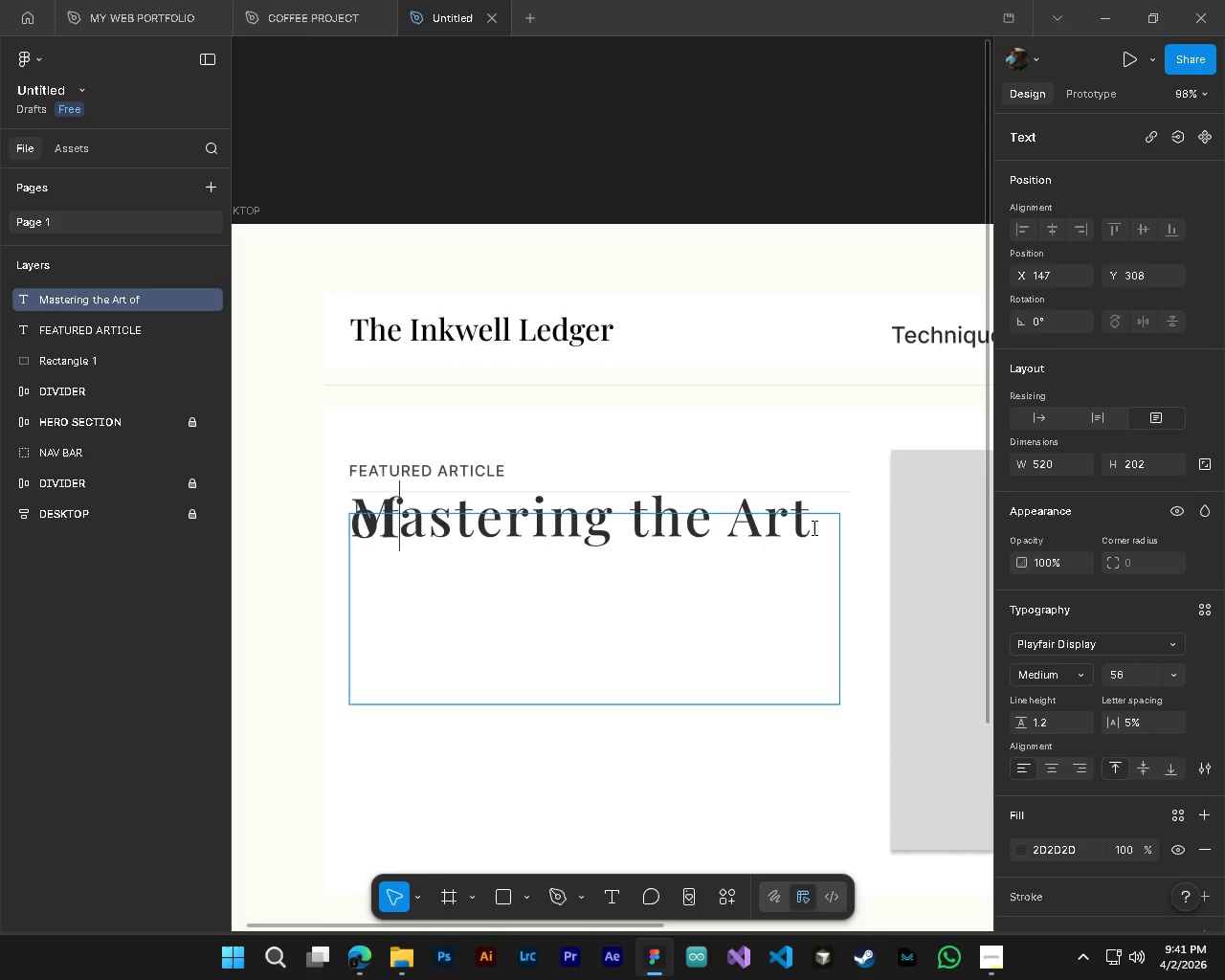 
key(Control+A)
 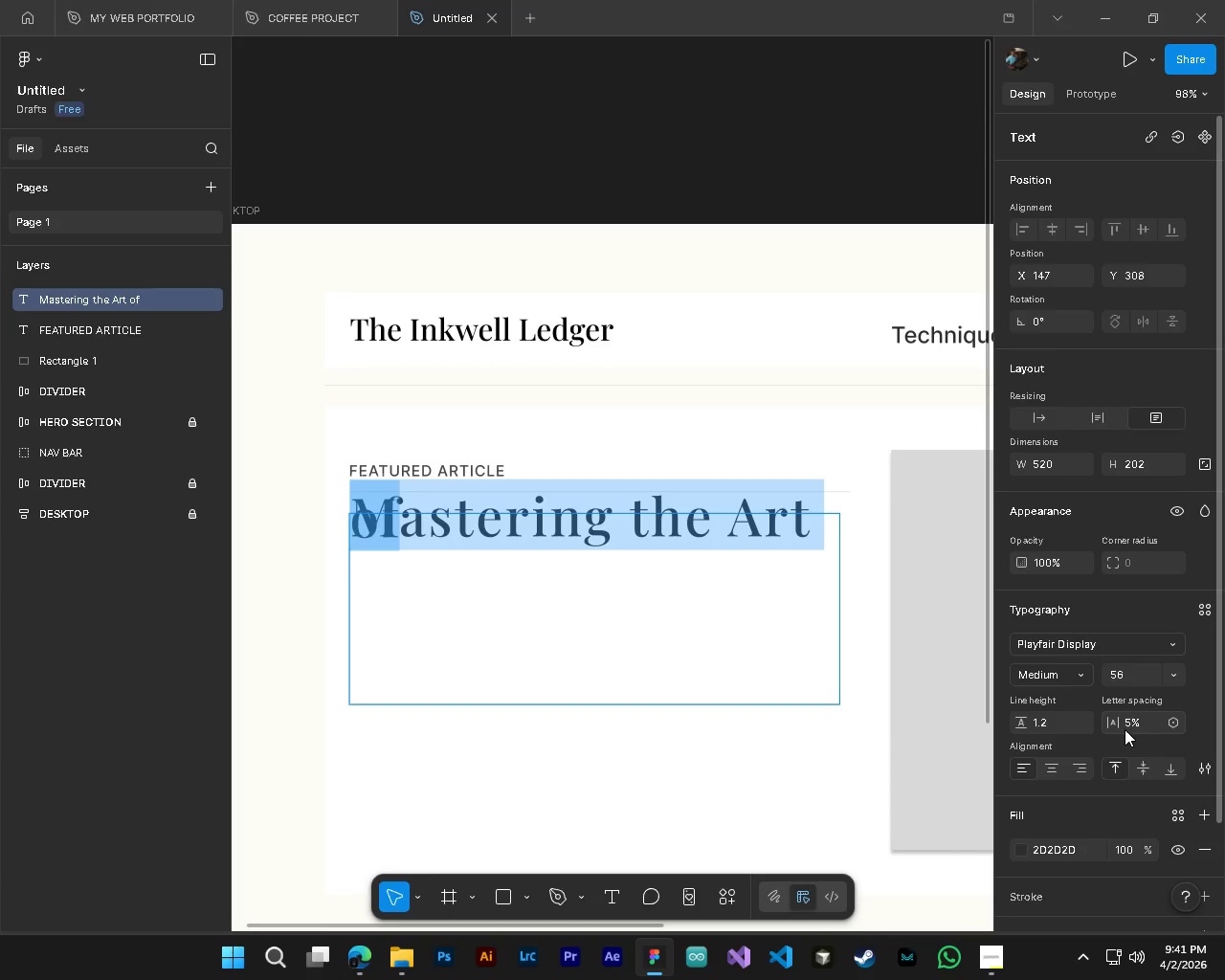 
left_click_drag(start_coordinate=[1119, 724], to_coordinate=[643, 487])
 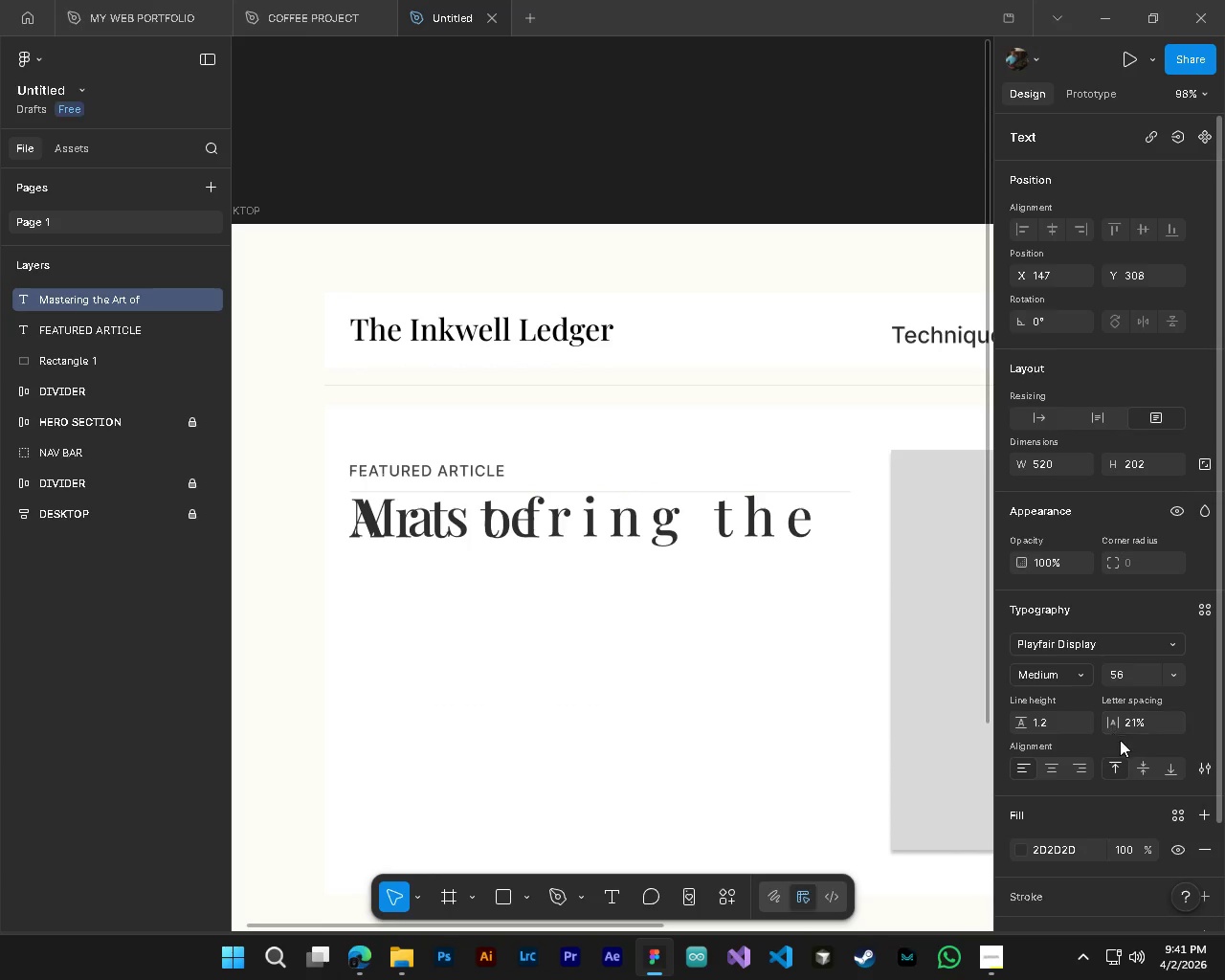 
key(Control+Z)
 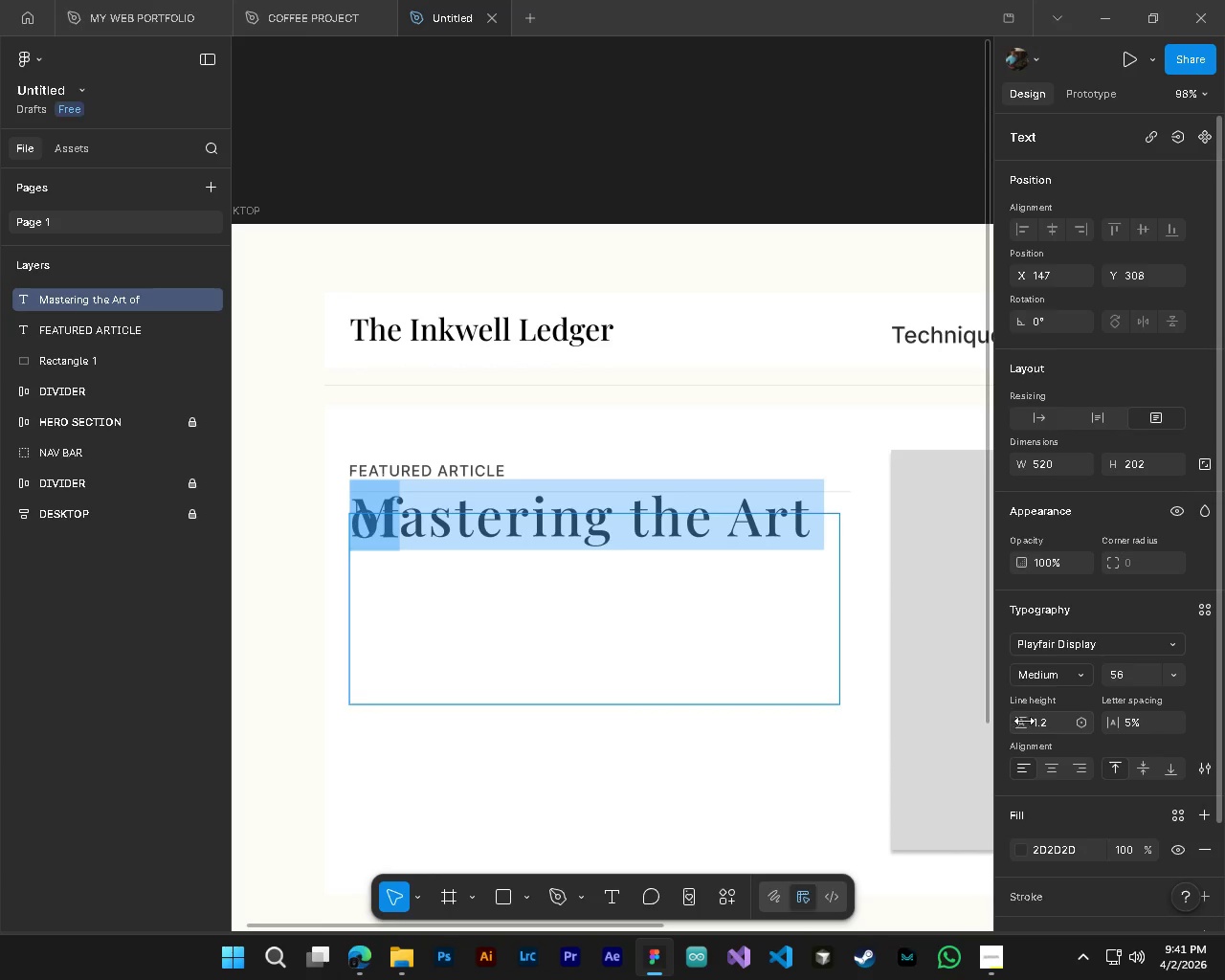 
left_click_drag(start_coordinate=[1024, 721], to_coordinate=[695, 504])
 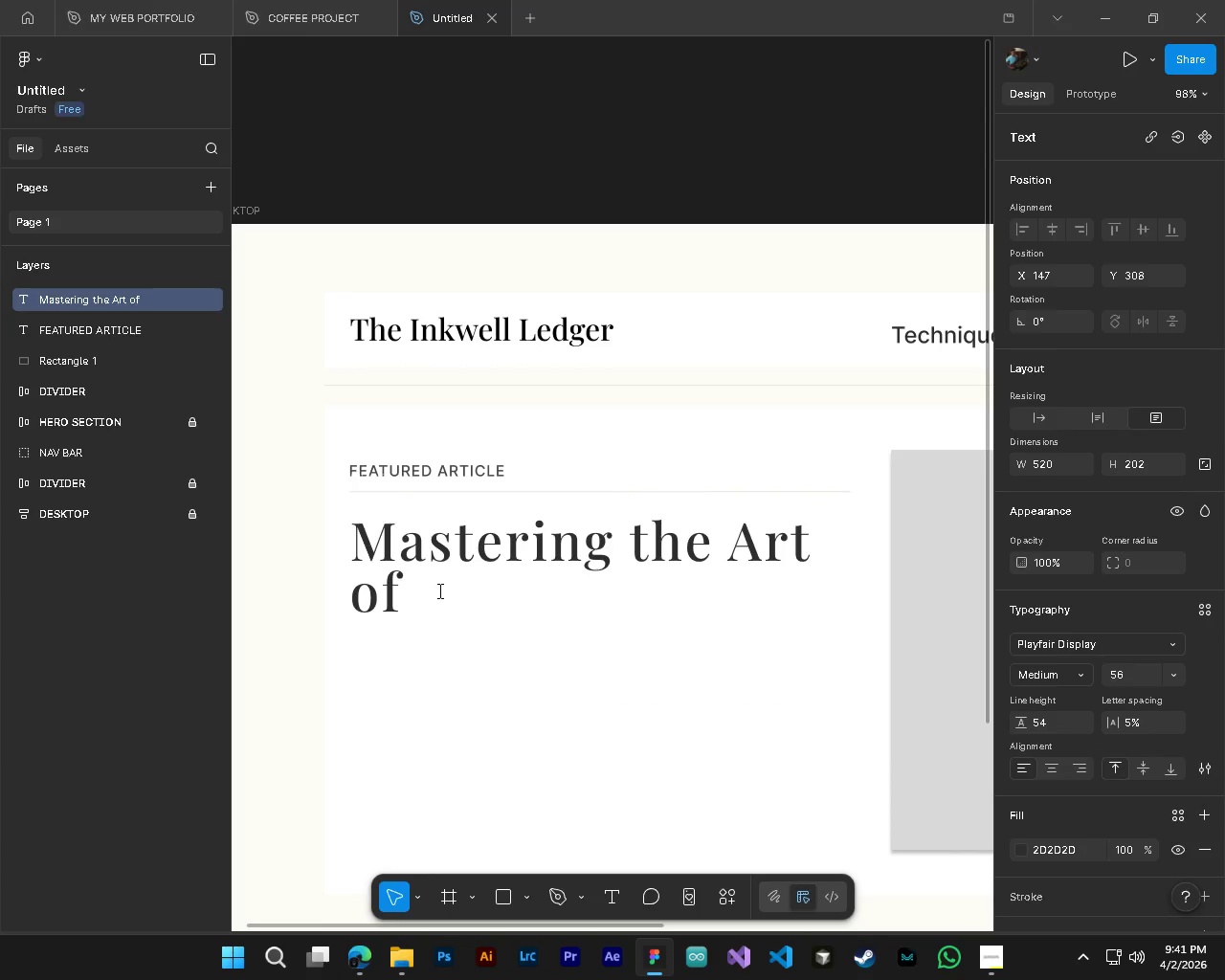 
left_click([437, 590])
 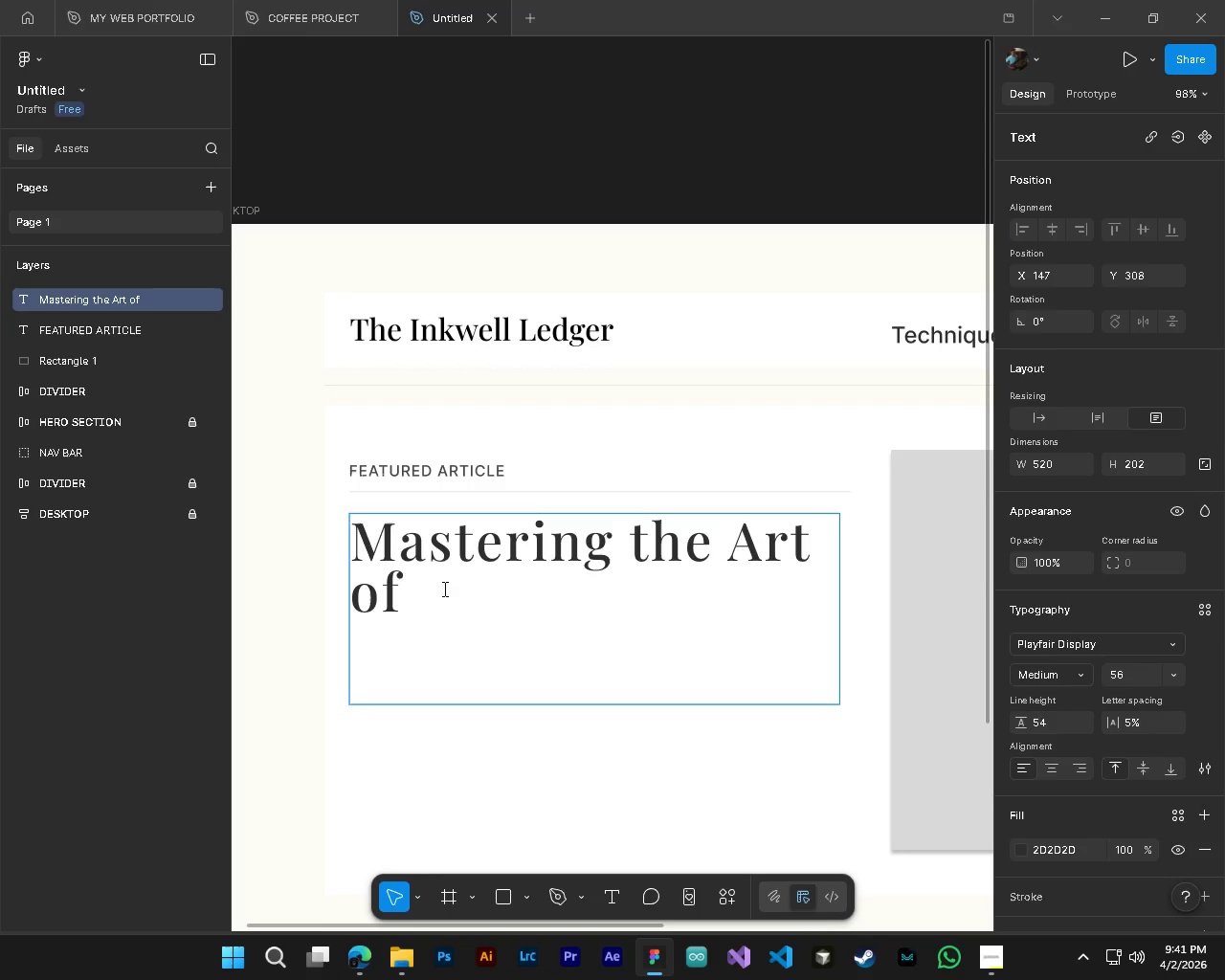 
type( Fountain Pen CCa)
key(Backspace)
key(Backspace)
key(Backspace)
type(Cali)
key(Backspace)
type(;)
key(Backspace)
type(ligraphy)
 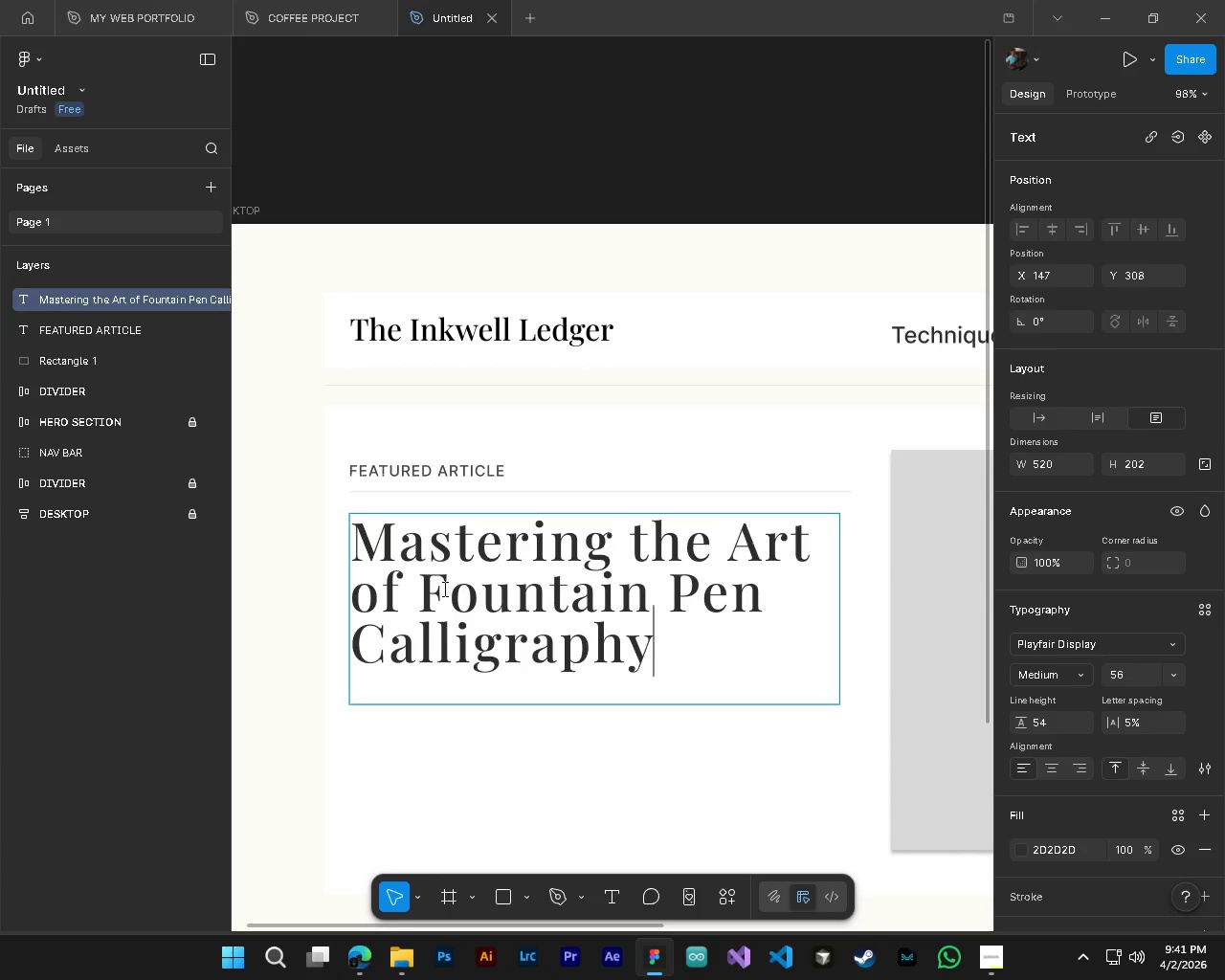 
key(Control+ControlLeft)
 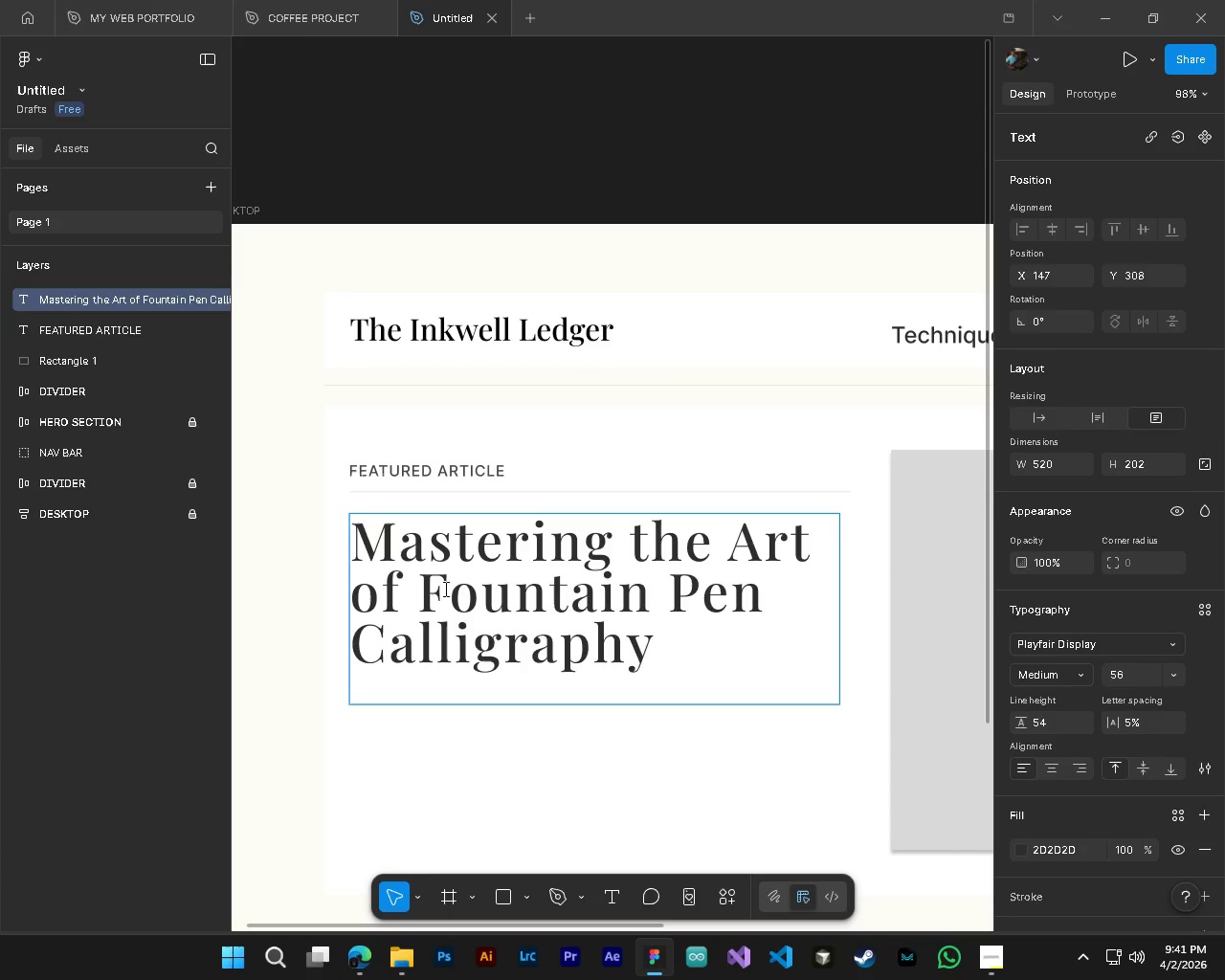 
key(Control+A)
 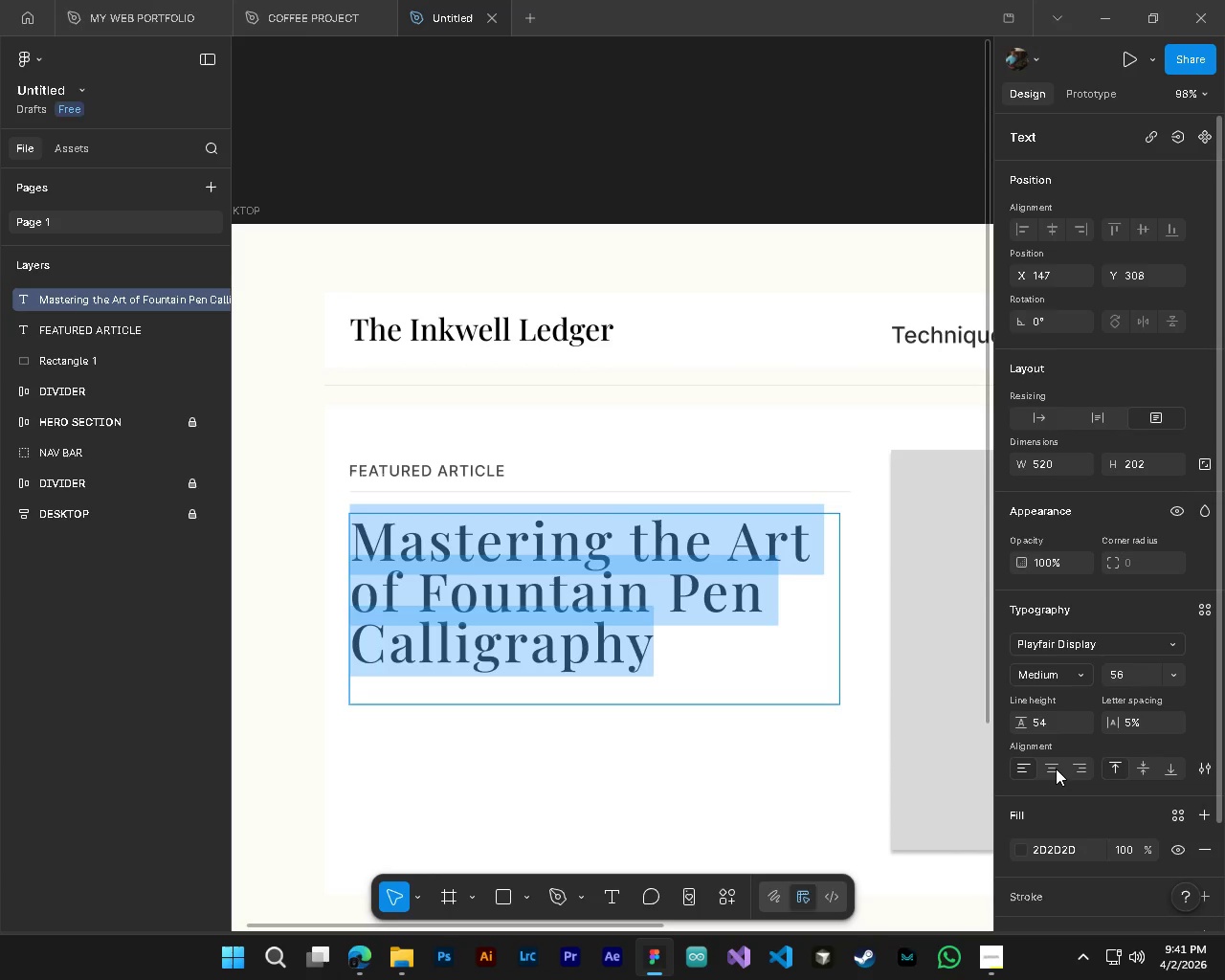 
left_click([1056, 768])
 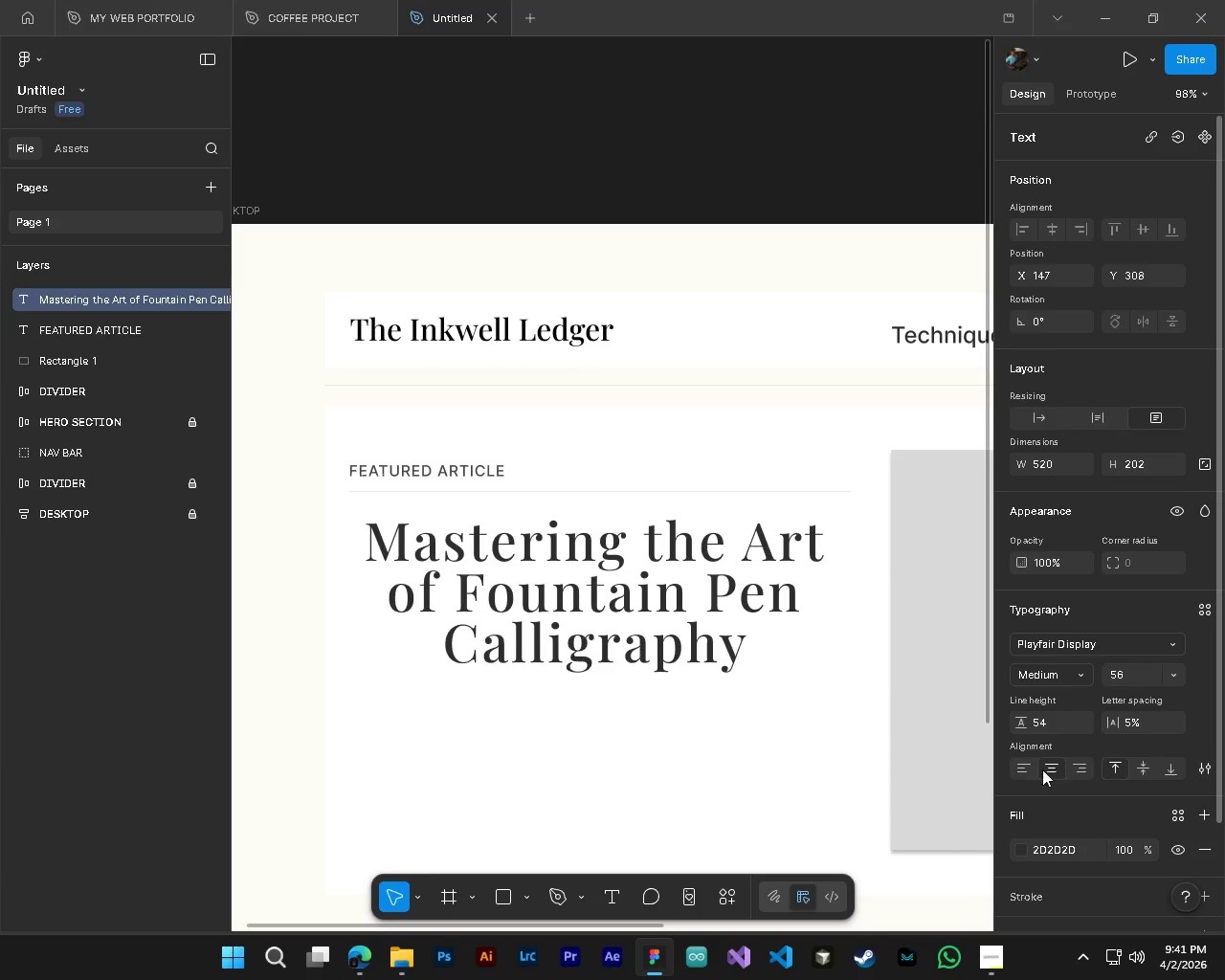 
left_click([1027, 772])
 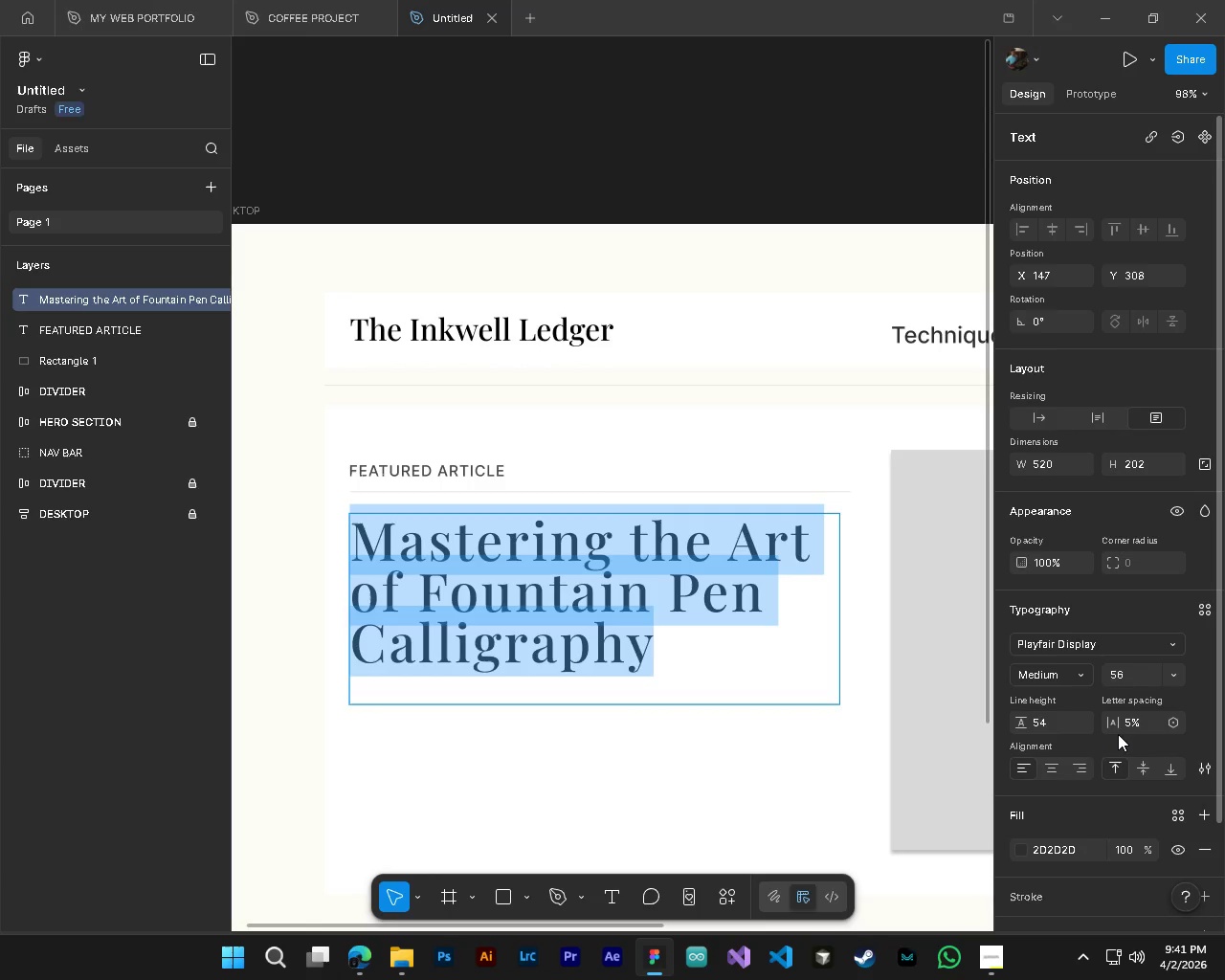 
left_click_drag(start_coordinate=[1115, 728], to_coordinate=[617, 482])
 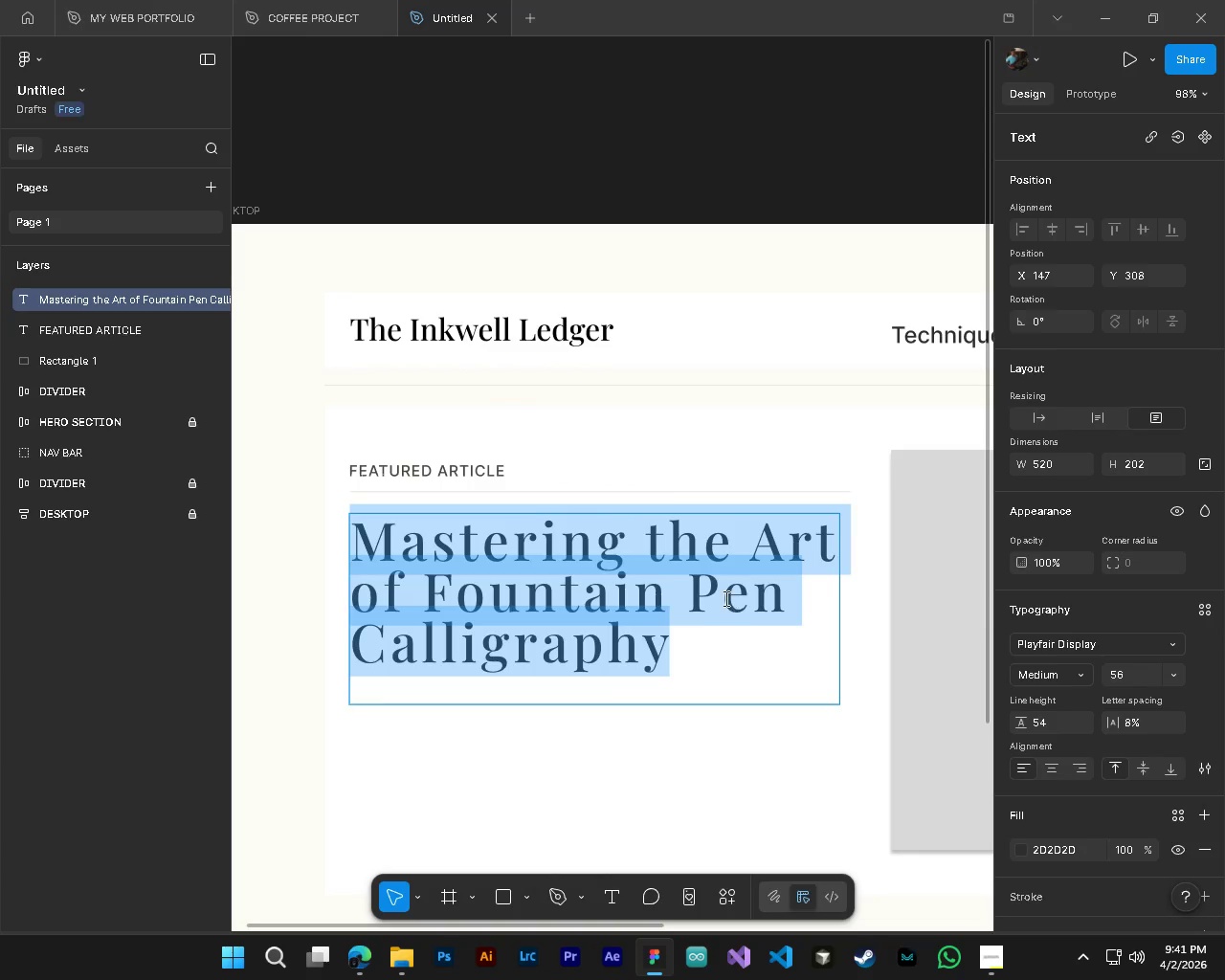 
left_click([451, 595])
 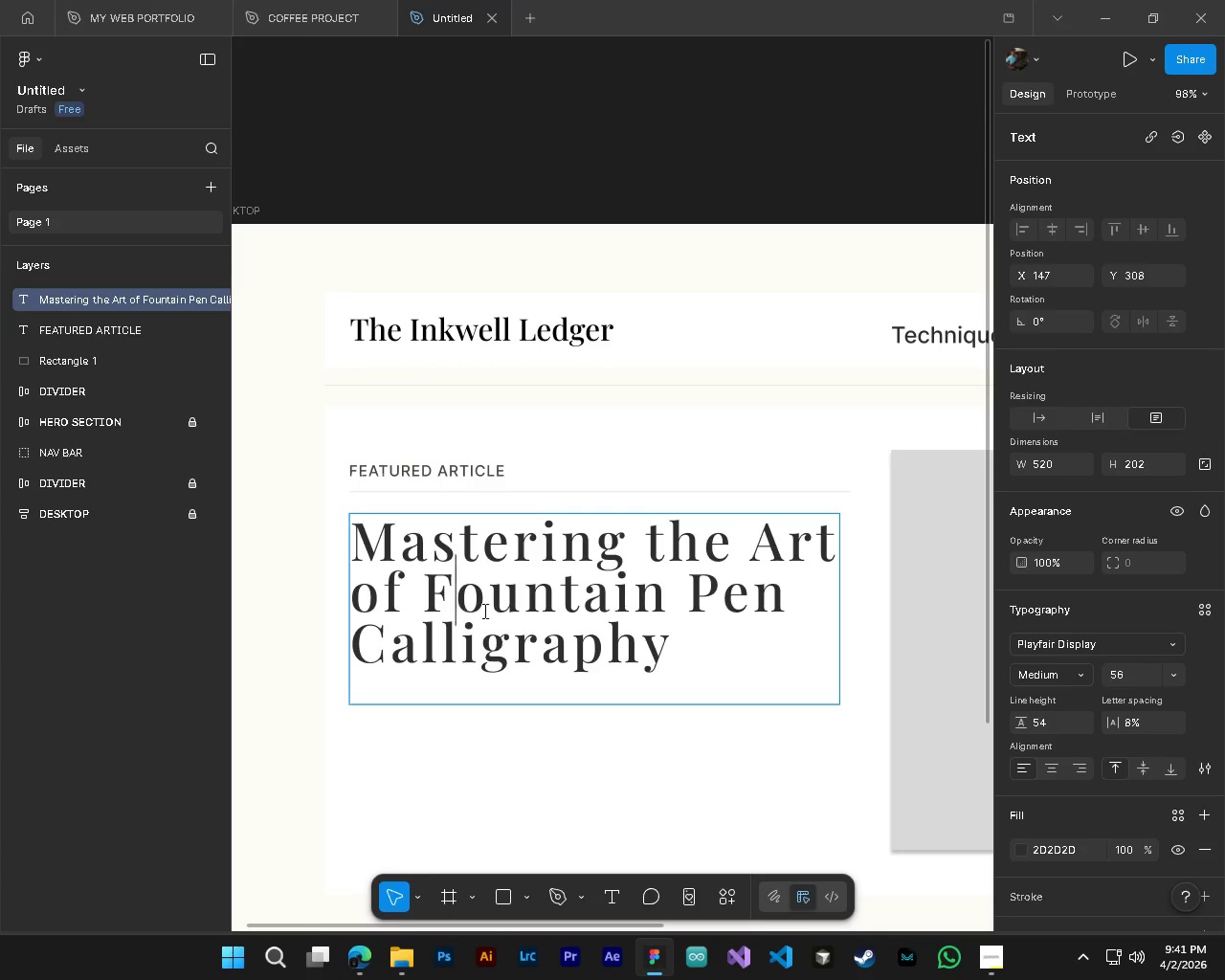 
hold_key(key=AltLeft, duration=0.86)
hold_key(key=ControlLeft, duration=0.88)
scroll: coordinate [614, 685], scroll_direction: down, amount: 2.0
 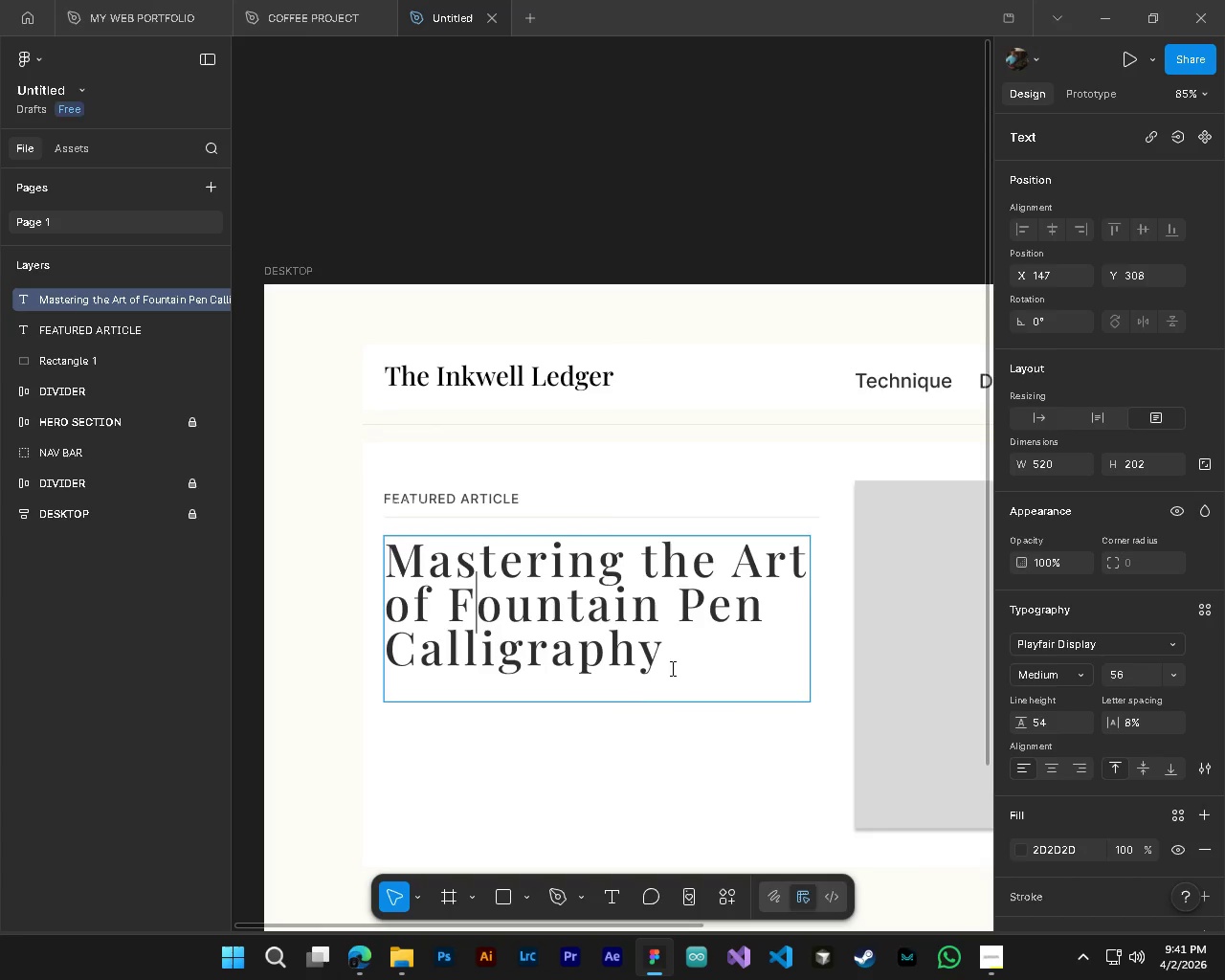 
key(Alt+AltLeft)
 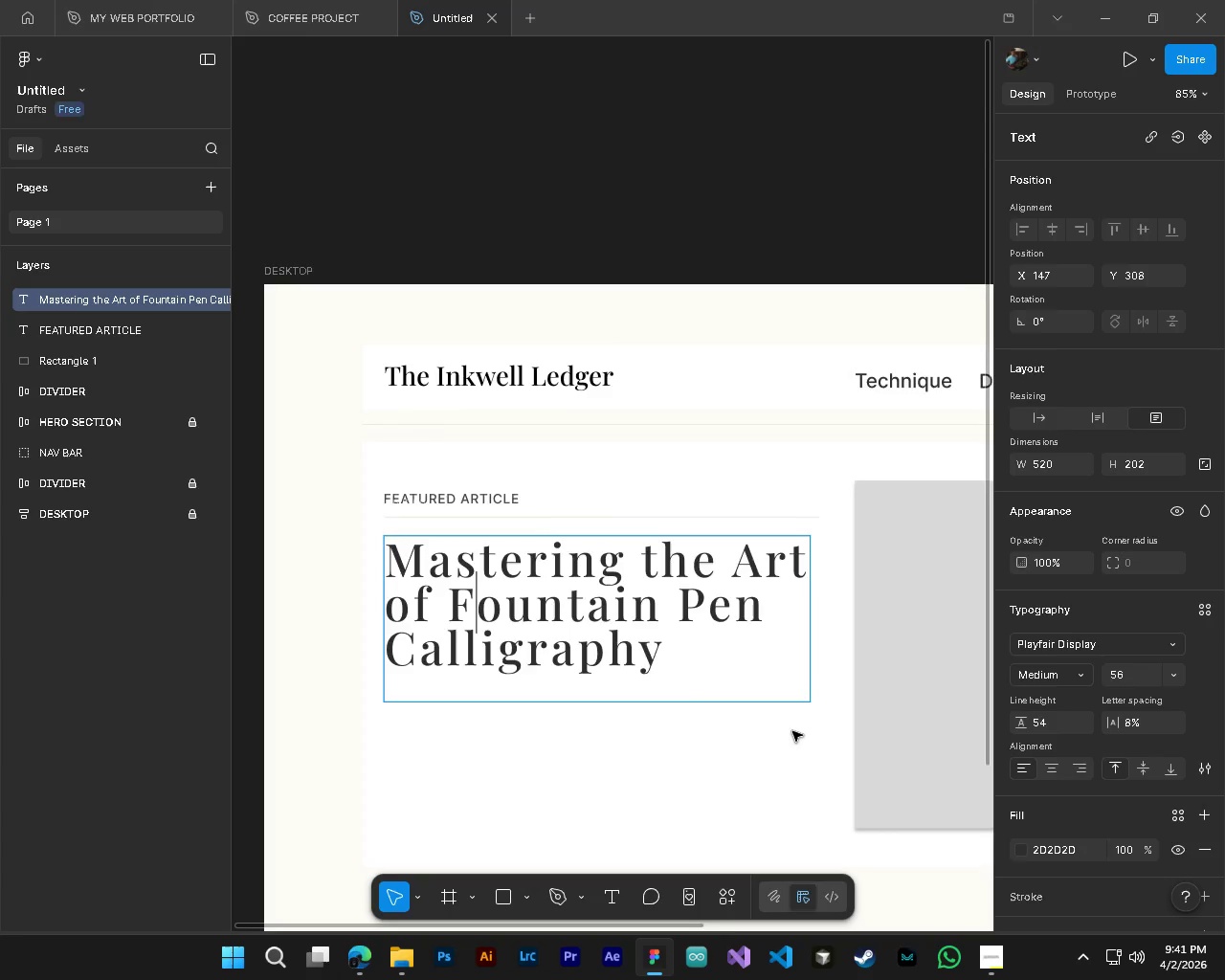 
hold_key(key=ControlLeft, duration=0.31)
 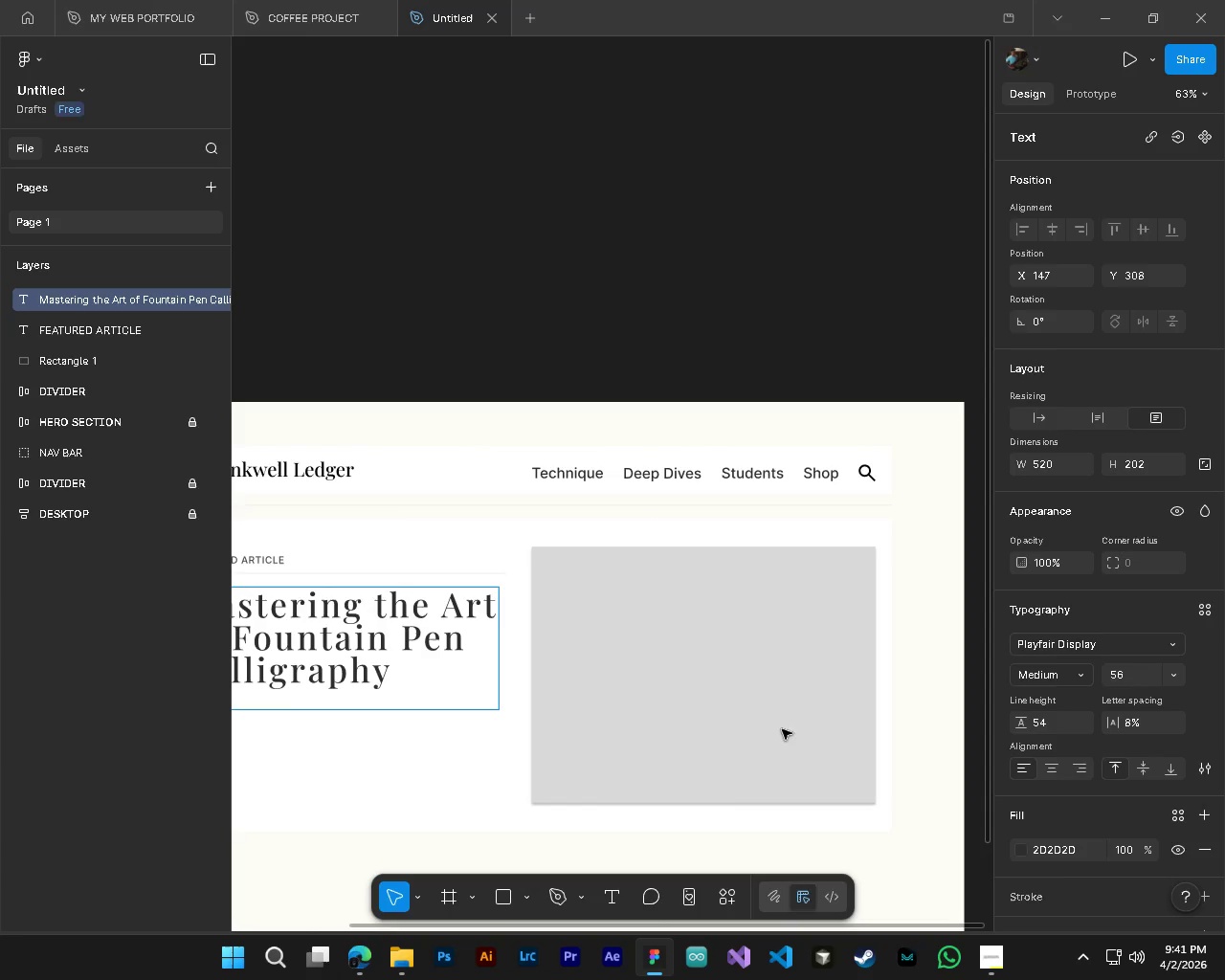 
hold_key(key=ShiftLeft, duration=0.33)
 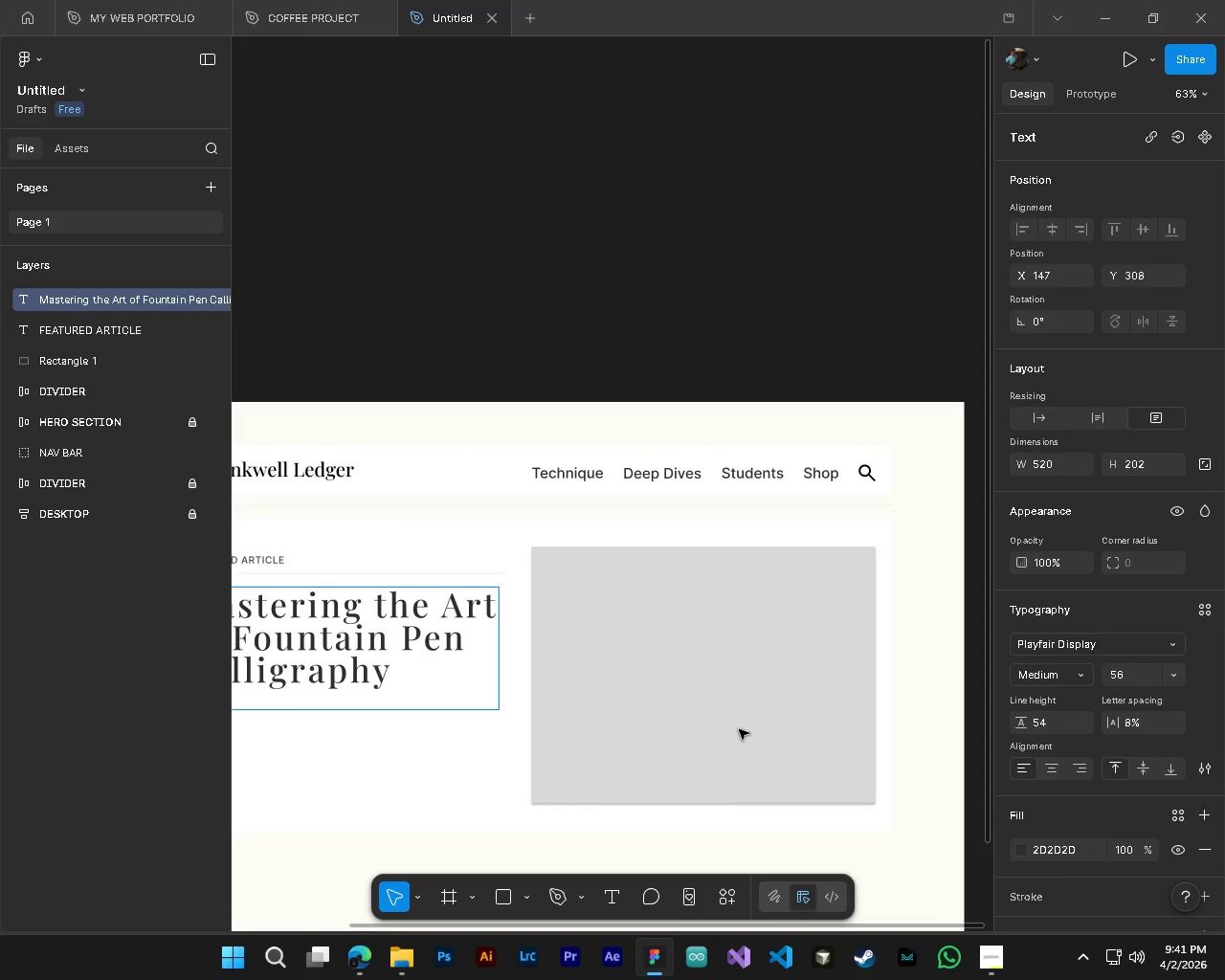 
hold_key(key=ControlLeft, duration=0.36)
 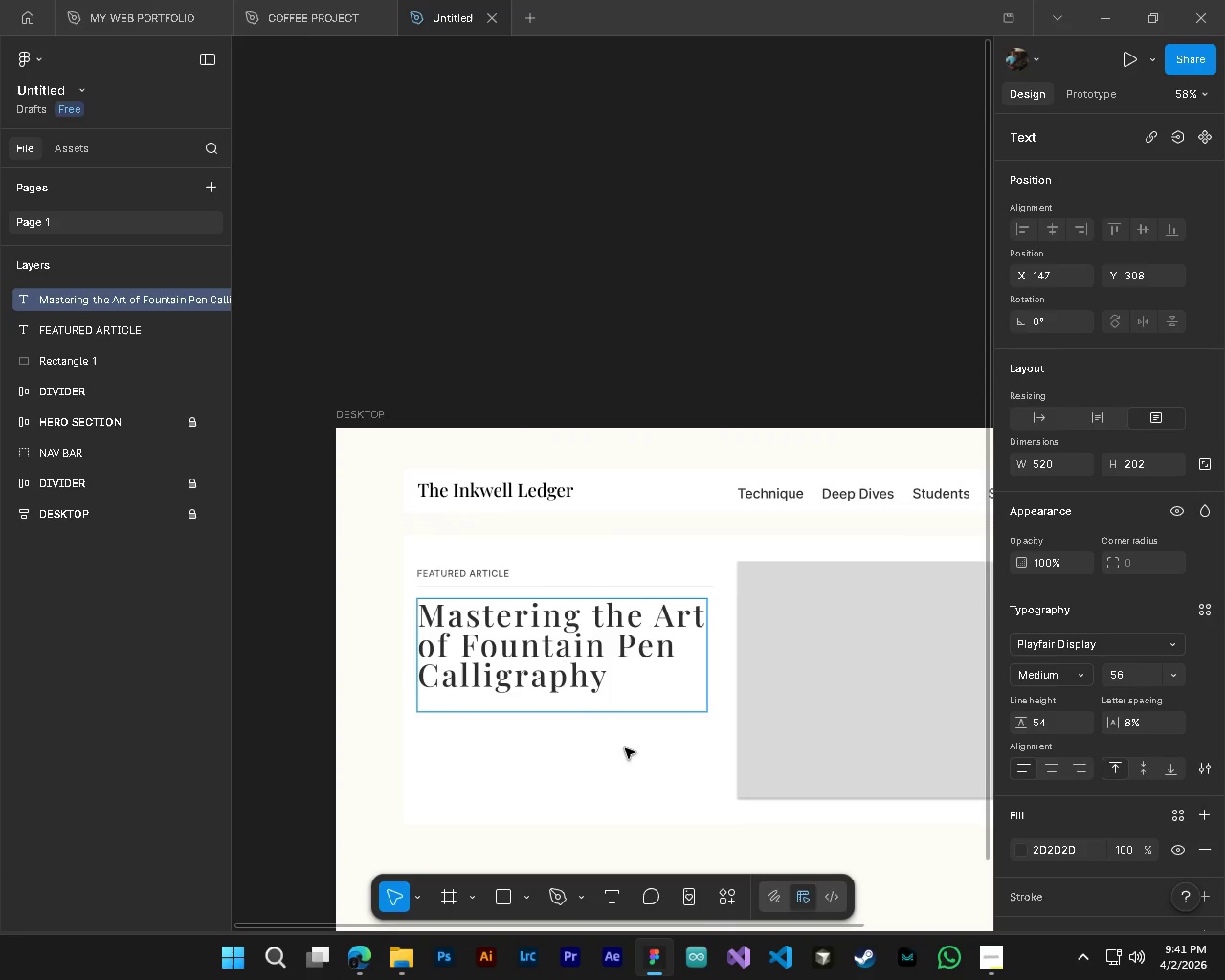 
hold_key(key=AltLeft, duration=0.33)
 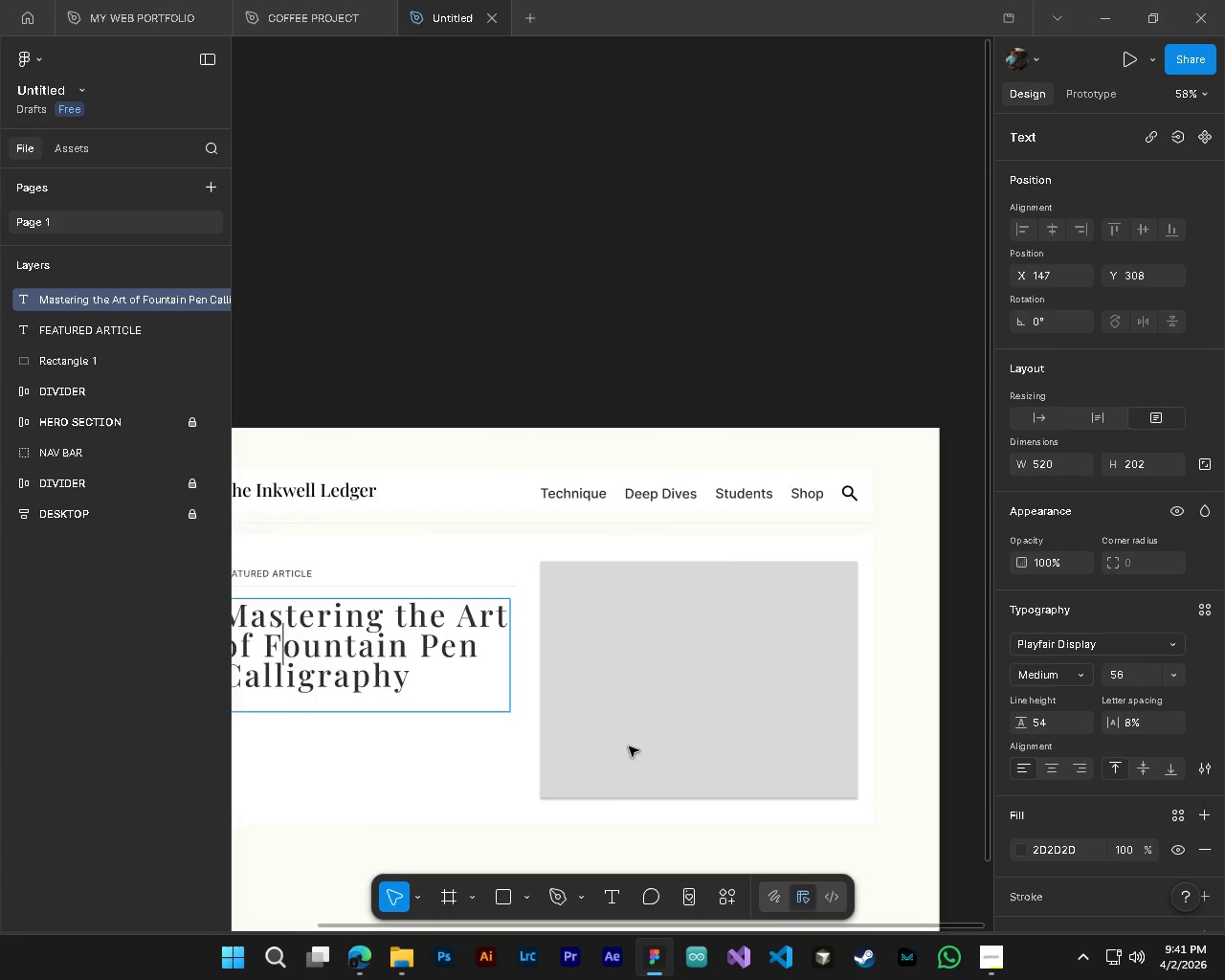 
key(Shift+ShiftLeft)
 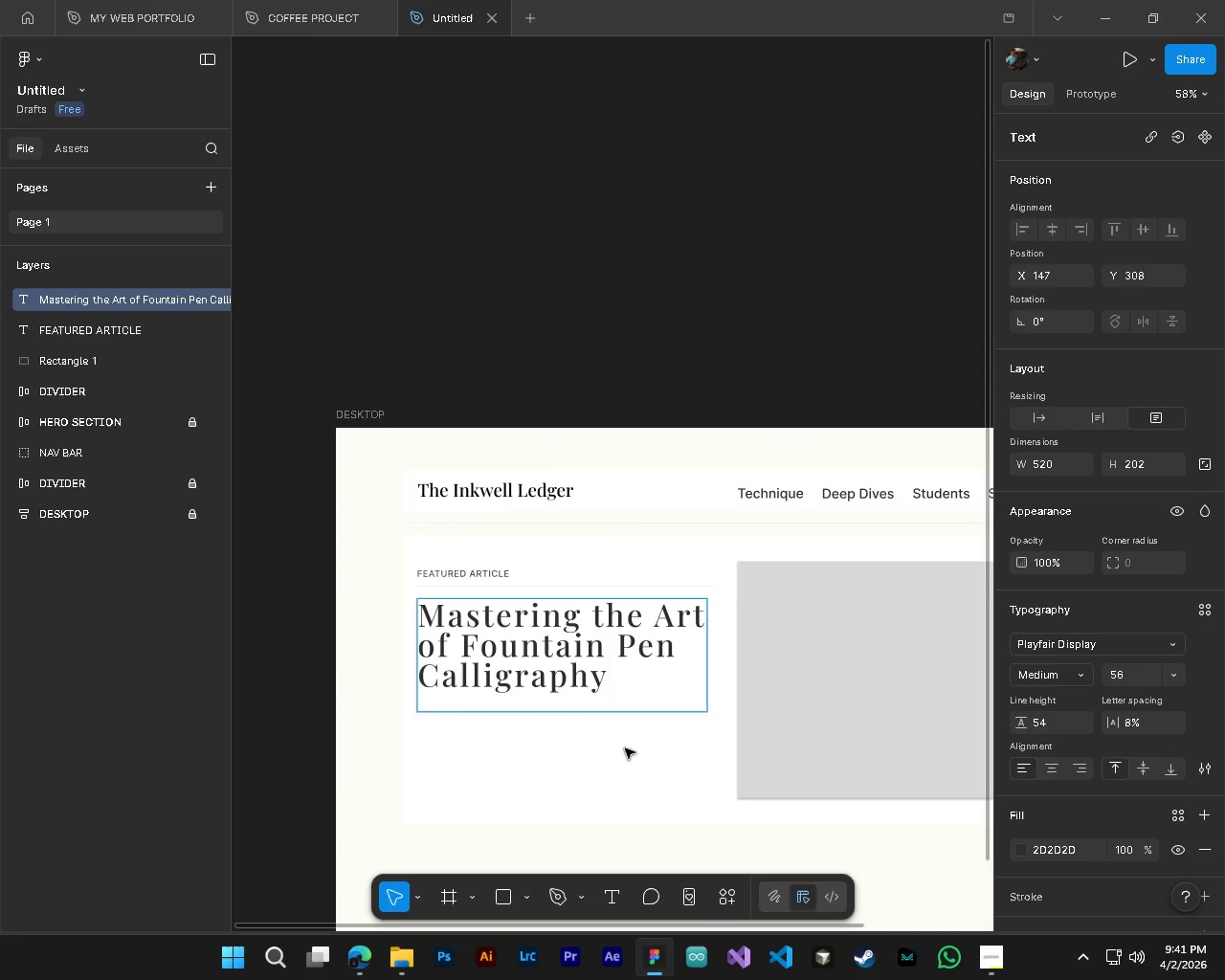 
hold_key(key=AltLeft, duration=0.36)
 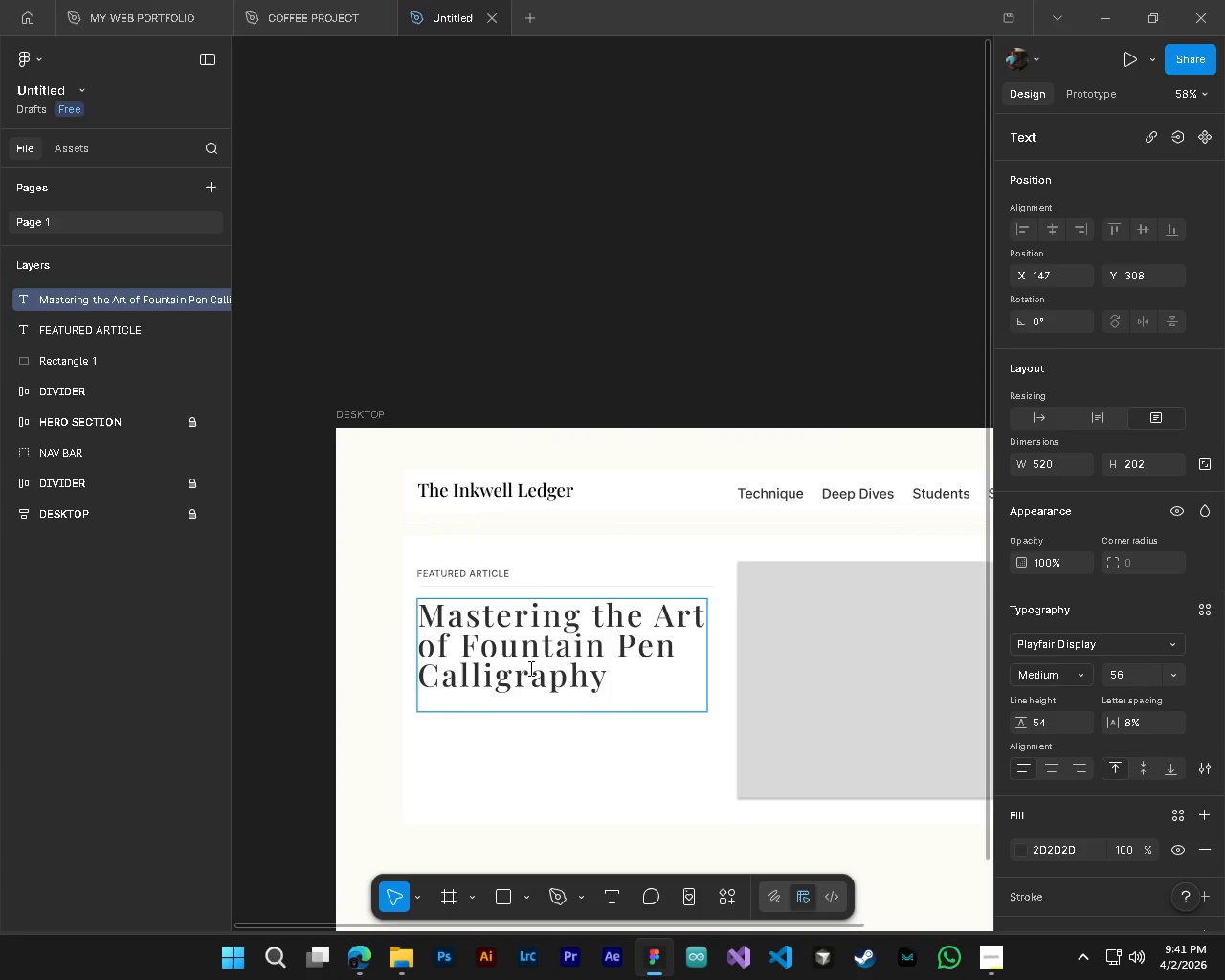 
hold_key(key=ControlLeft, duration=0.34)
 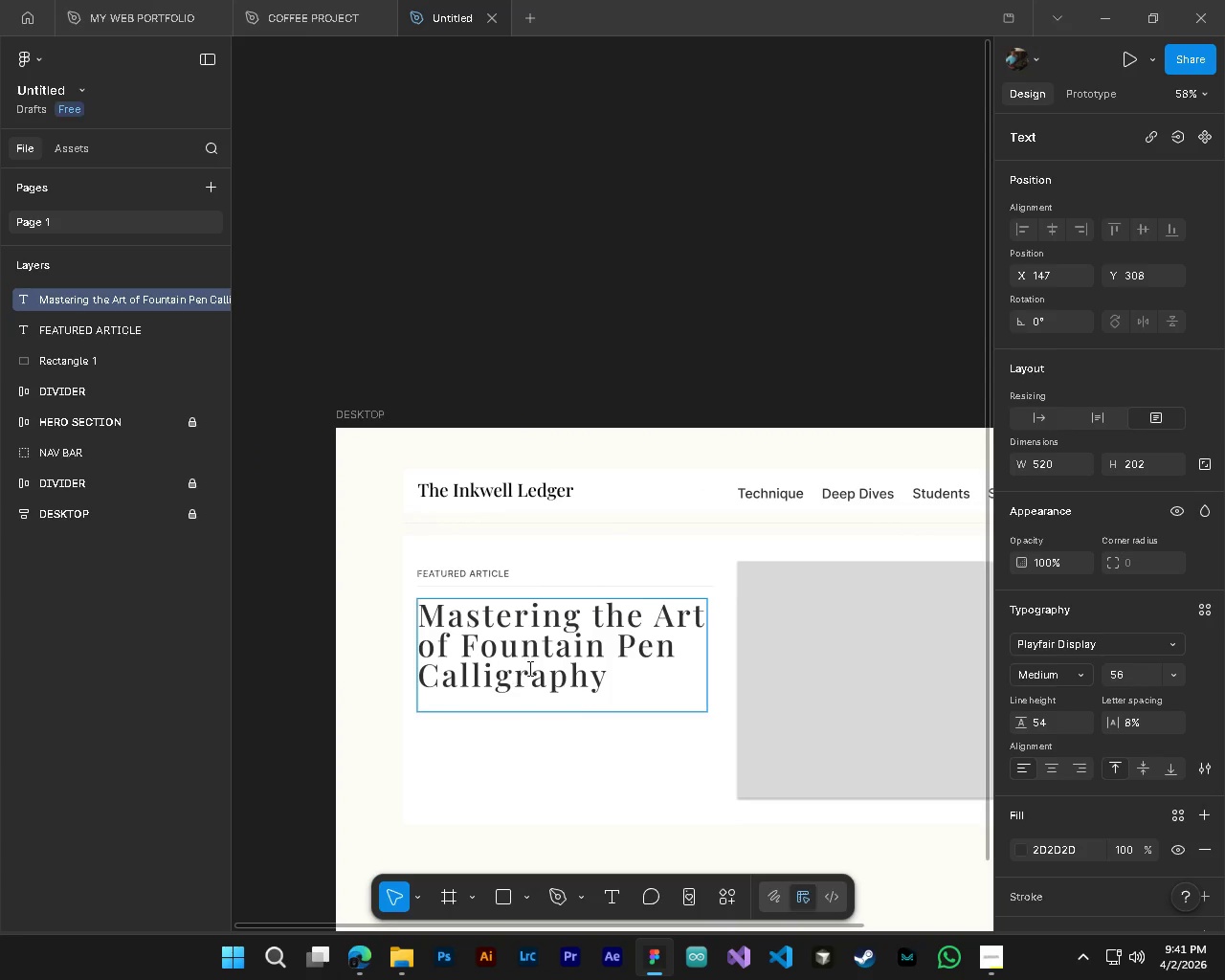 
scroll: coordinate [625, 748], scroll_direction: down, amount: 5.0
 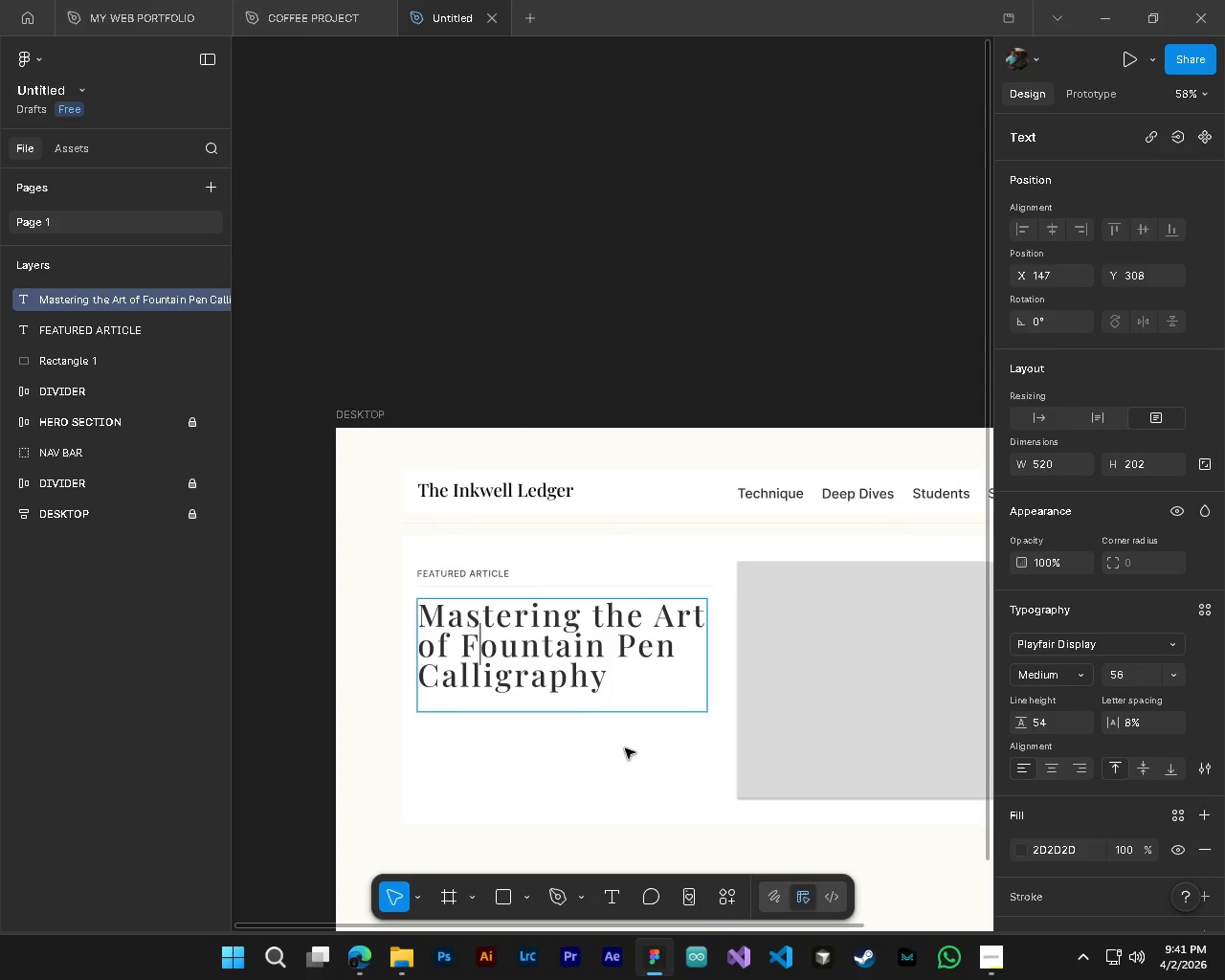 
left_click([529, 668])
 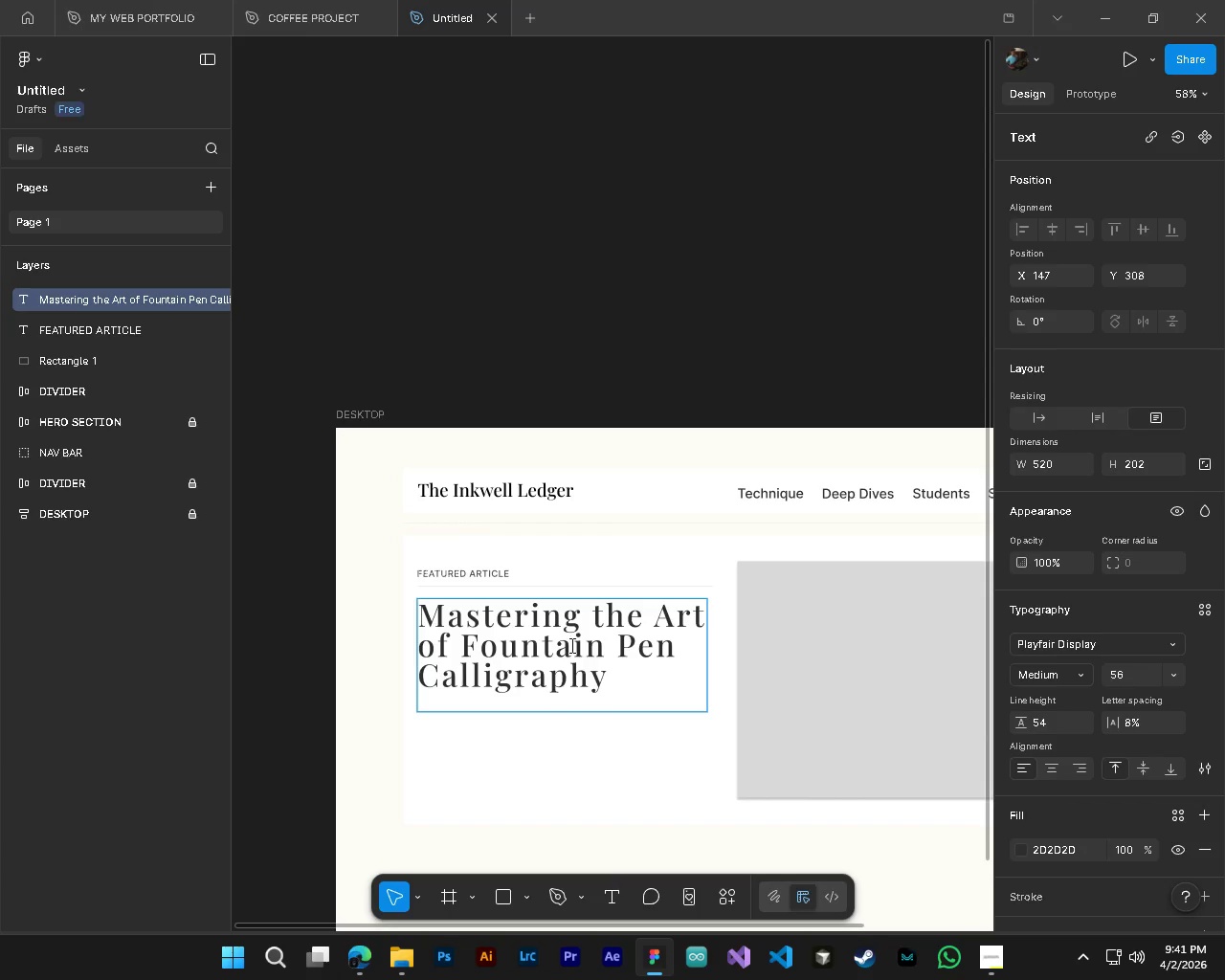 
hold_key(key=AltLeft, duration=0.73)
hold_key(key=ControlLeft, duration=0.75)
scroll: coordinate [540, 649], scroll_direction: up, amount: 3.0
 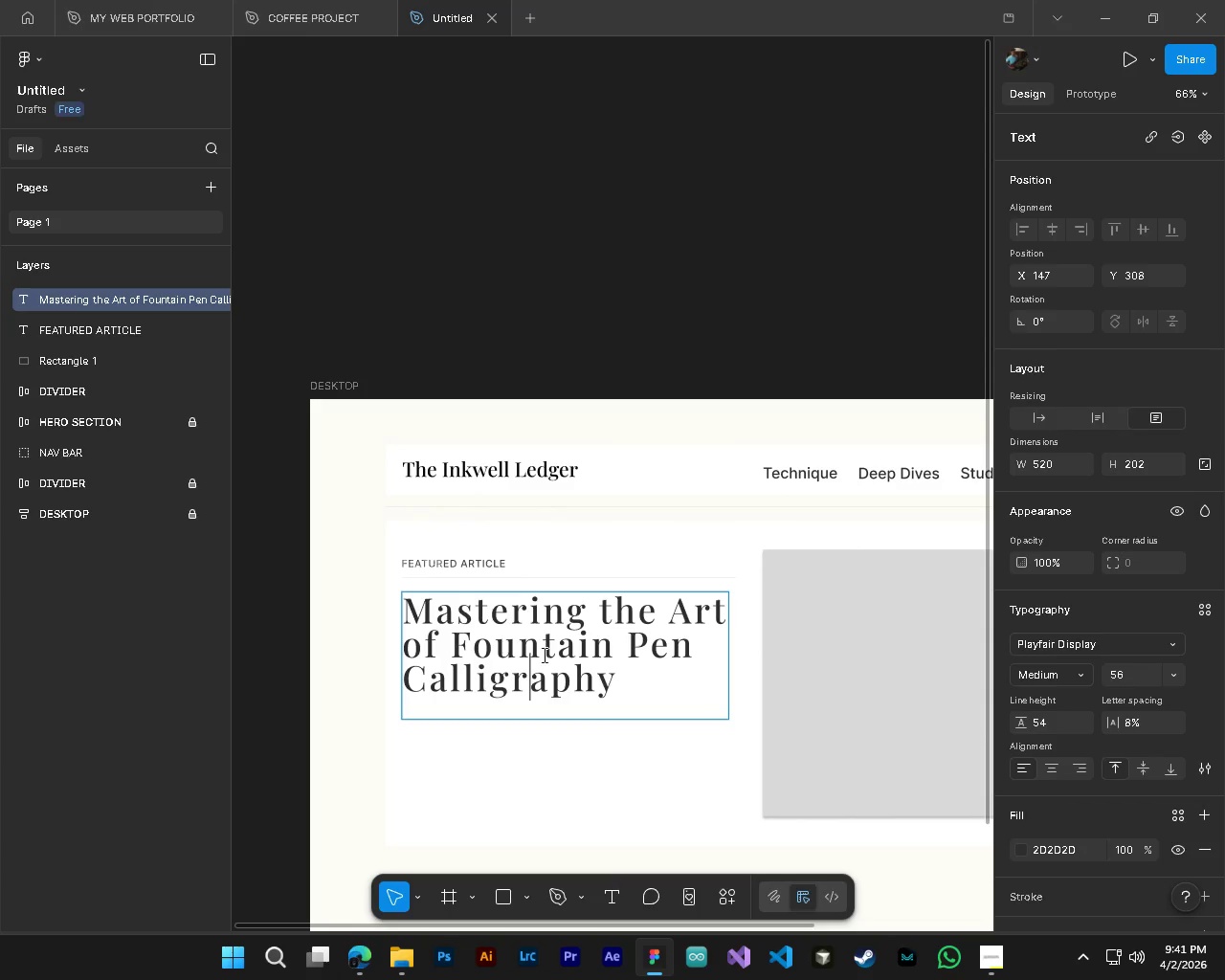 
hold_key(key=ControlLeft, duration=0.61)
hold_key(key=AltLeft, duration=0.5)
scroll: coordinate [546, 668], scroll_direction: up, amount: 3.0
 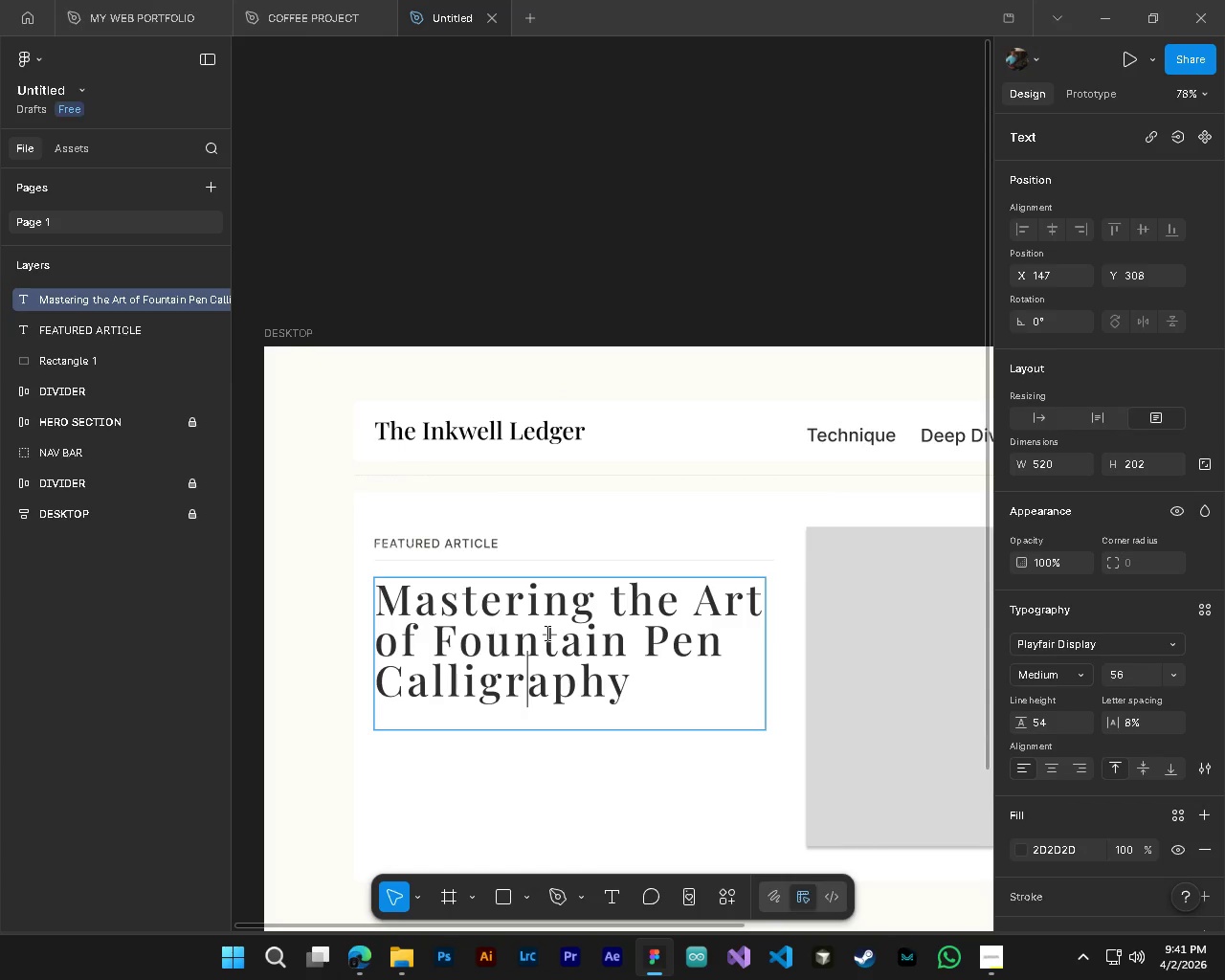 
left_click([596, 632])
 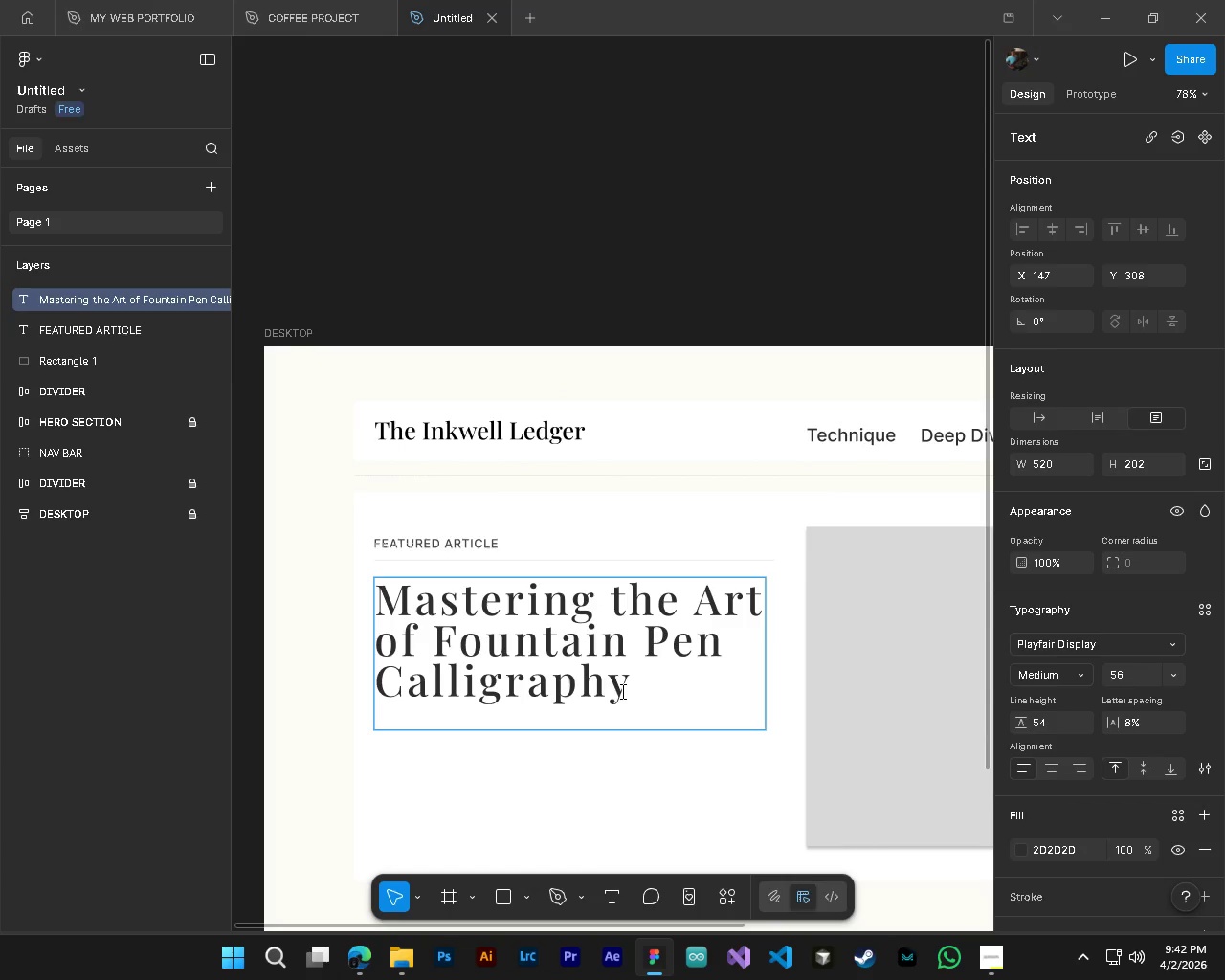 
left_click([641, 680])
 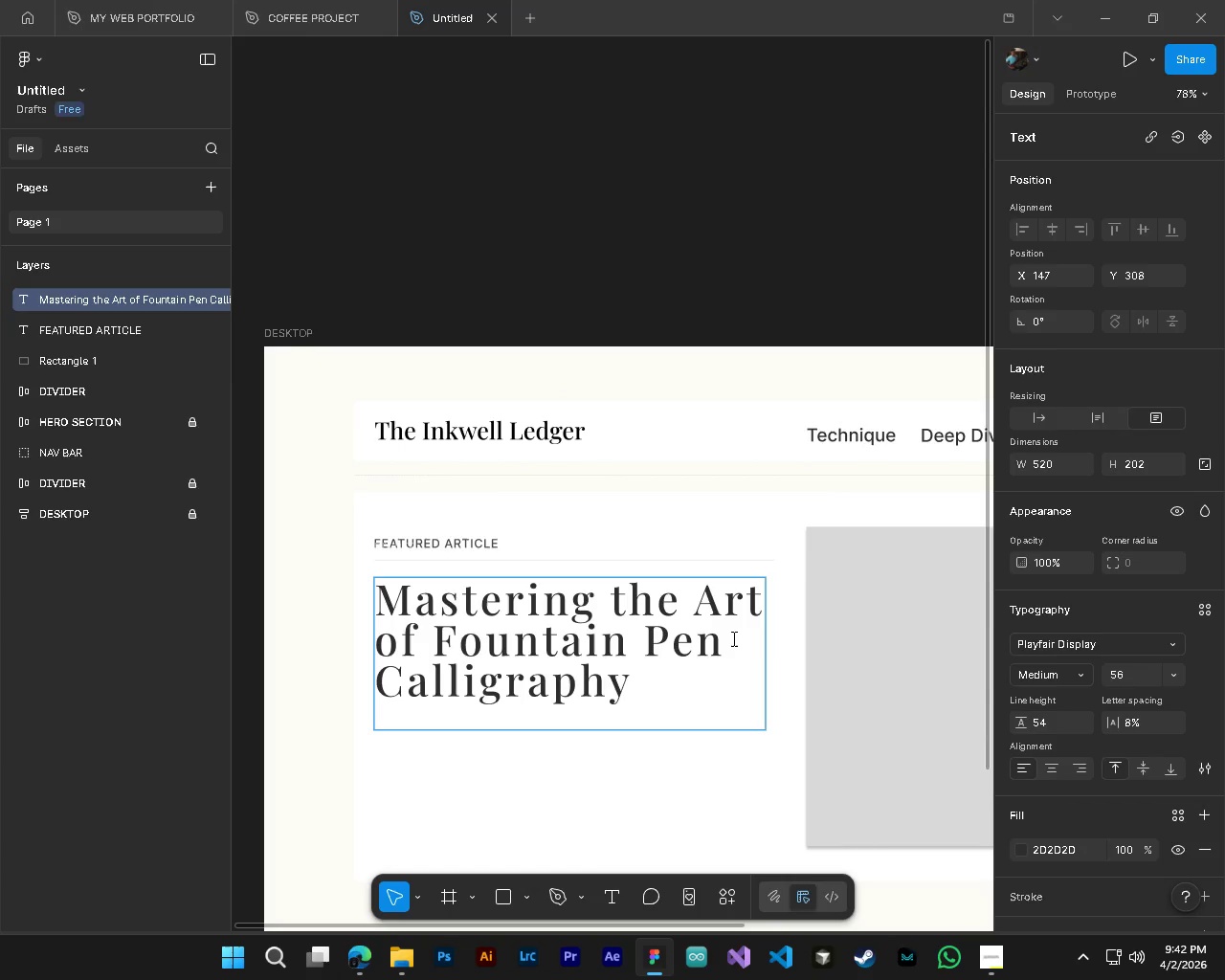 
wait(5.09)
 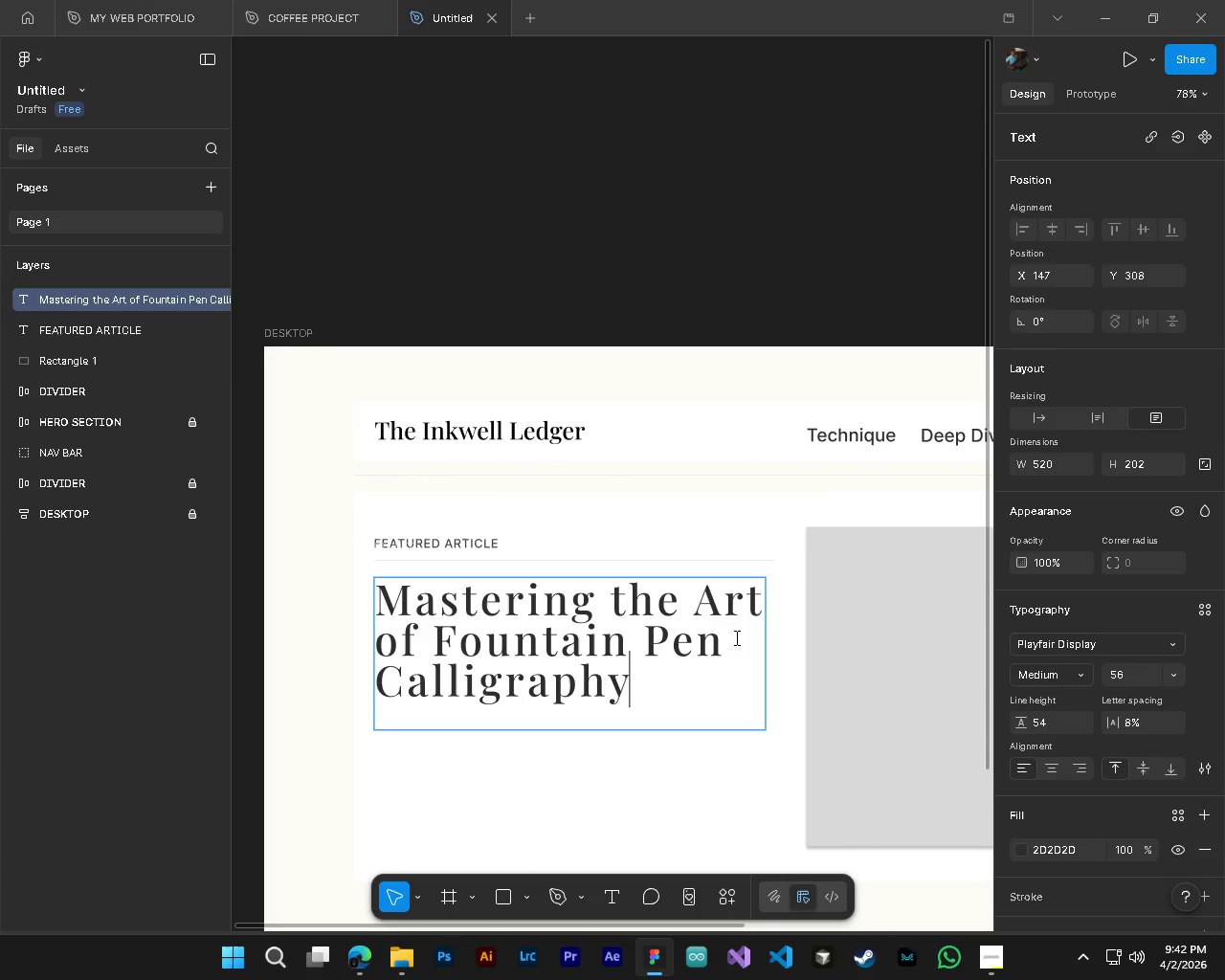 
key(Control+A)
 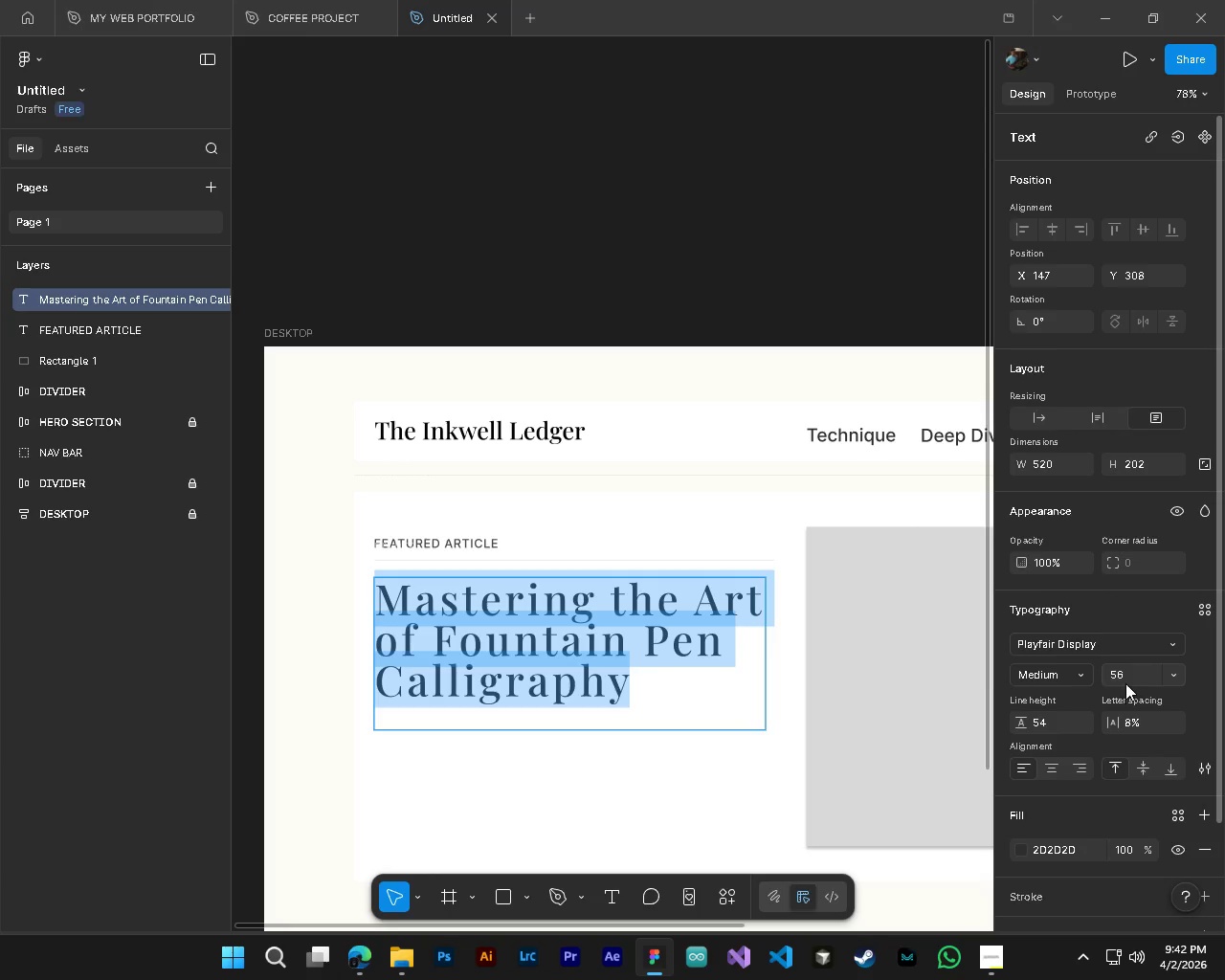 
left_click([1131, 675])
 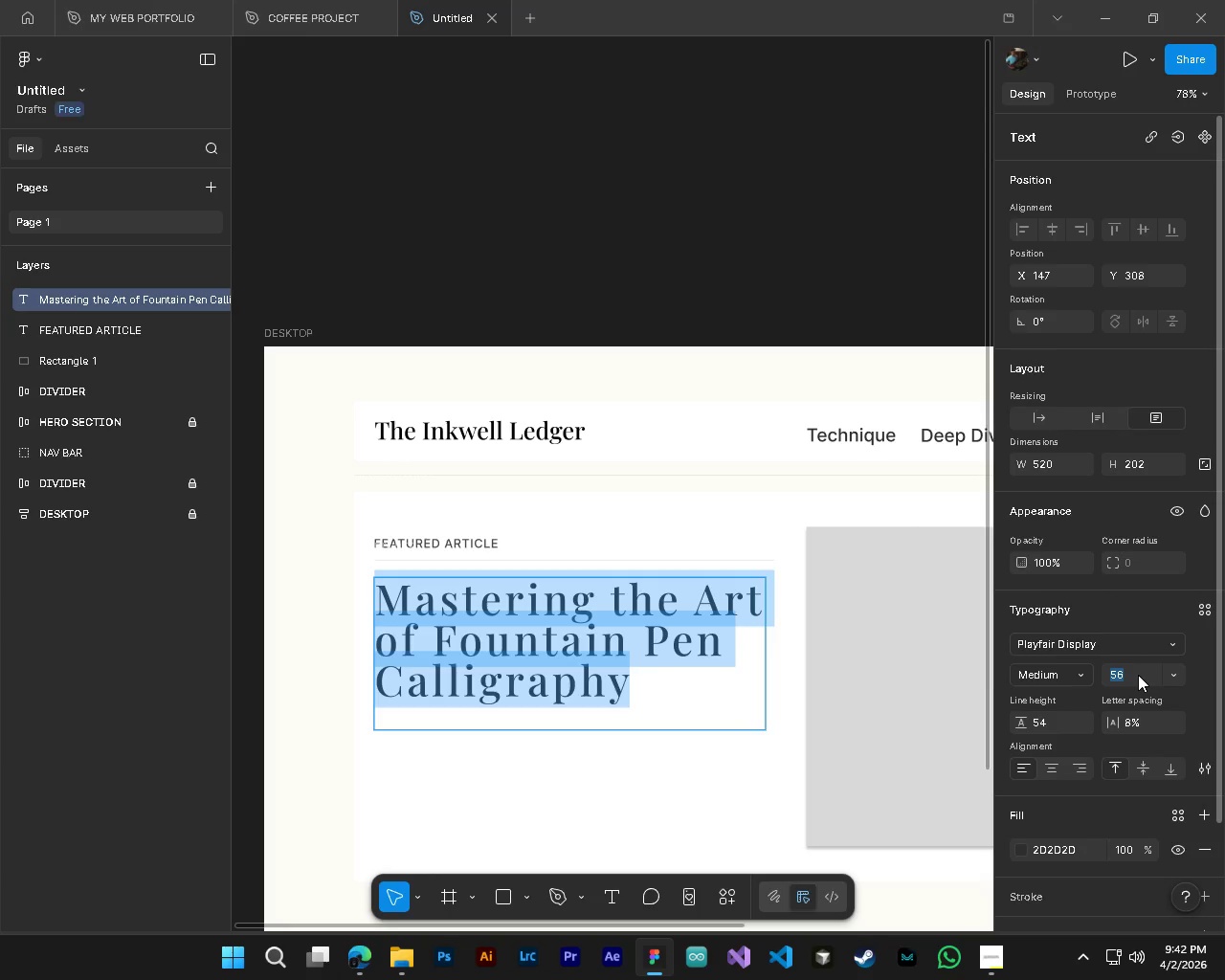 
scroll: coordinate [1138, 675], scroll_direction: down, amount: 3.0
 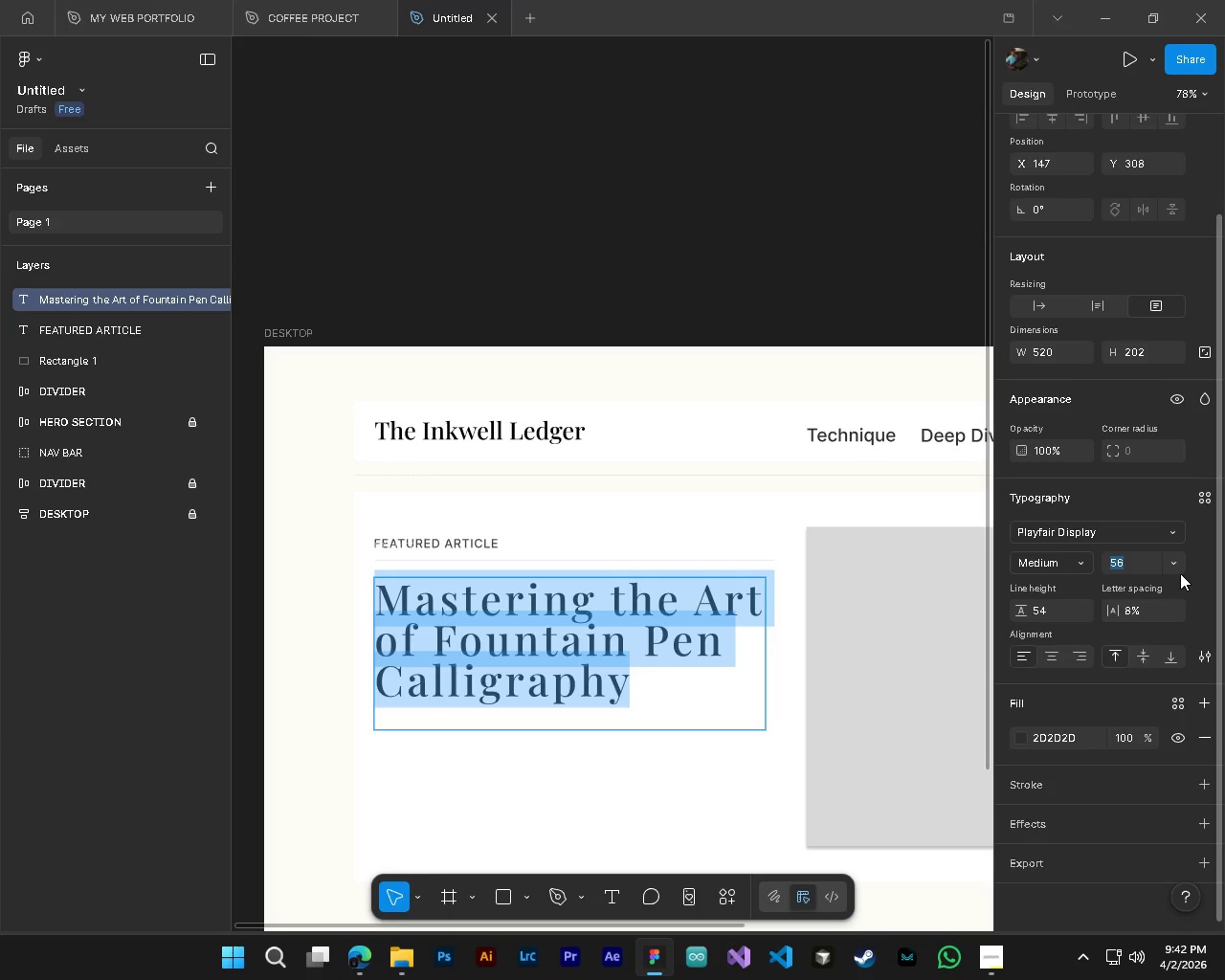 
left_click([1175, 567])
 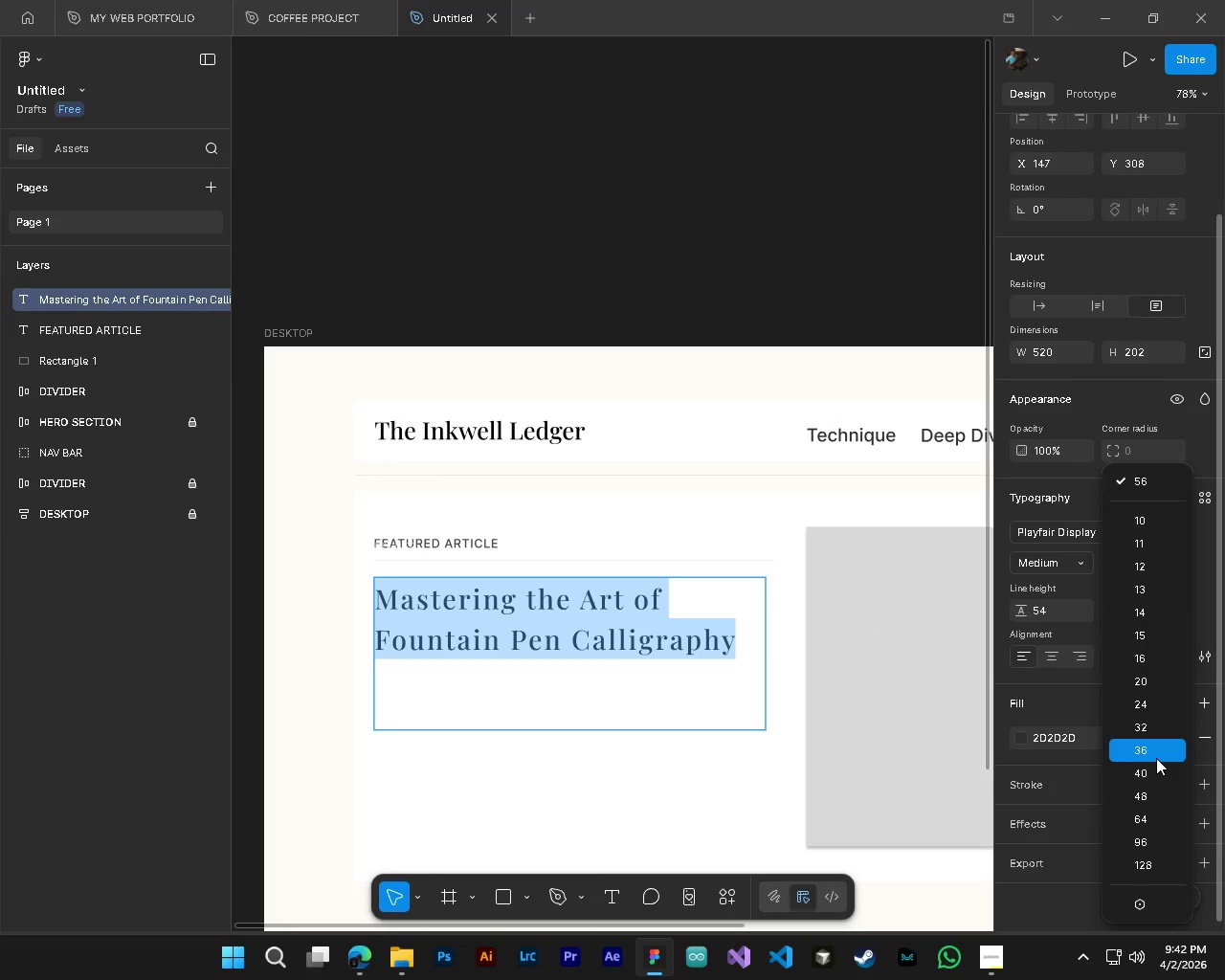 
wait(13.36)
 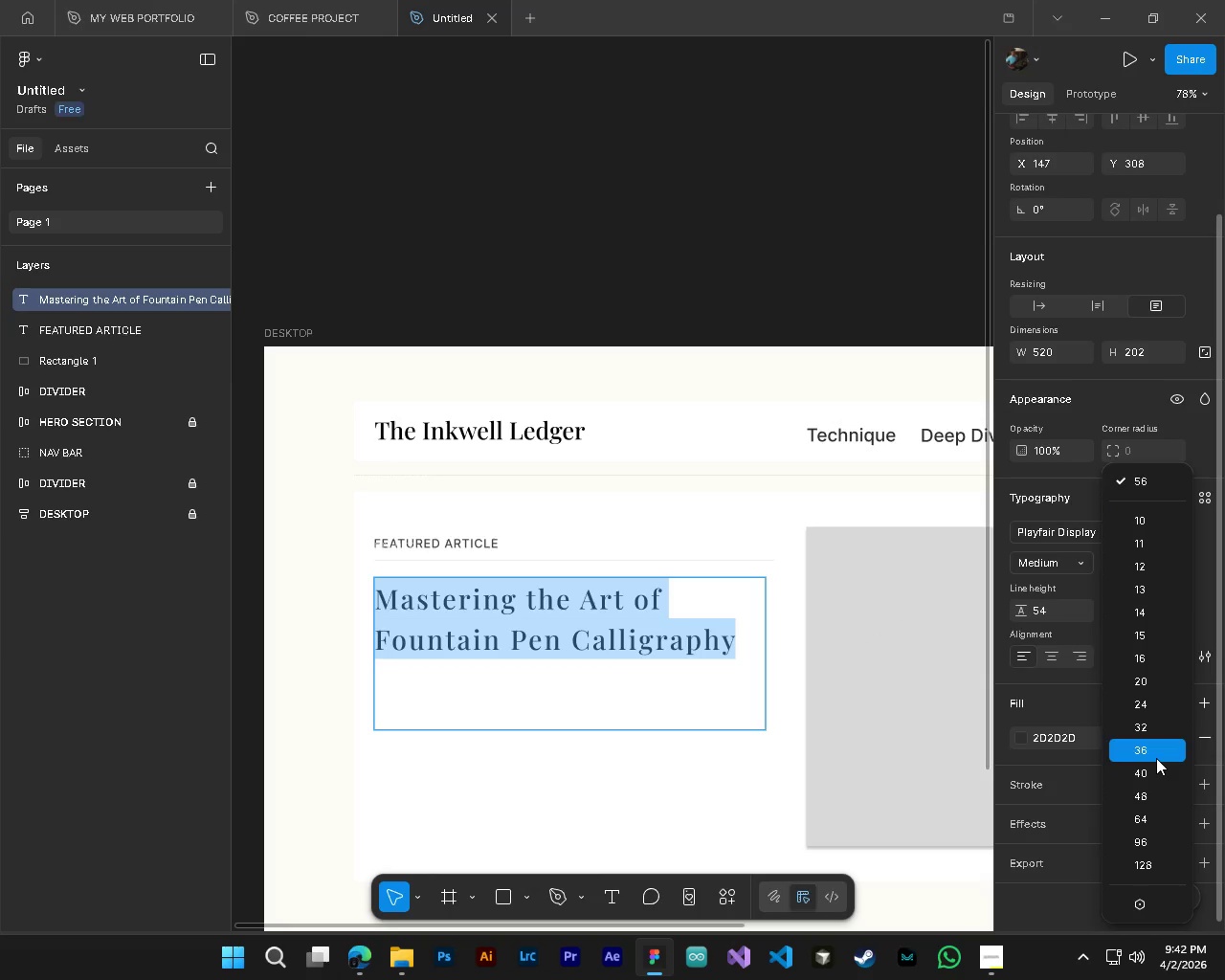 
left_click([1152, 793])
 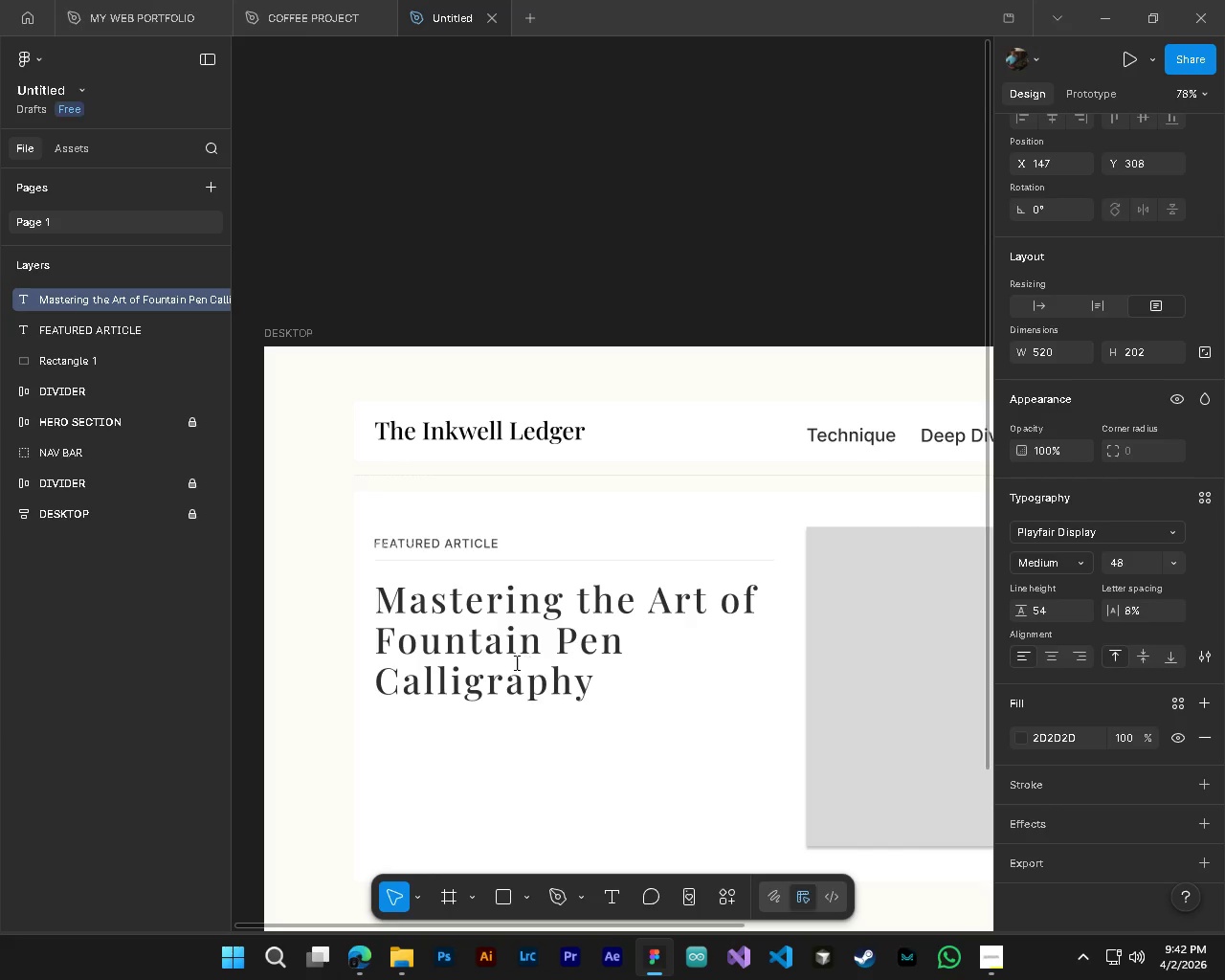 
left_click([515, 662])
 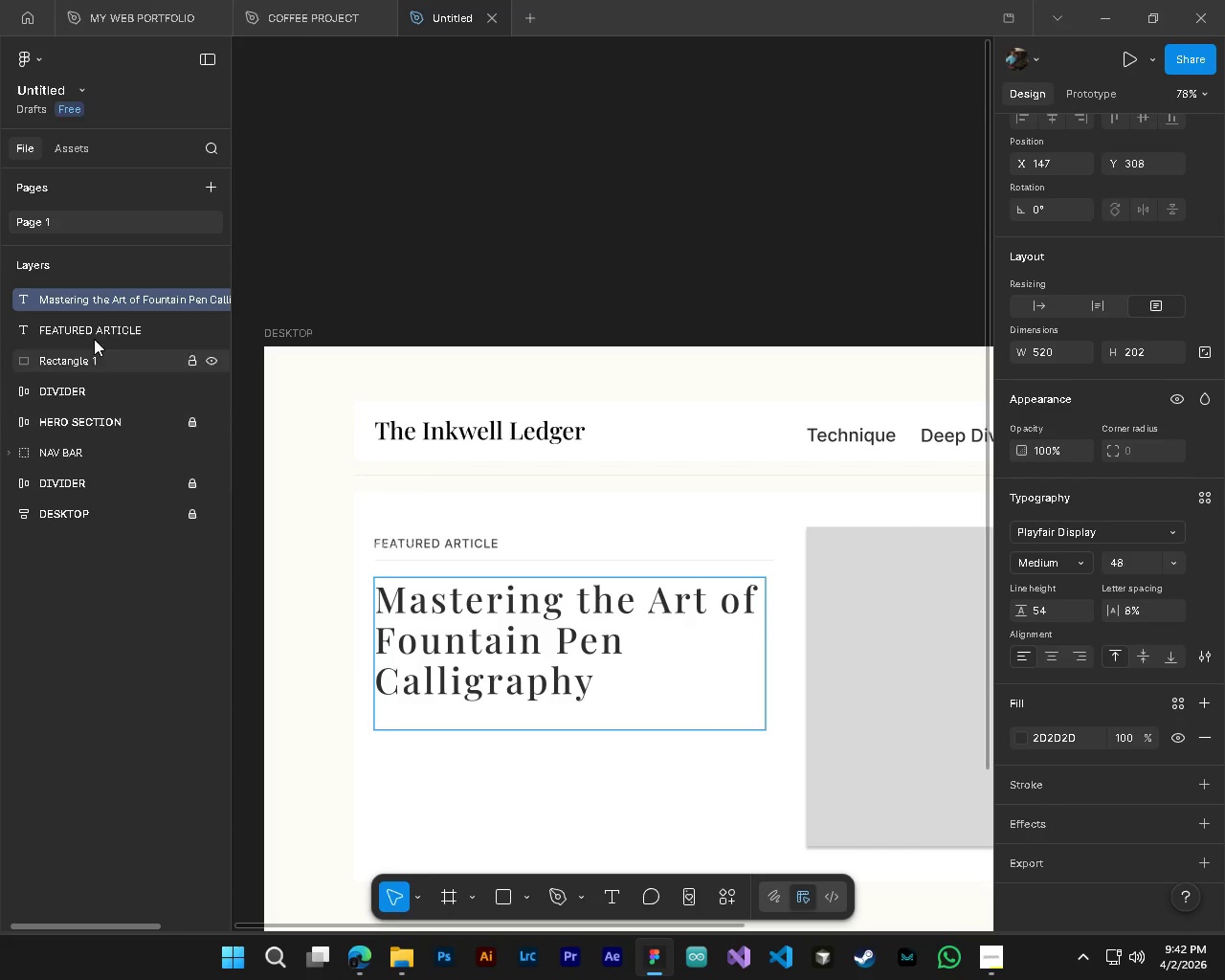 
left_click([519, 828])
 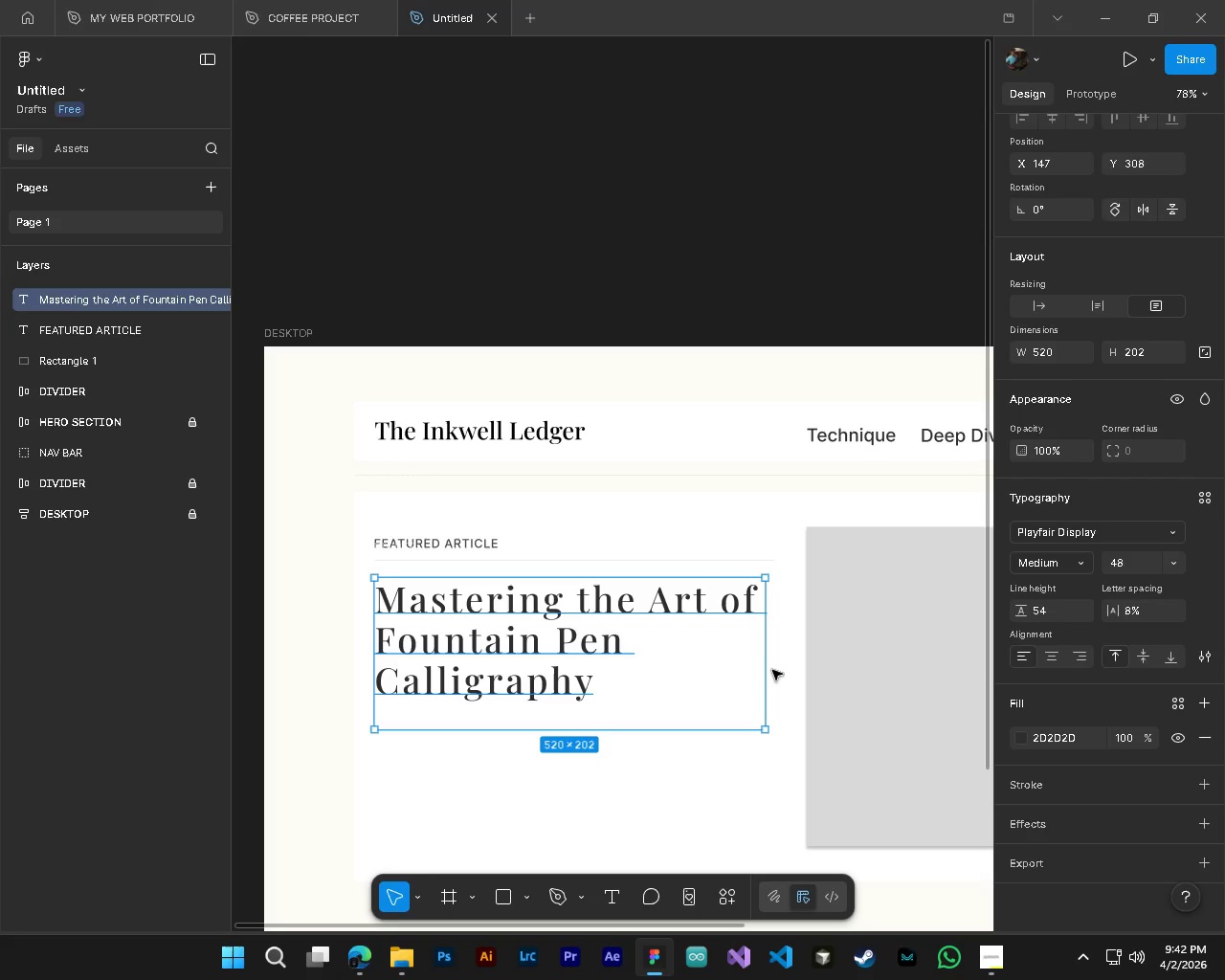 
left_click_drag(start_coordinate=[767, 657], to_coordinate=[869, 667])
 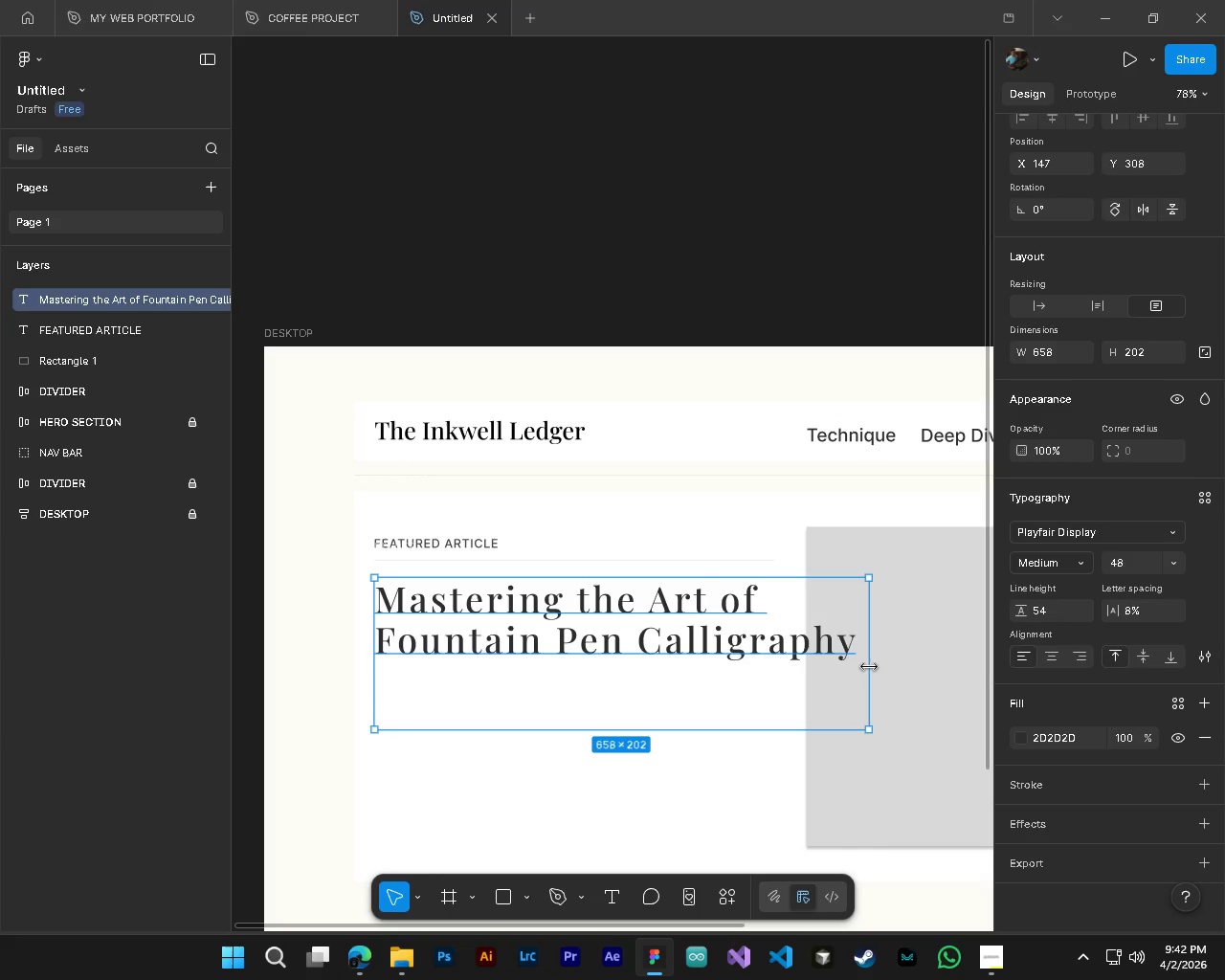 
key(Control+Z)
 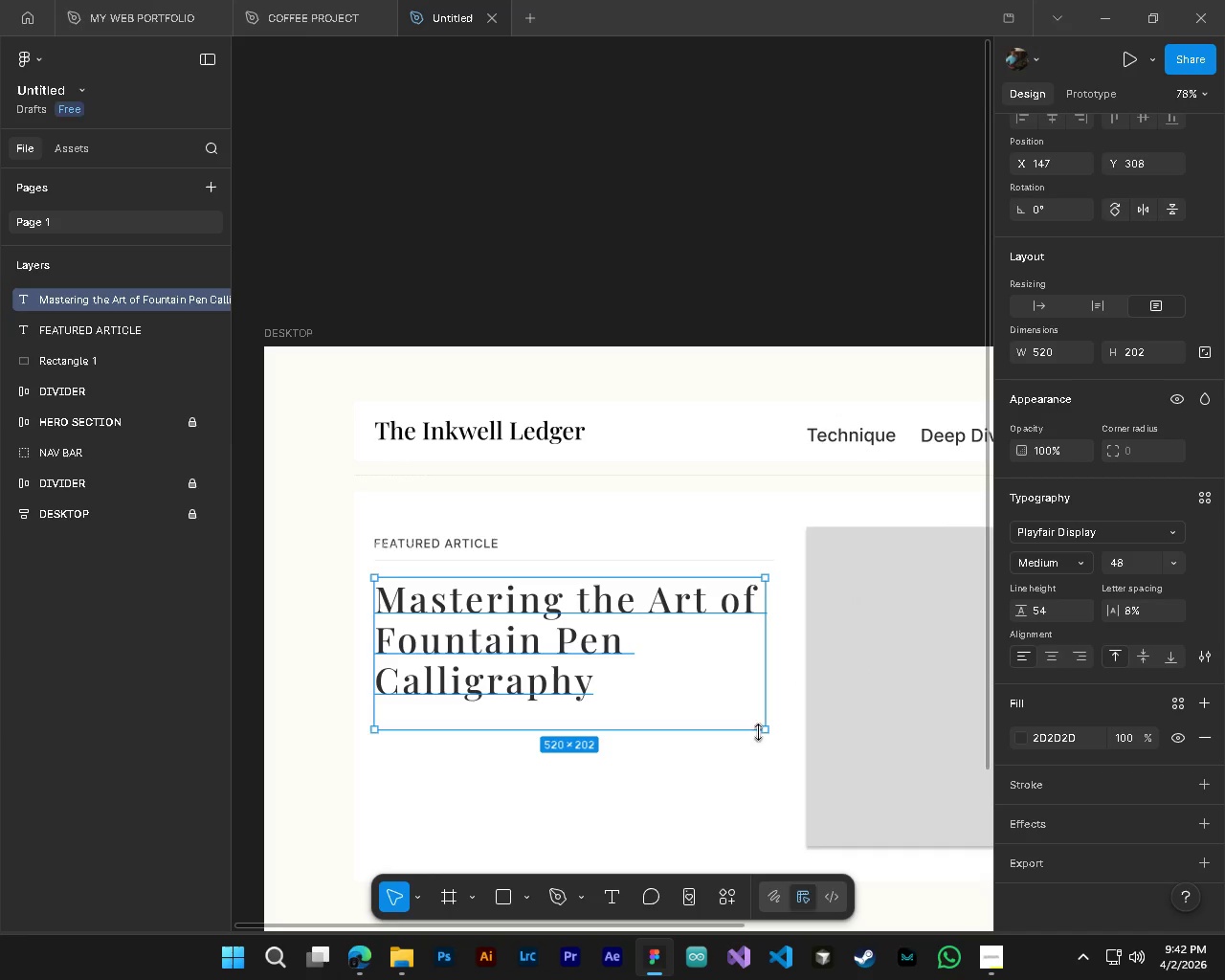 
hold_key(key=ControlLeft, duration=0.53)
 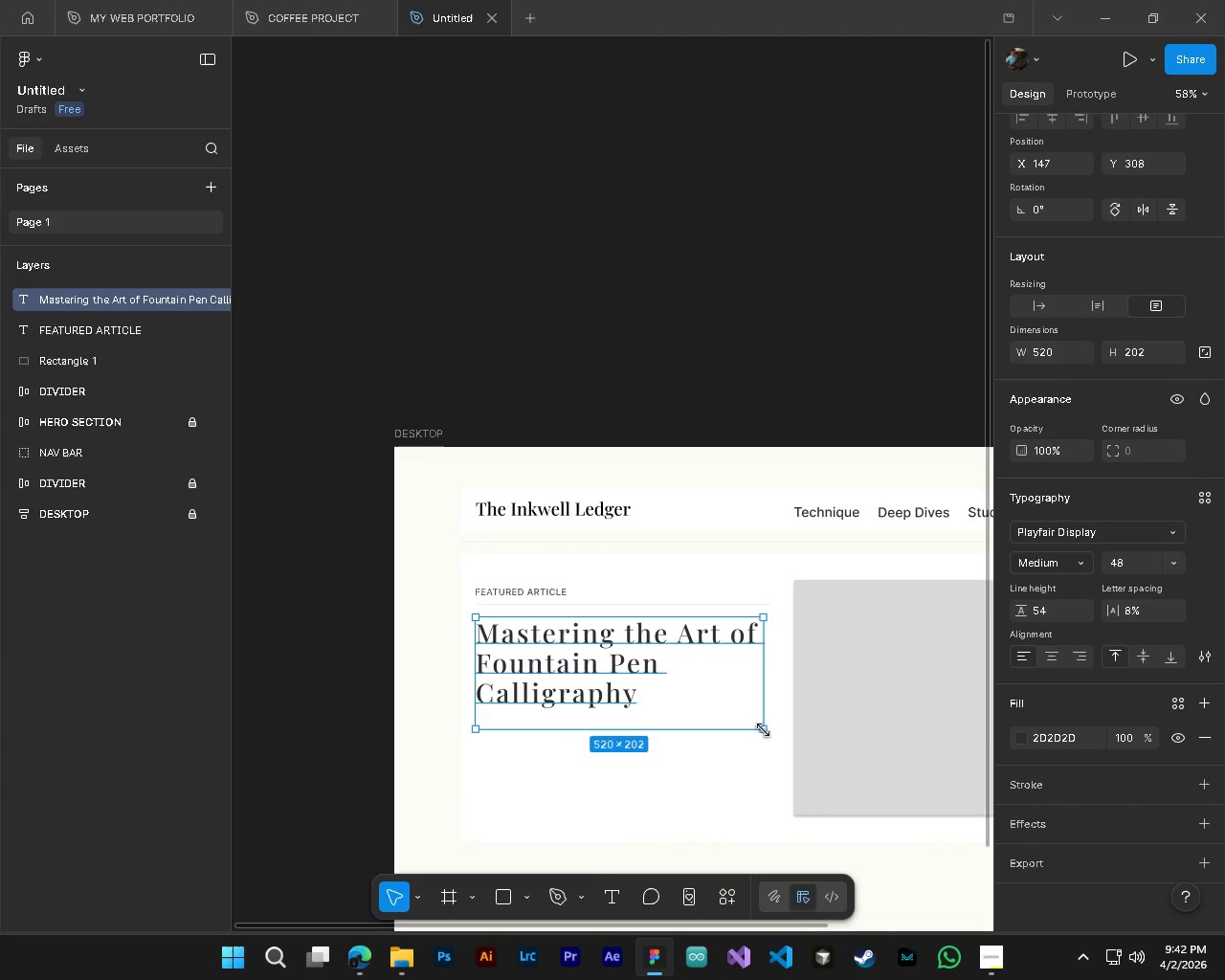 
hold_key(key=AltLeft, duration=0.48)
 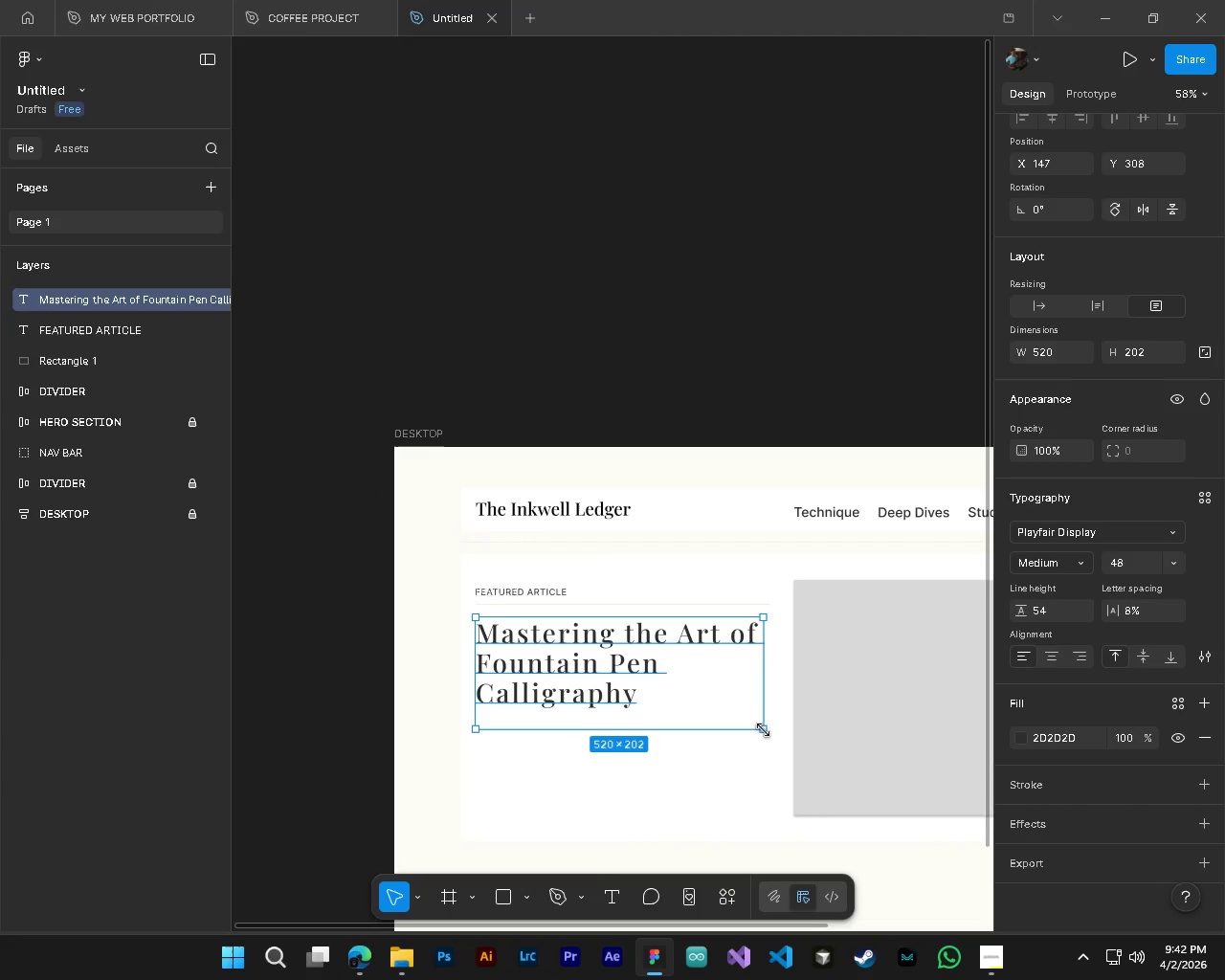 
key(Shift+ShiftLeft)
 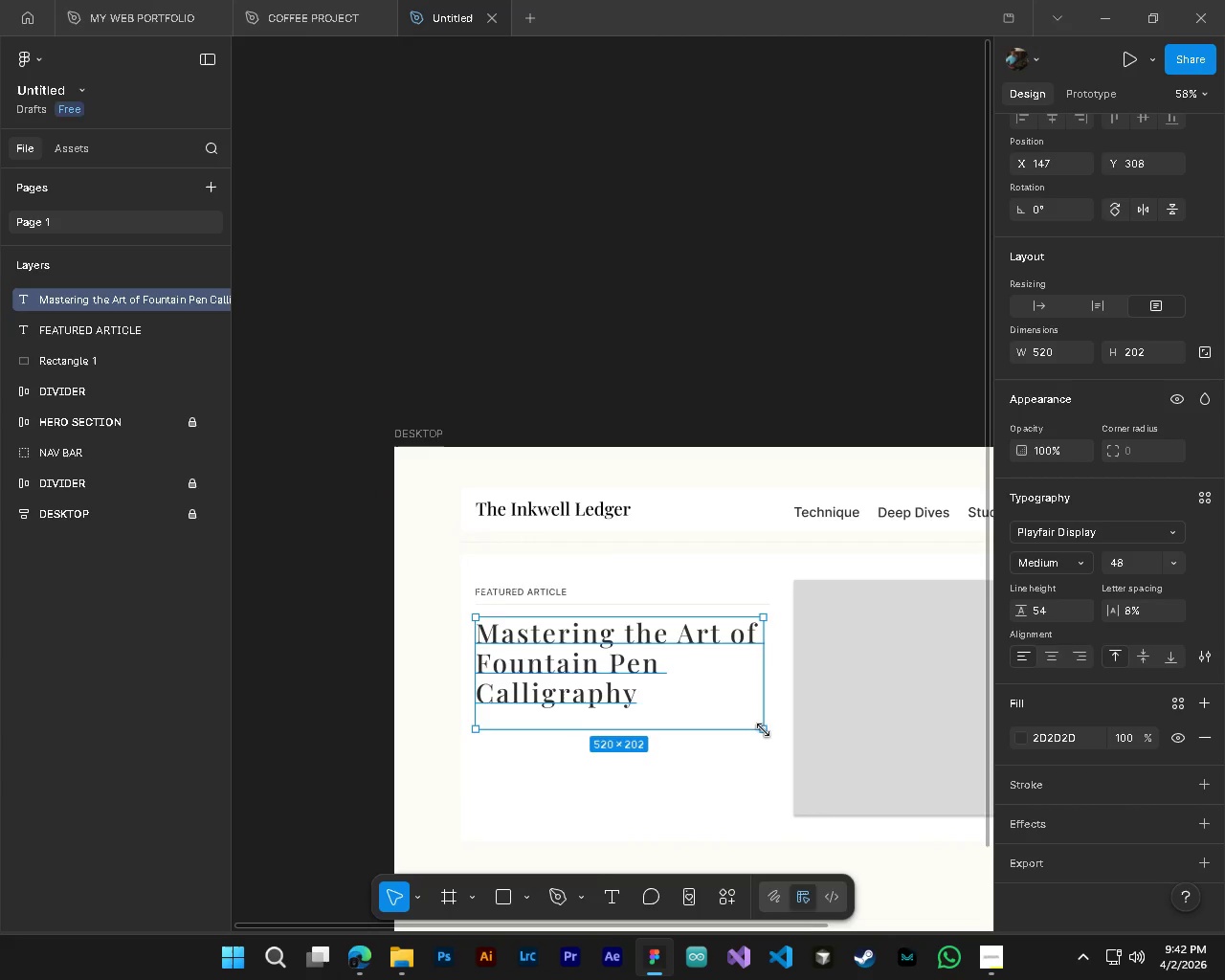 
scroll: coordinate [758, 730], scroll_direction: down, amount: 3.0
 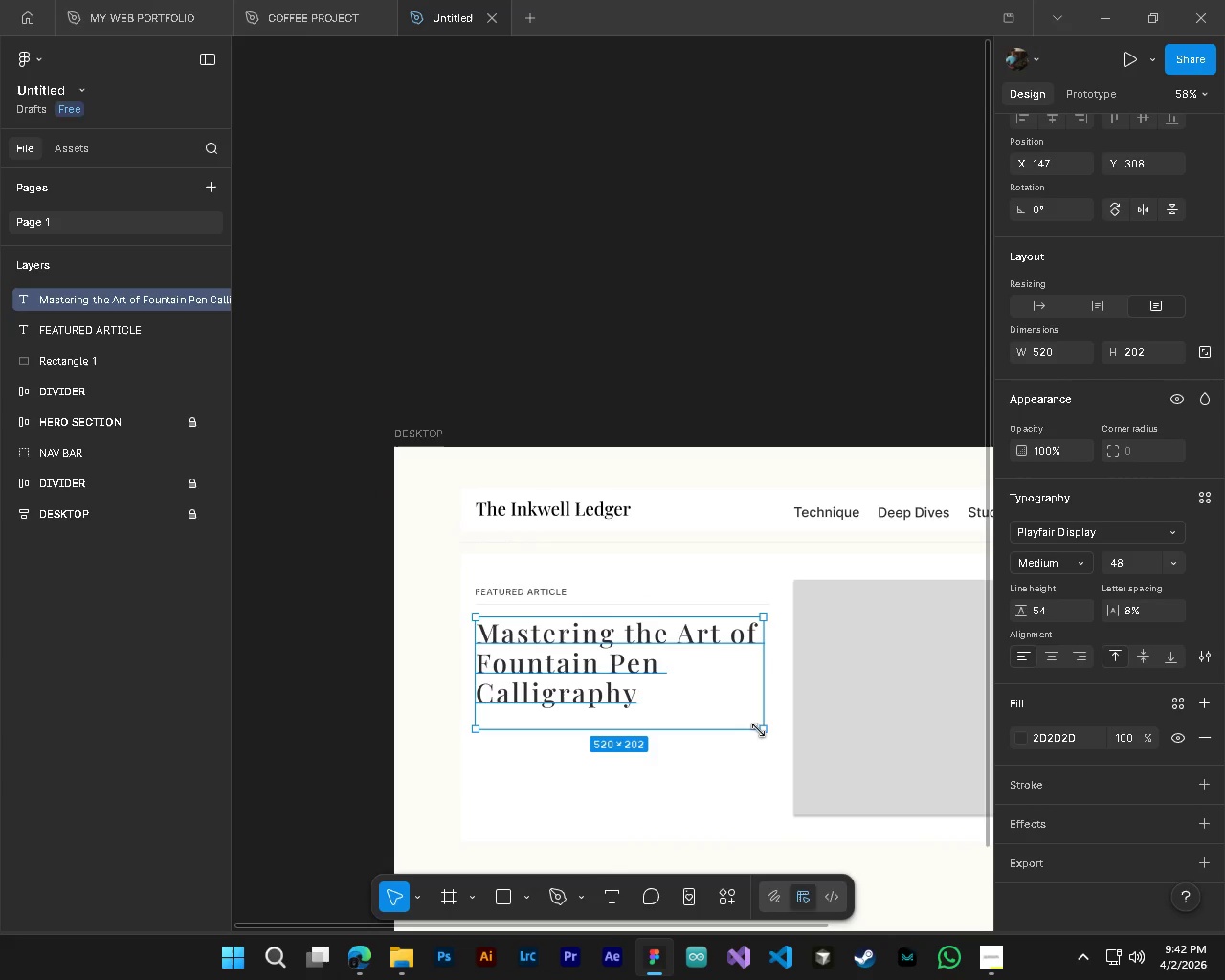 
key(Alt+Control+AltLeft)
 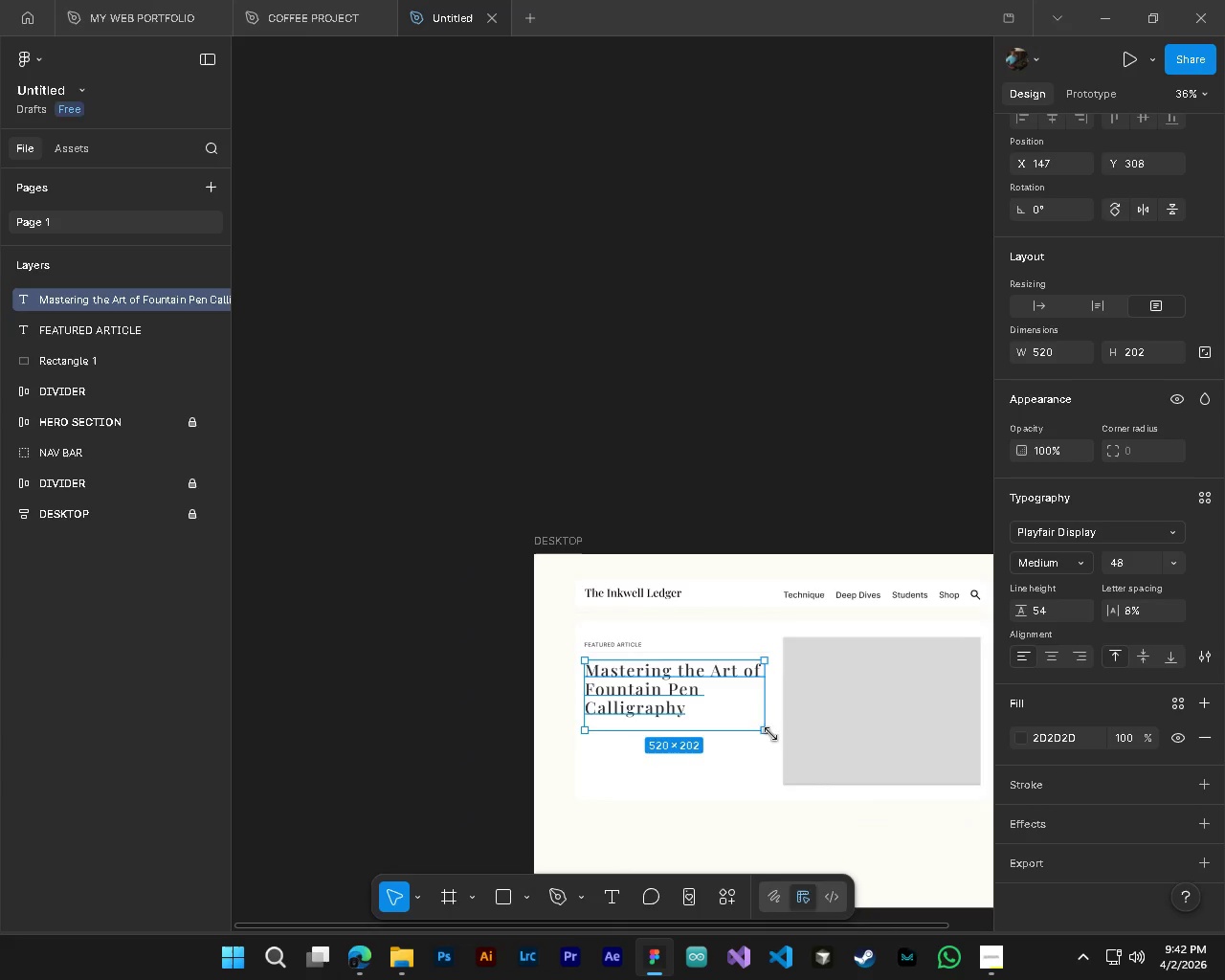 
key(Control+ControlLeft)
 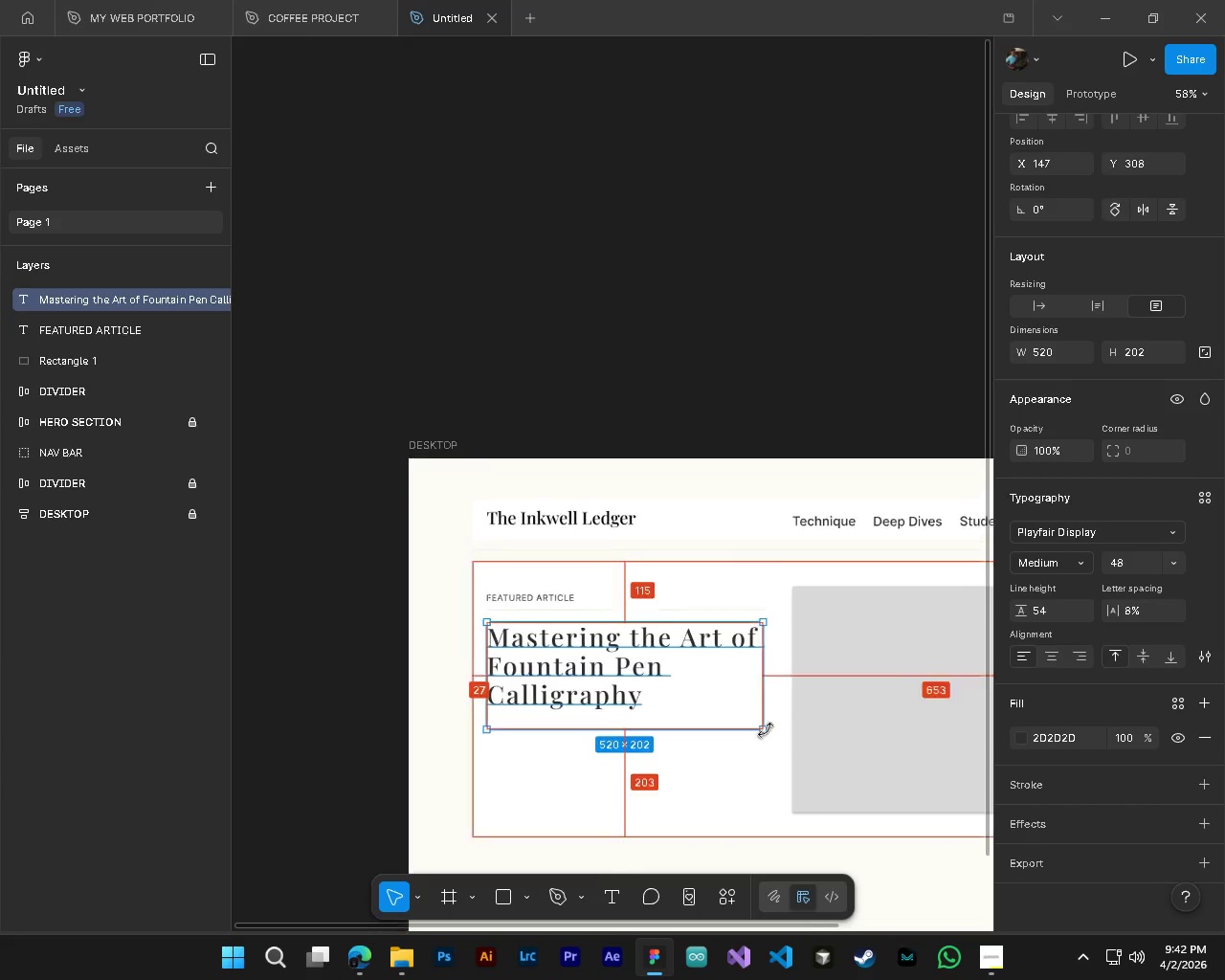 
hold_key(key=ShiftLeft, duration=0.31)
scroll: coordinate [772, 736], scroll_direction: down, amount: 8.0
 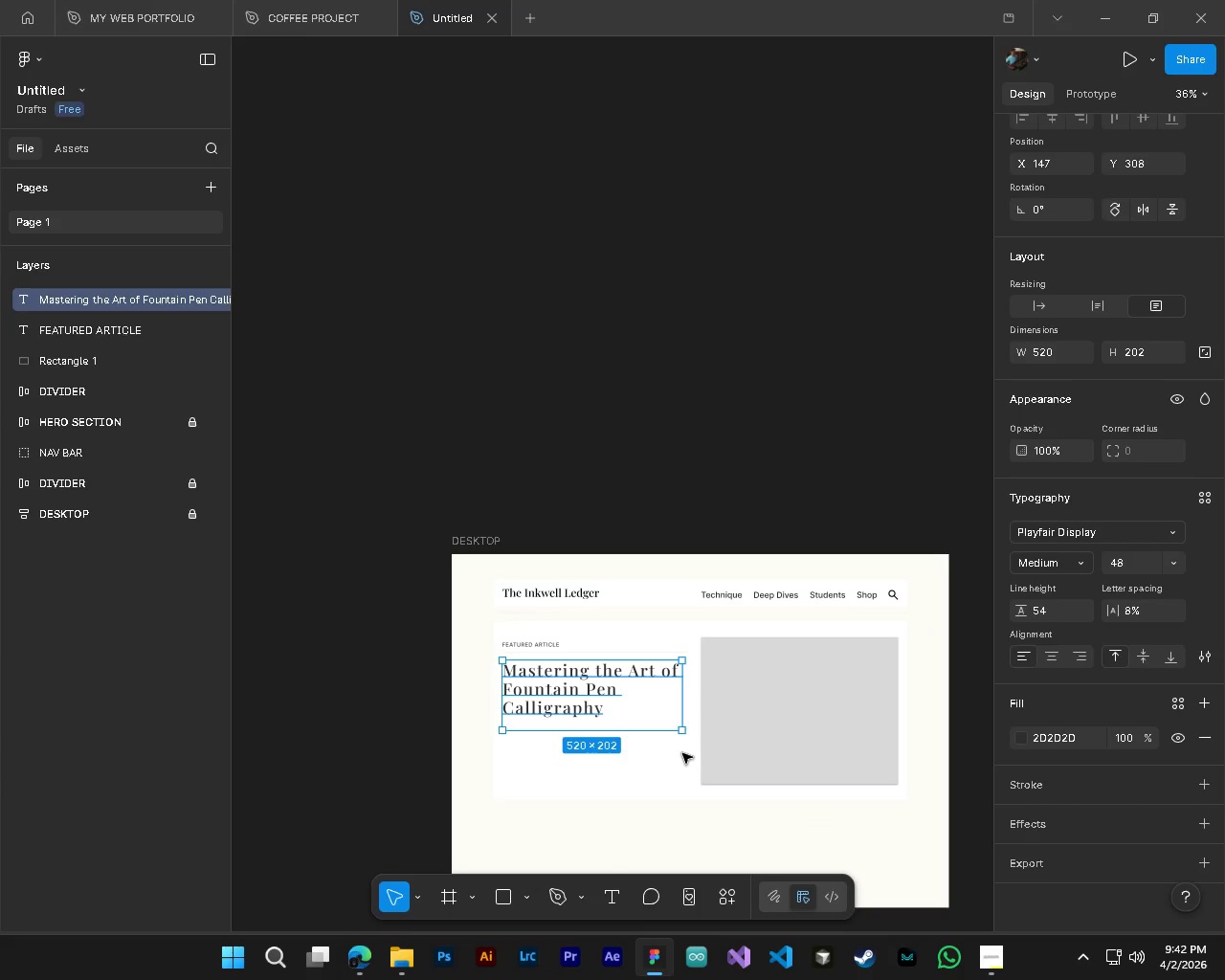 
wait(8.83)
 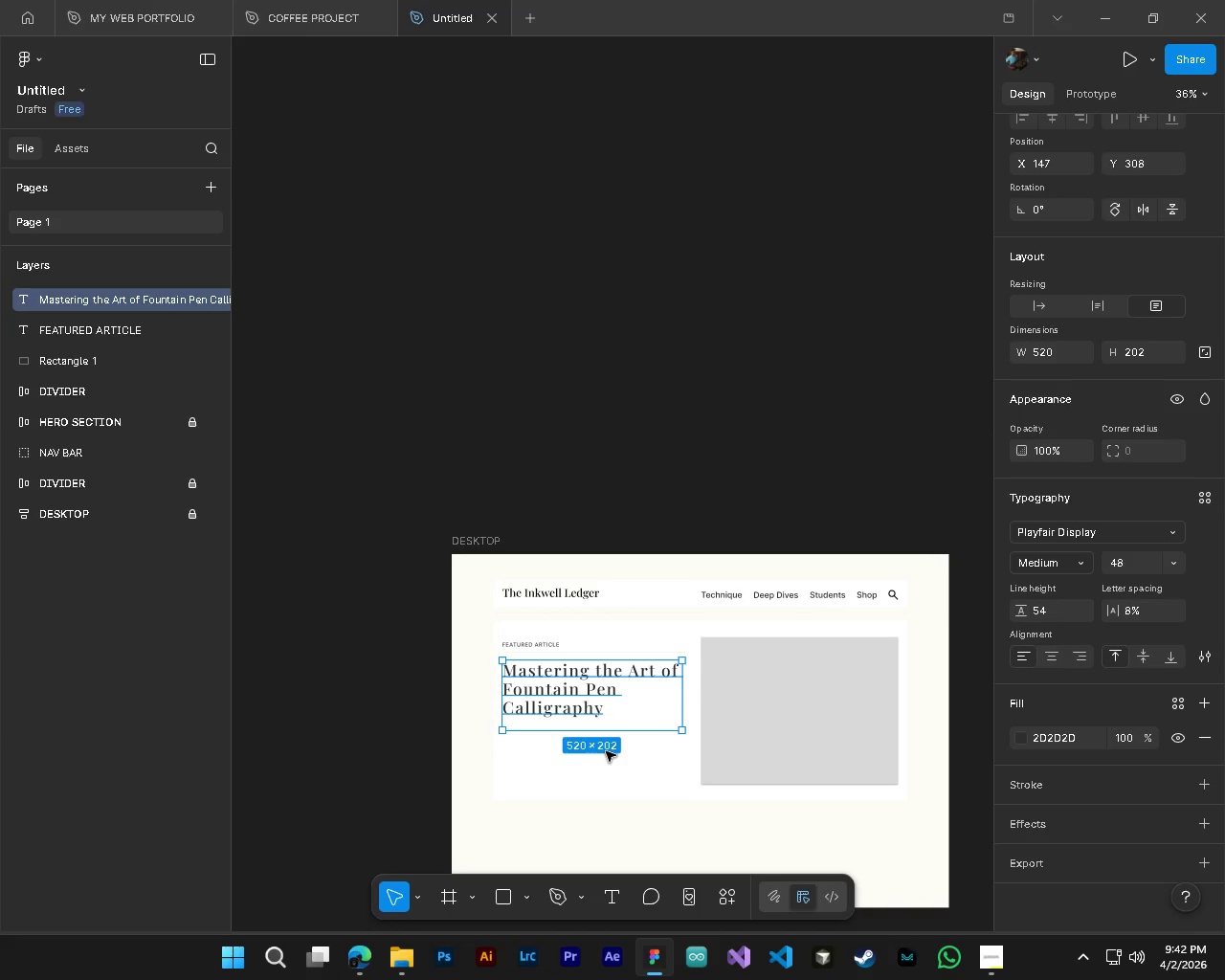 
hold_key(key=ControlLeft, duration=2.45)
hold_key(key=AltLeft, duration=1.53)
scroll: coordinate [614, 735], scroll_direction: up, amount: 2.0
 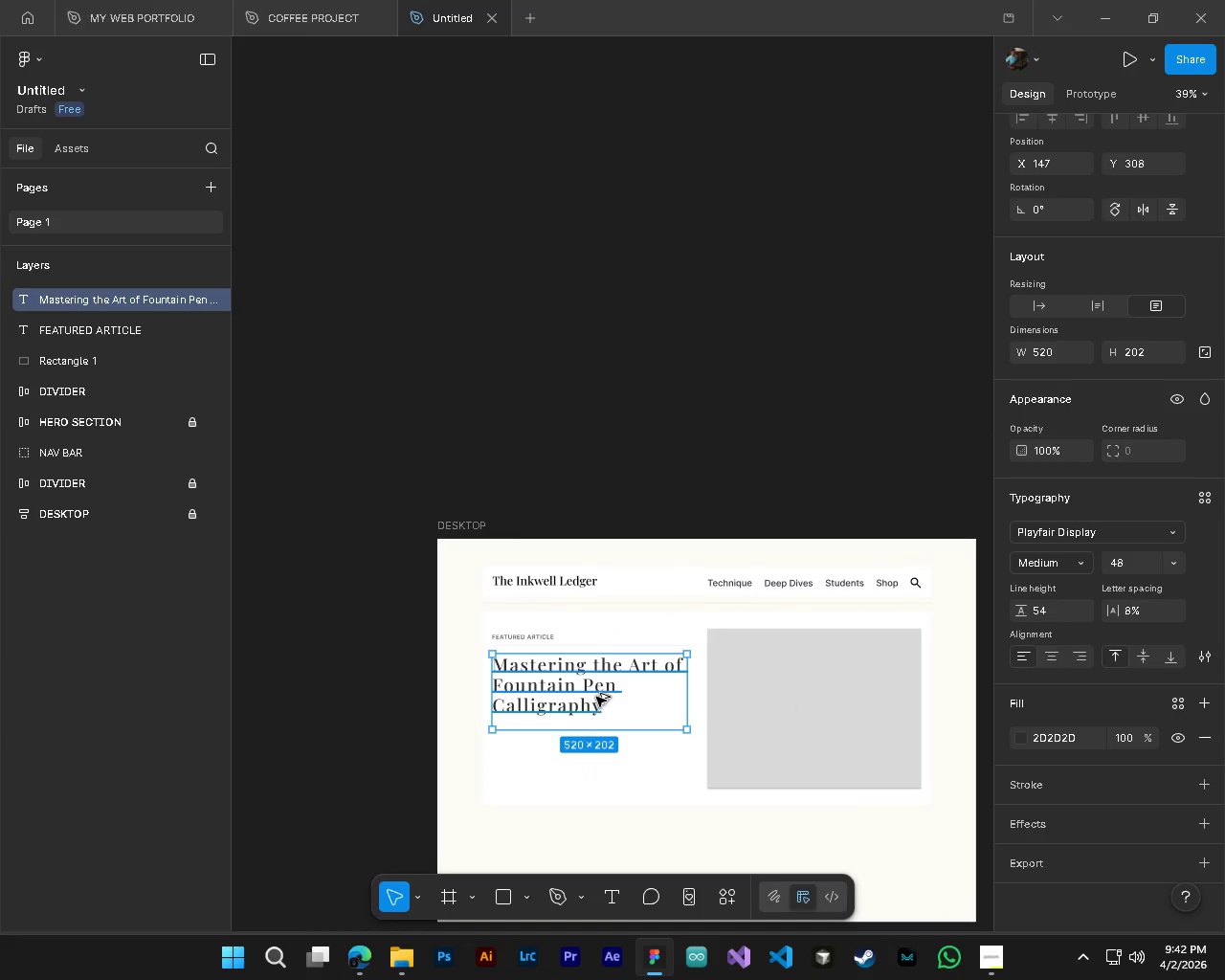 
hold_key(key=AltLeft, duration=0.86)
scroll: coordinate [530, 672], scroll_direction: up, amount: 6.0
 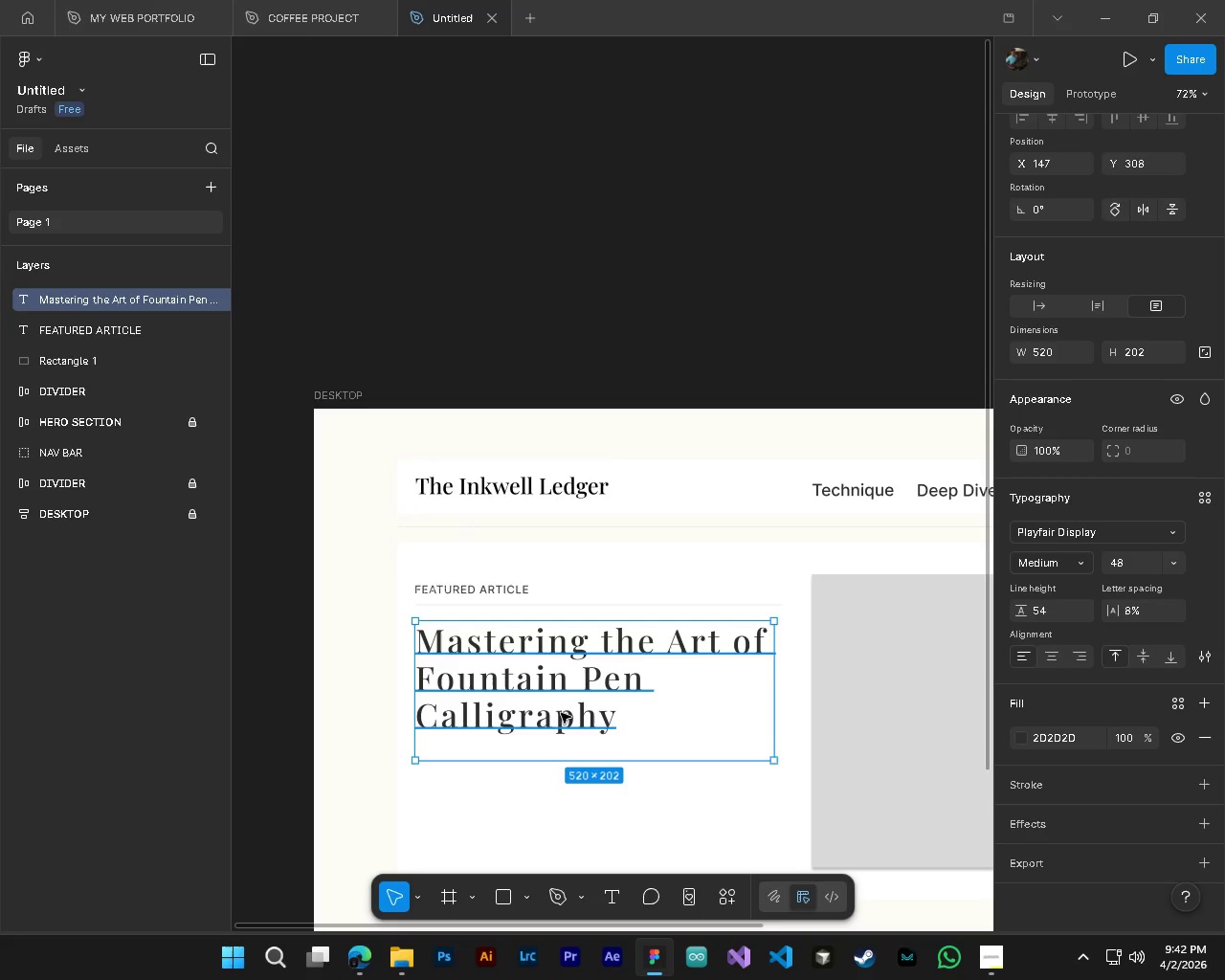 
double_click([561, 713])
 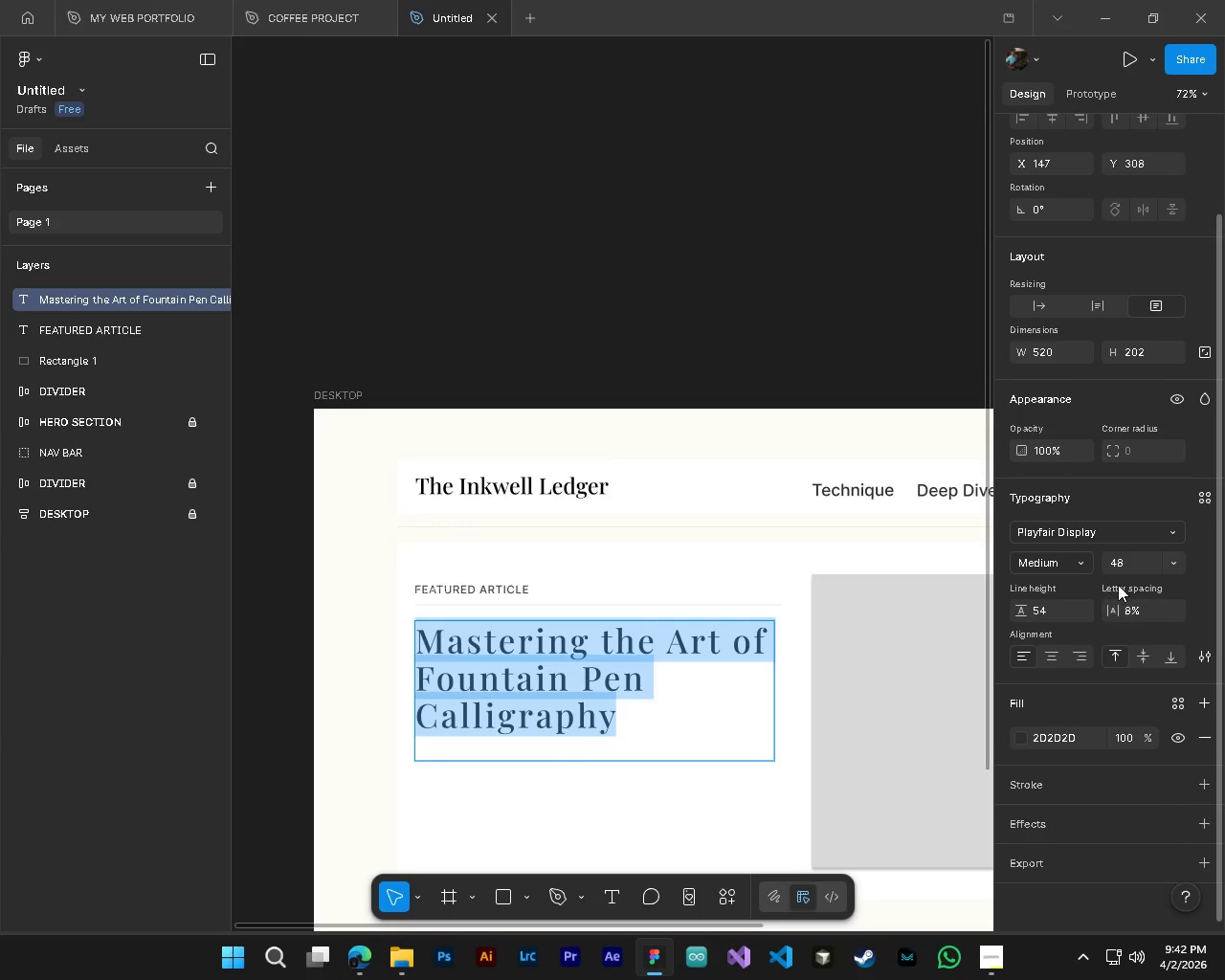 
left_click([1134, 562])
 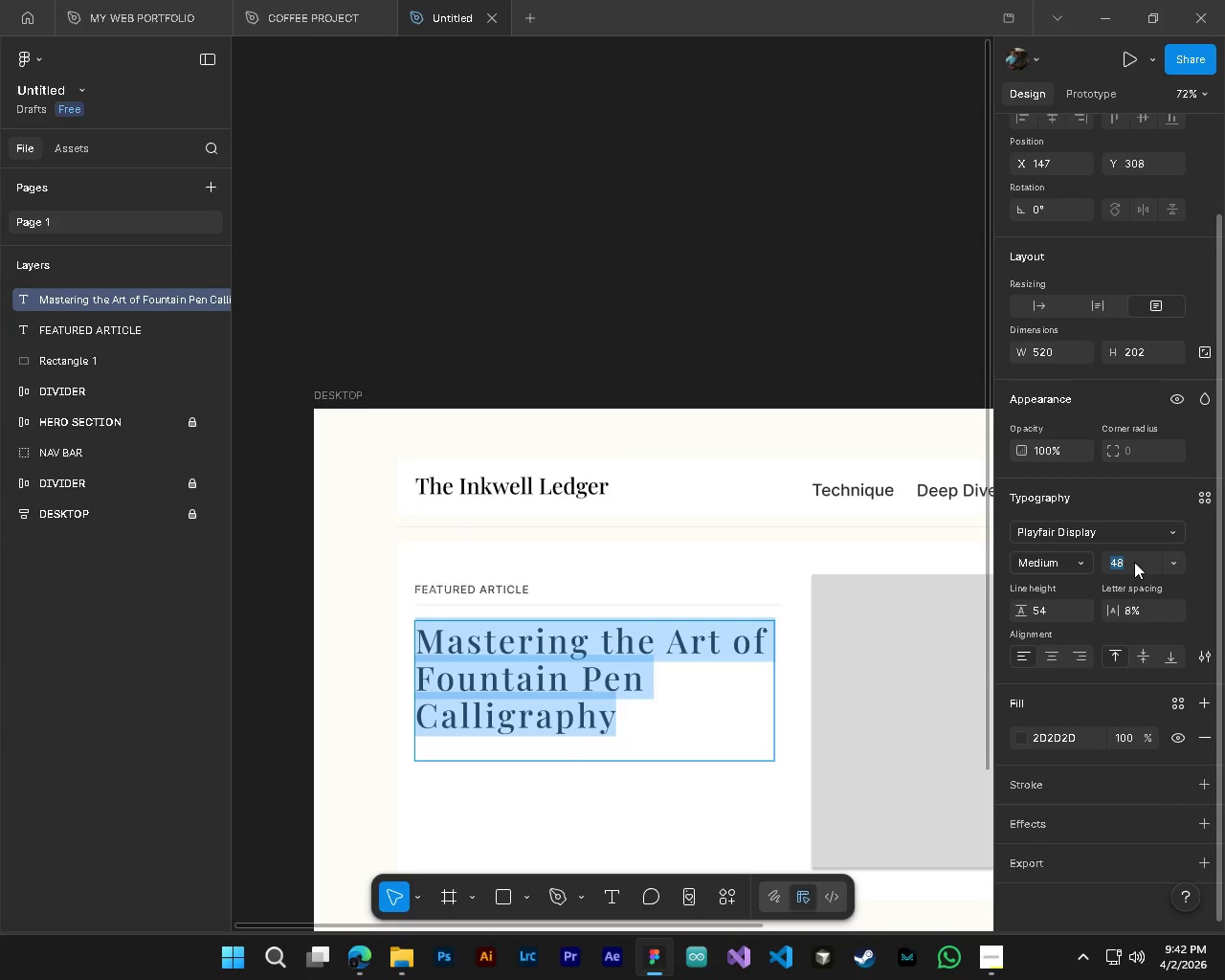 
key(Numpad5)
 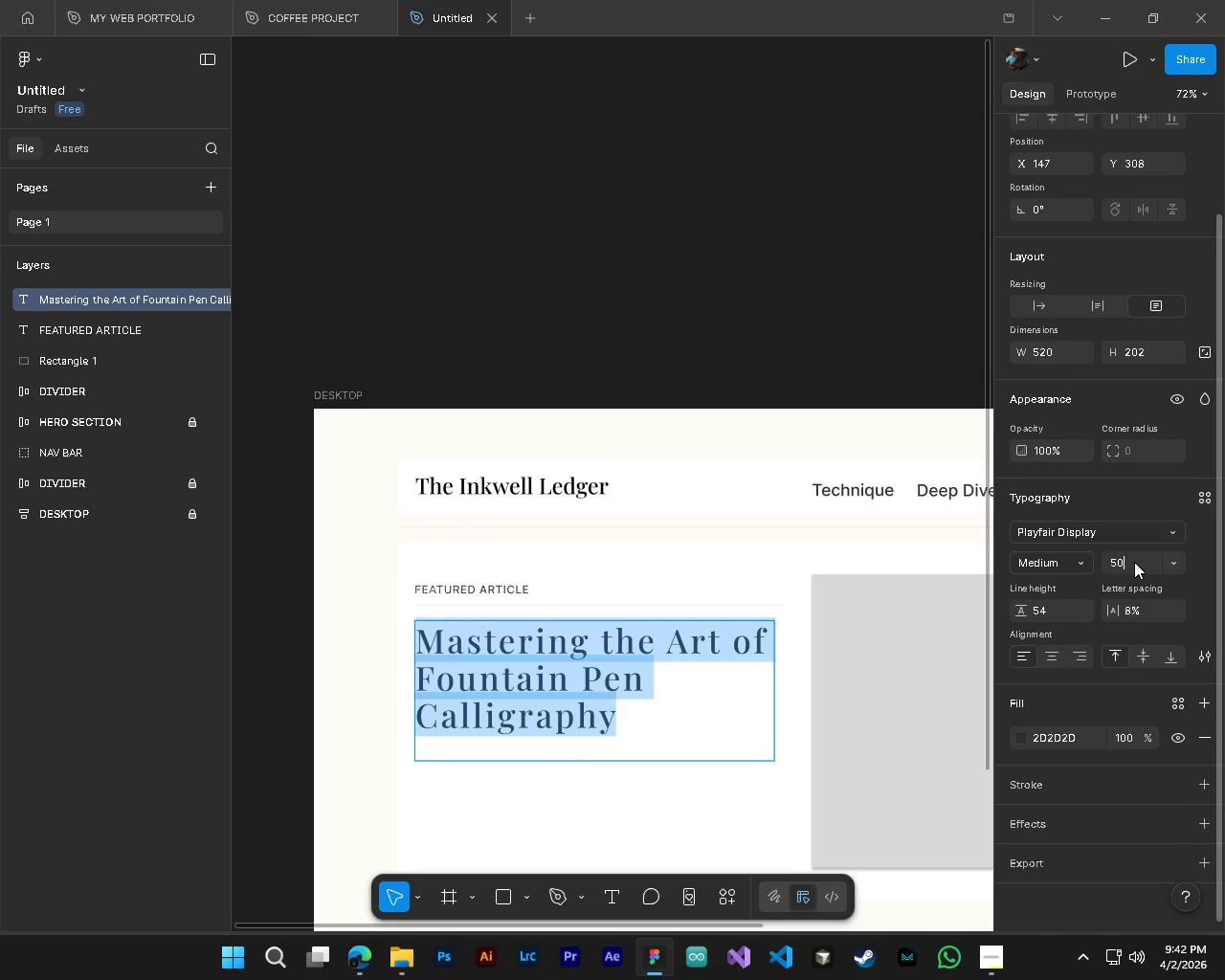 
key(Numpad0)
 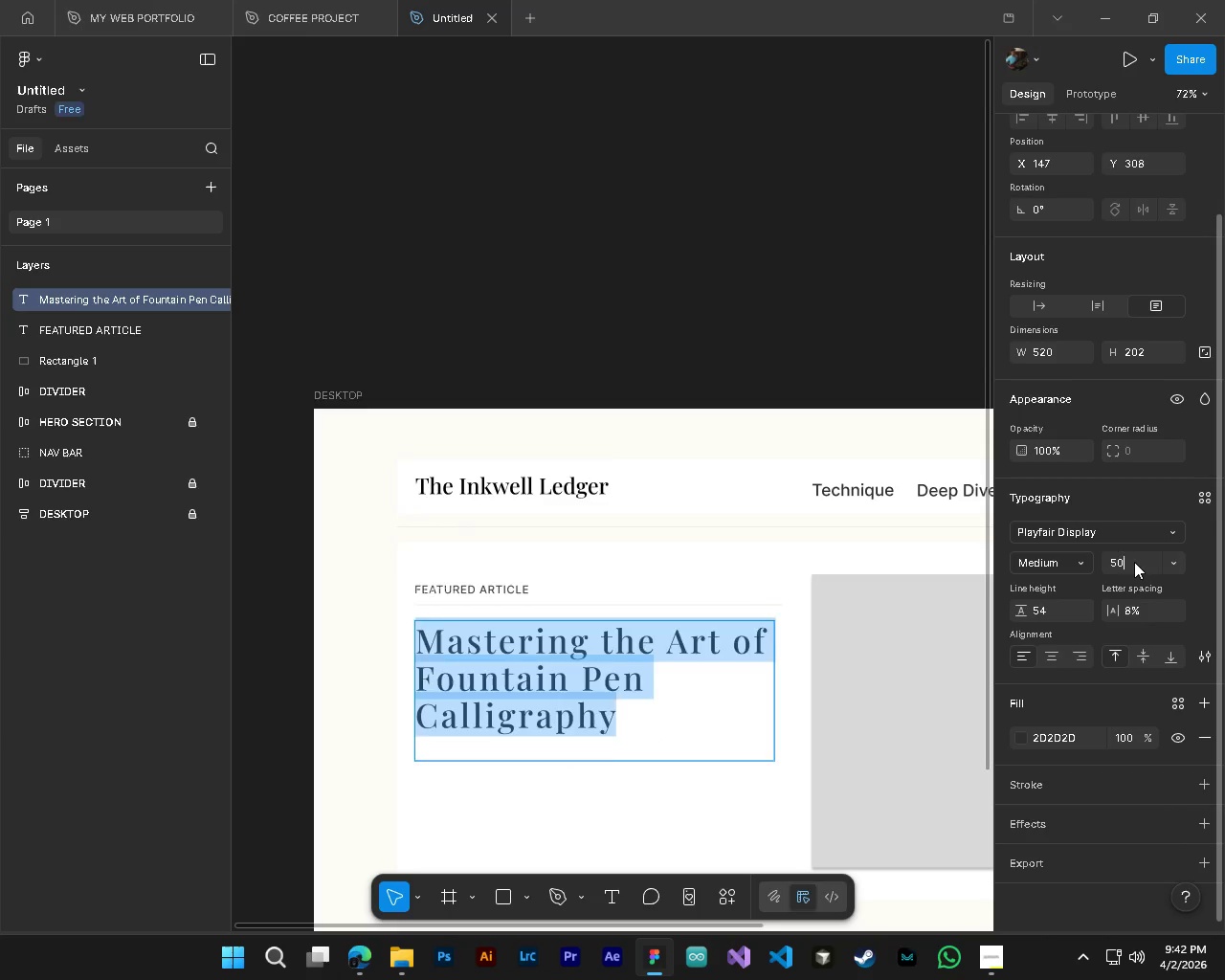 
key(NumpadEnter)
 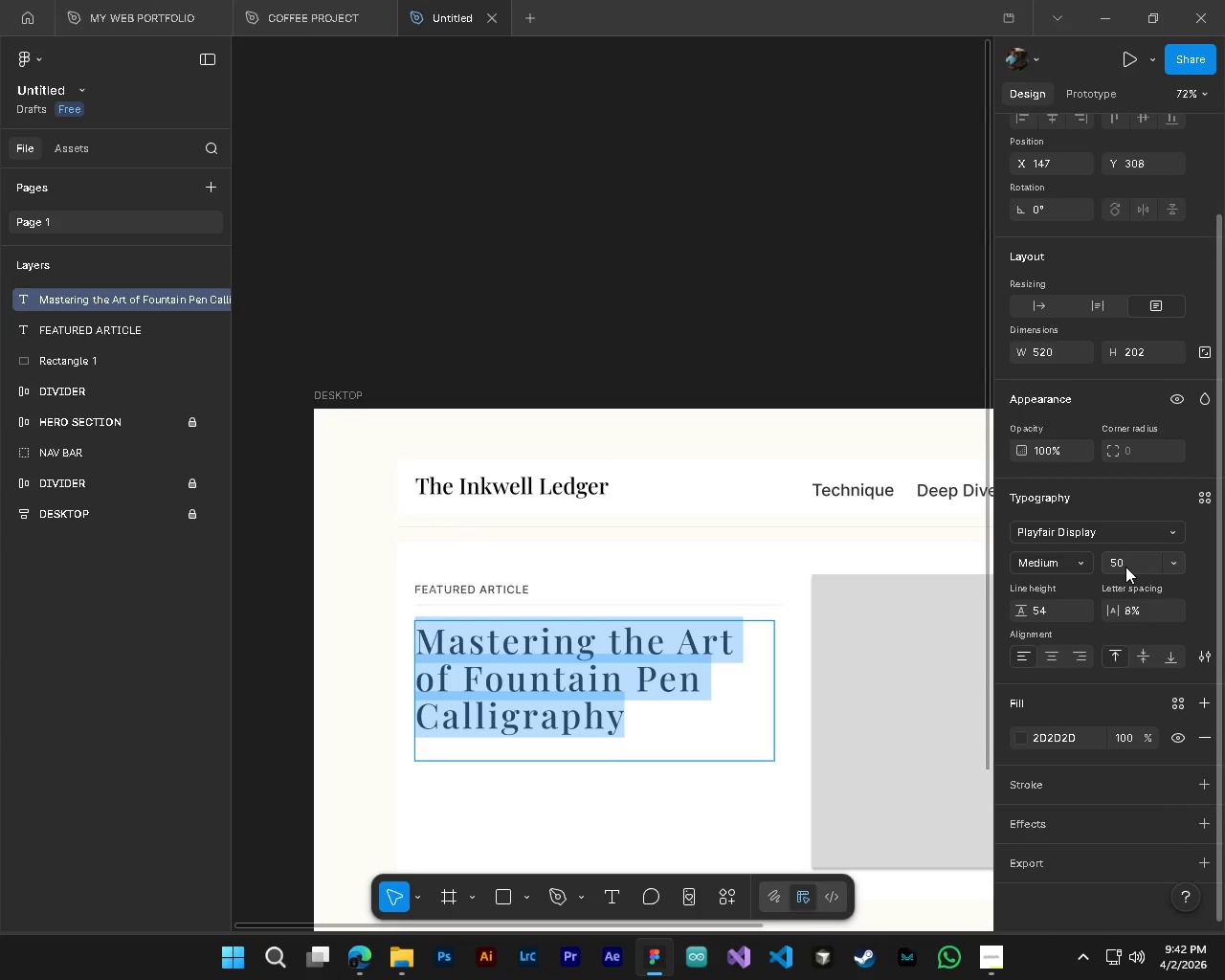 
double_click([1125, 567])
 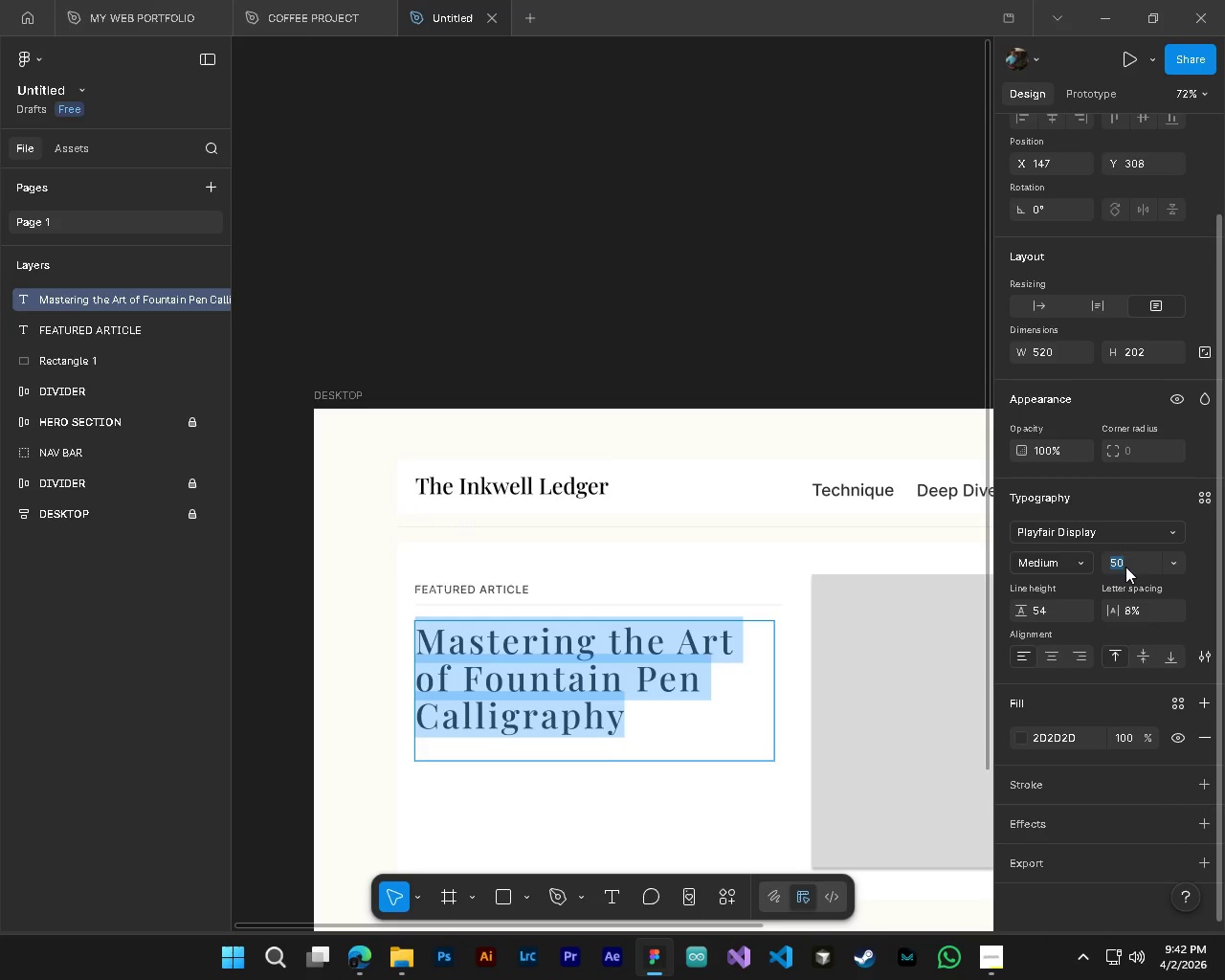 
key(Numpad5)
 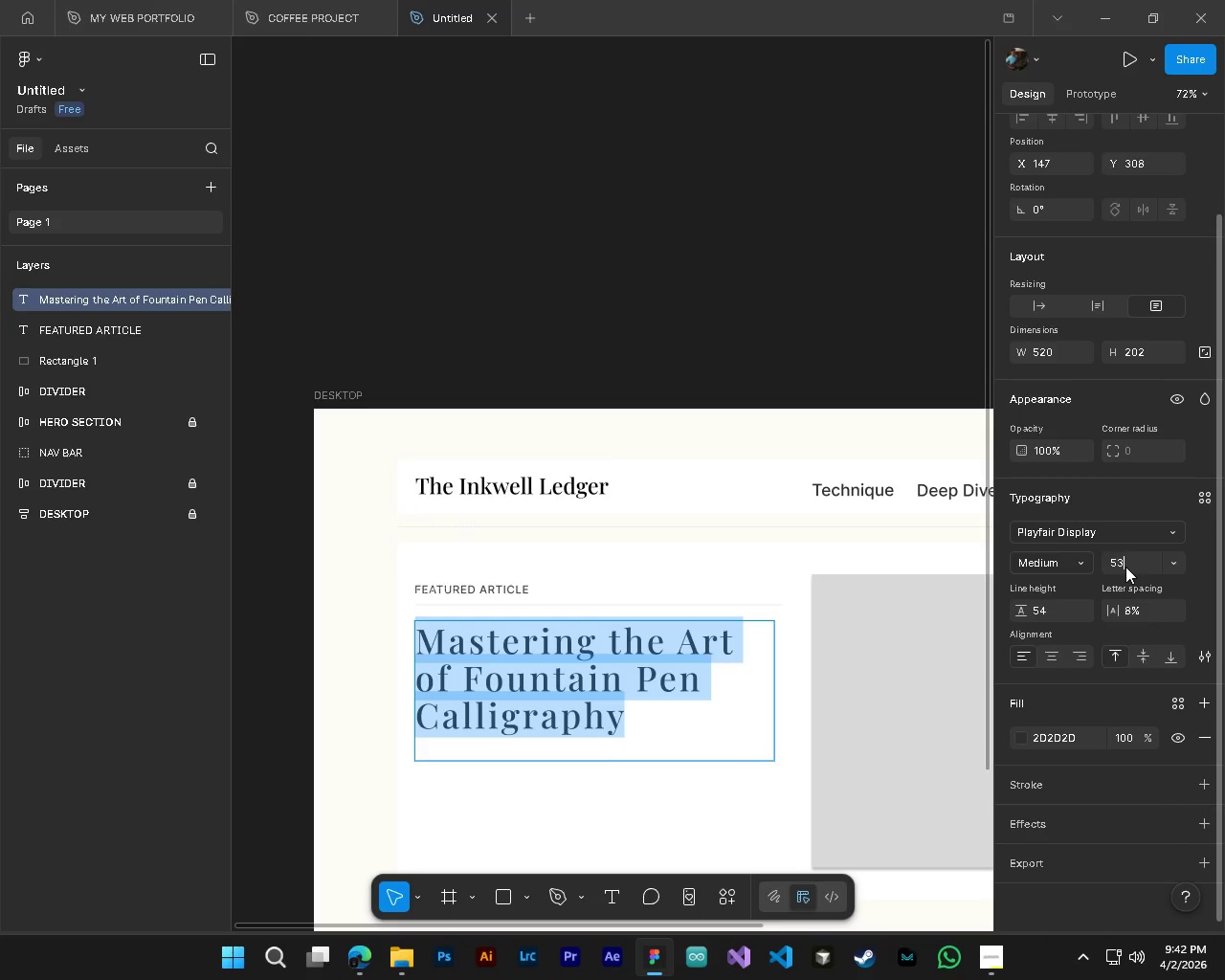 
key(Numpad3)
 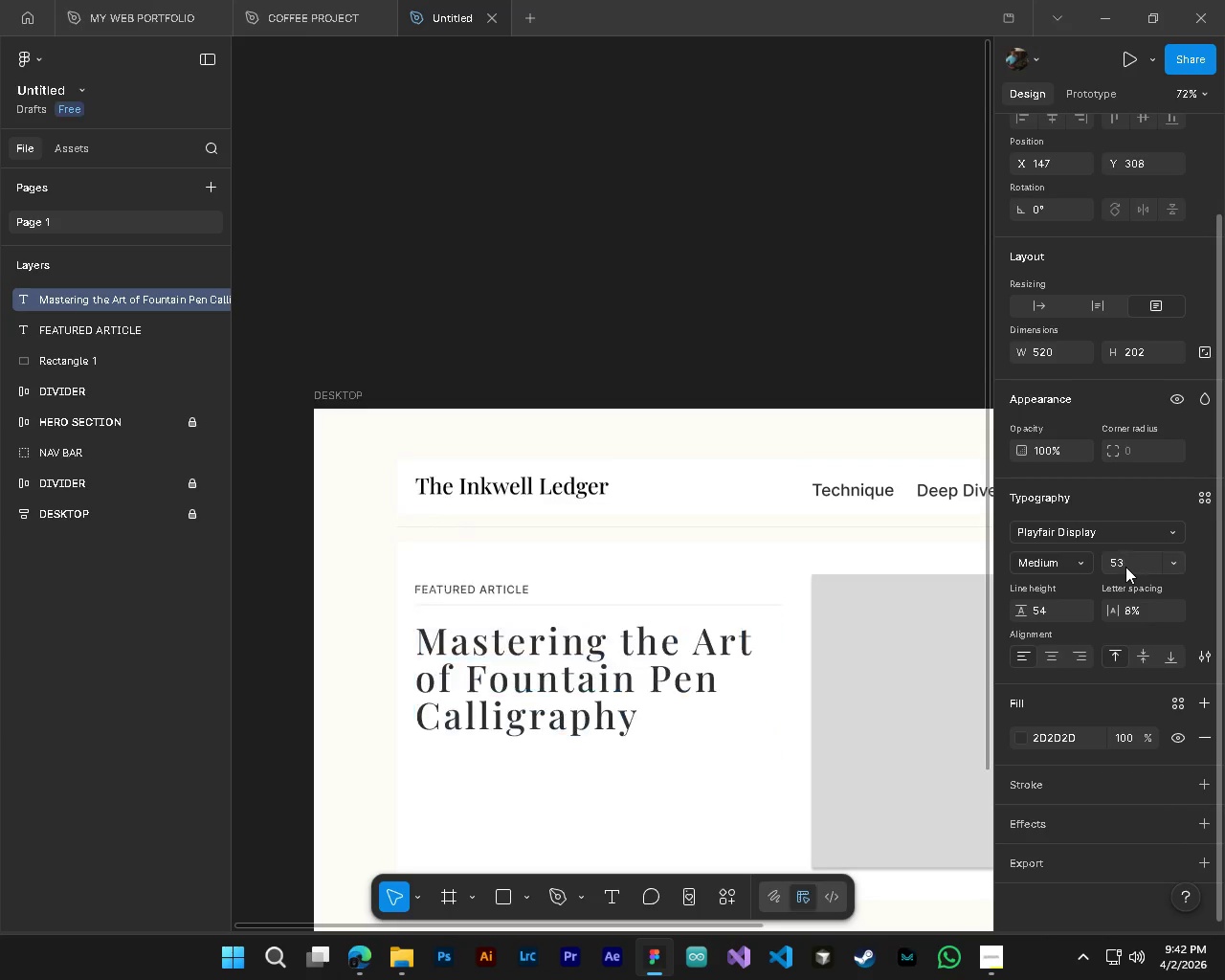 
key(NumpadEnter)
 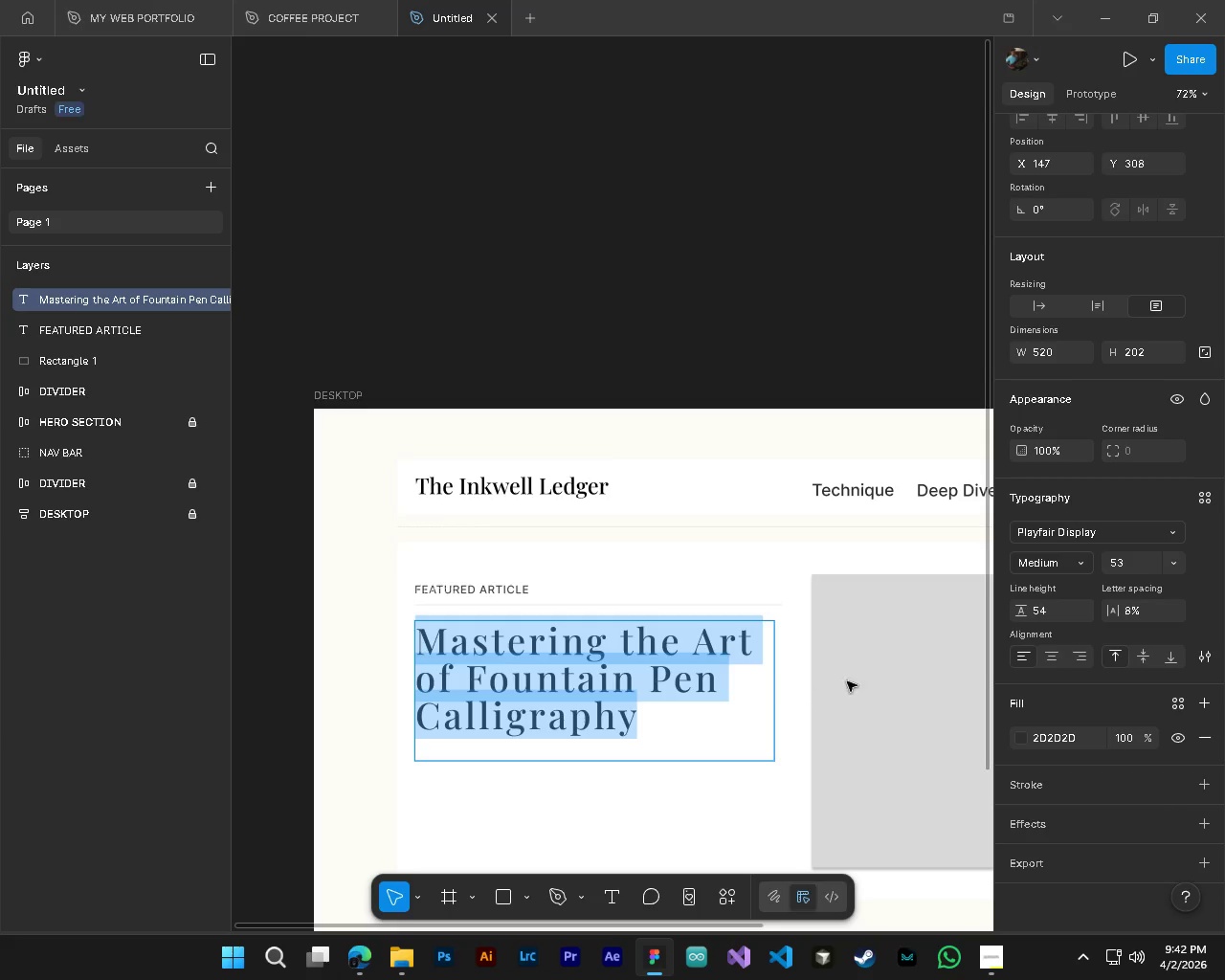 
wait(5.02)
 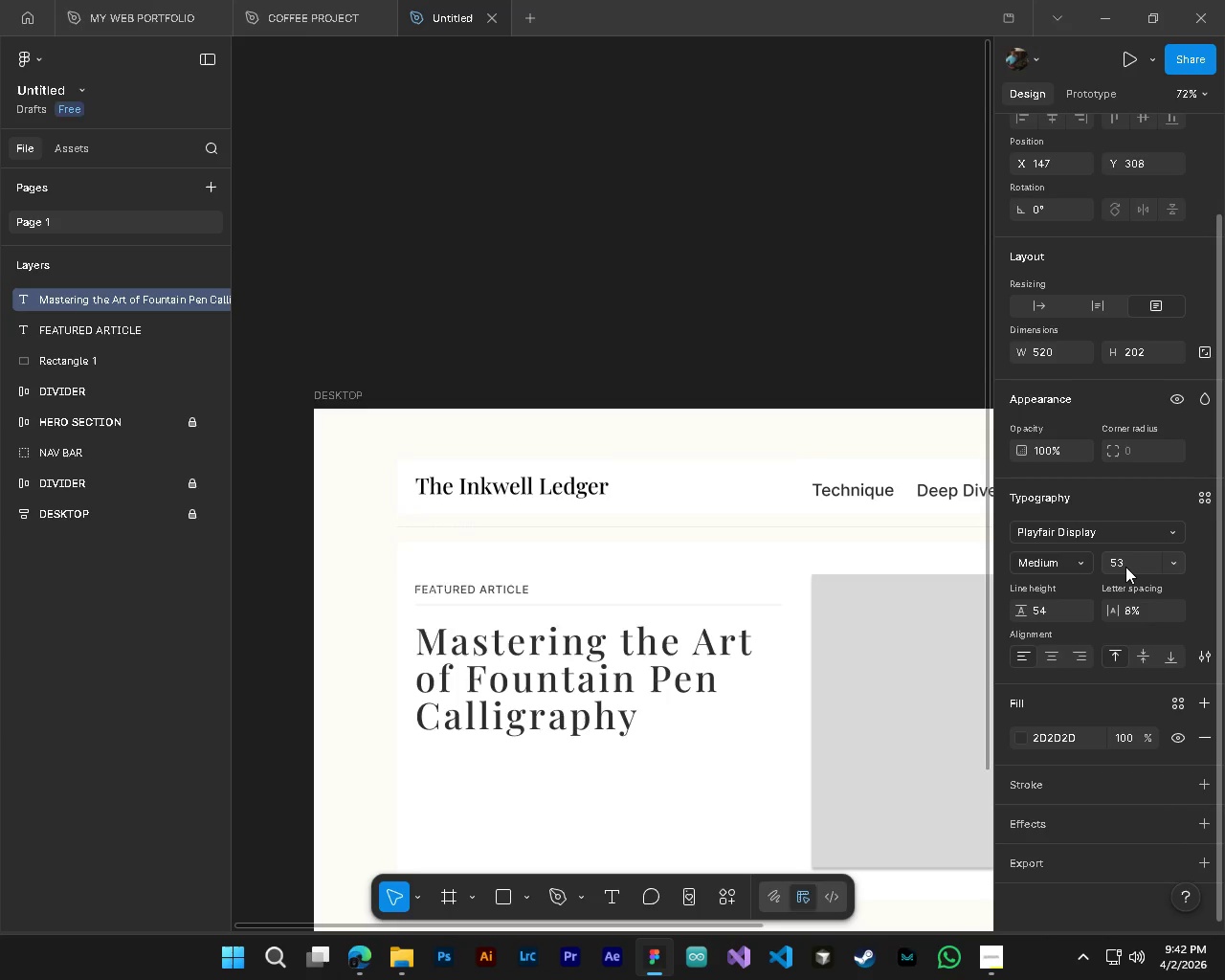 
double_click([1124, 568])
 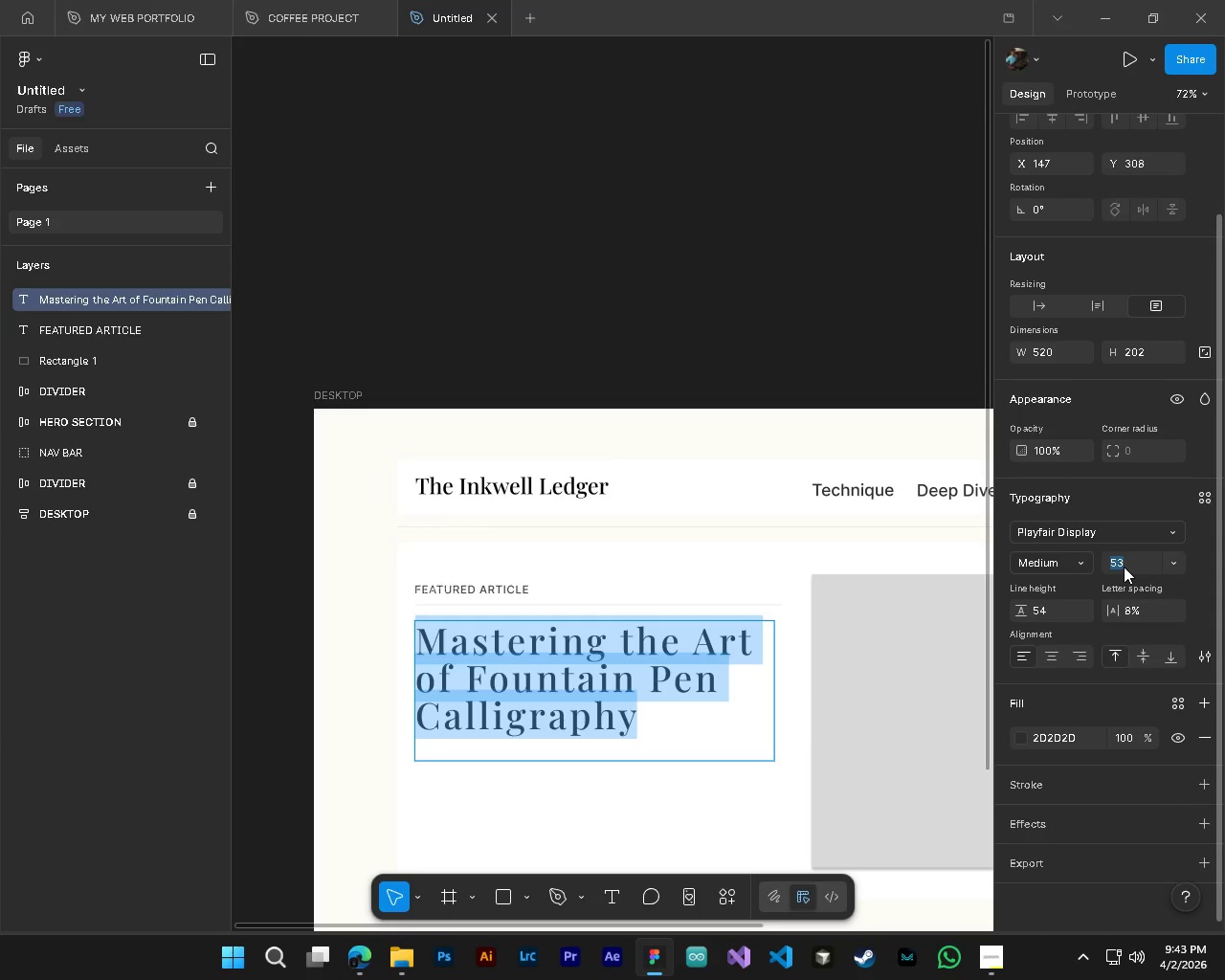 
key(Numpad5)
 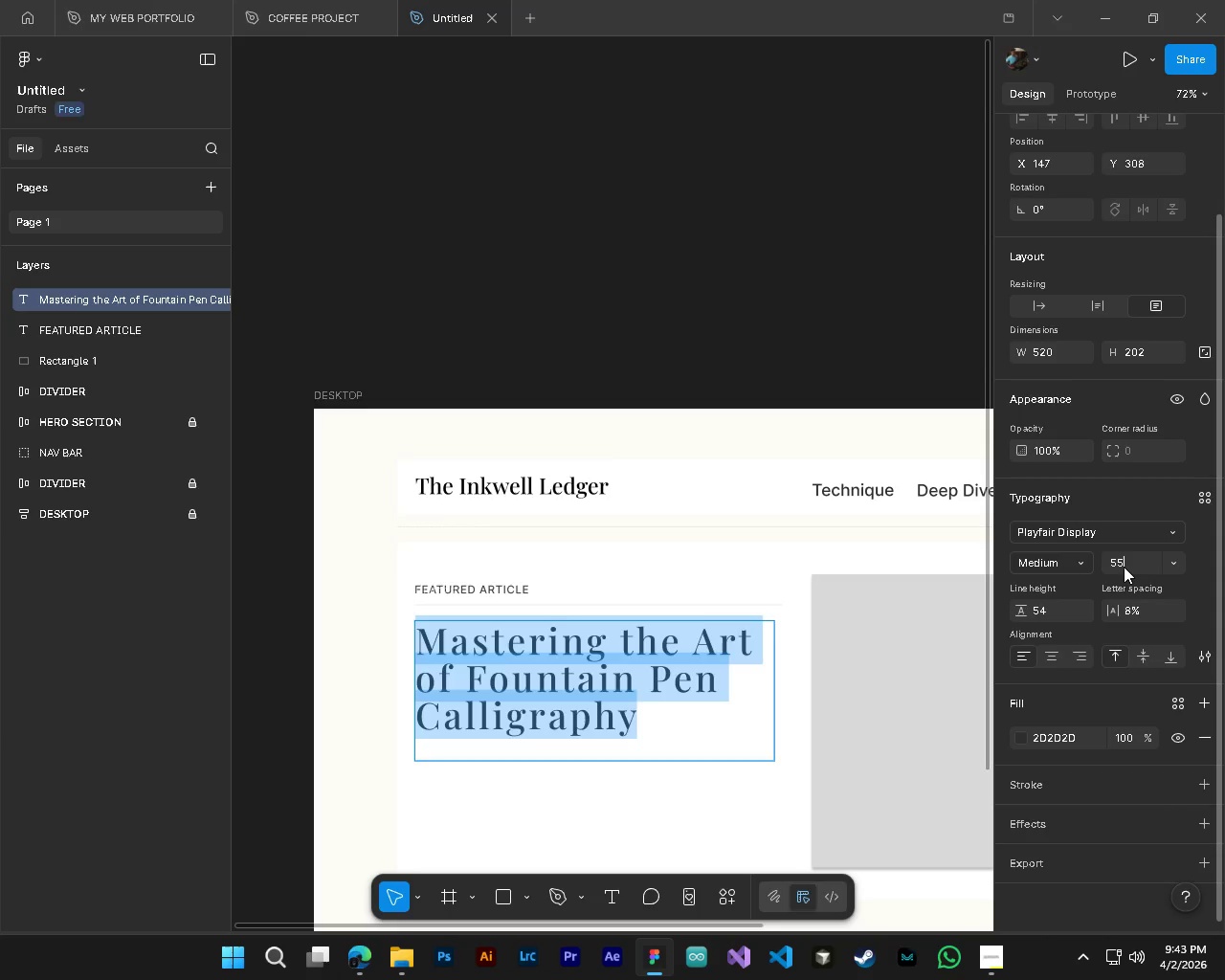 
key(Numpad5)
 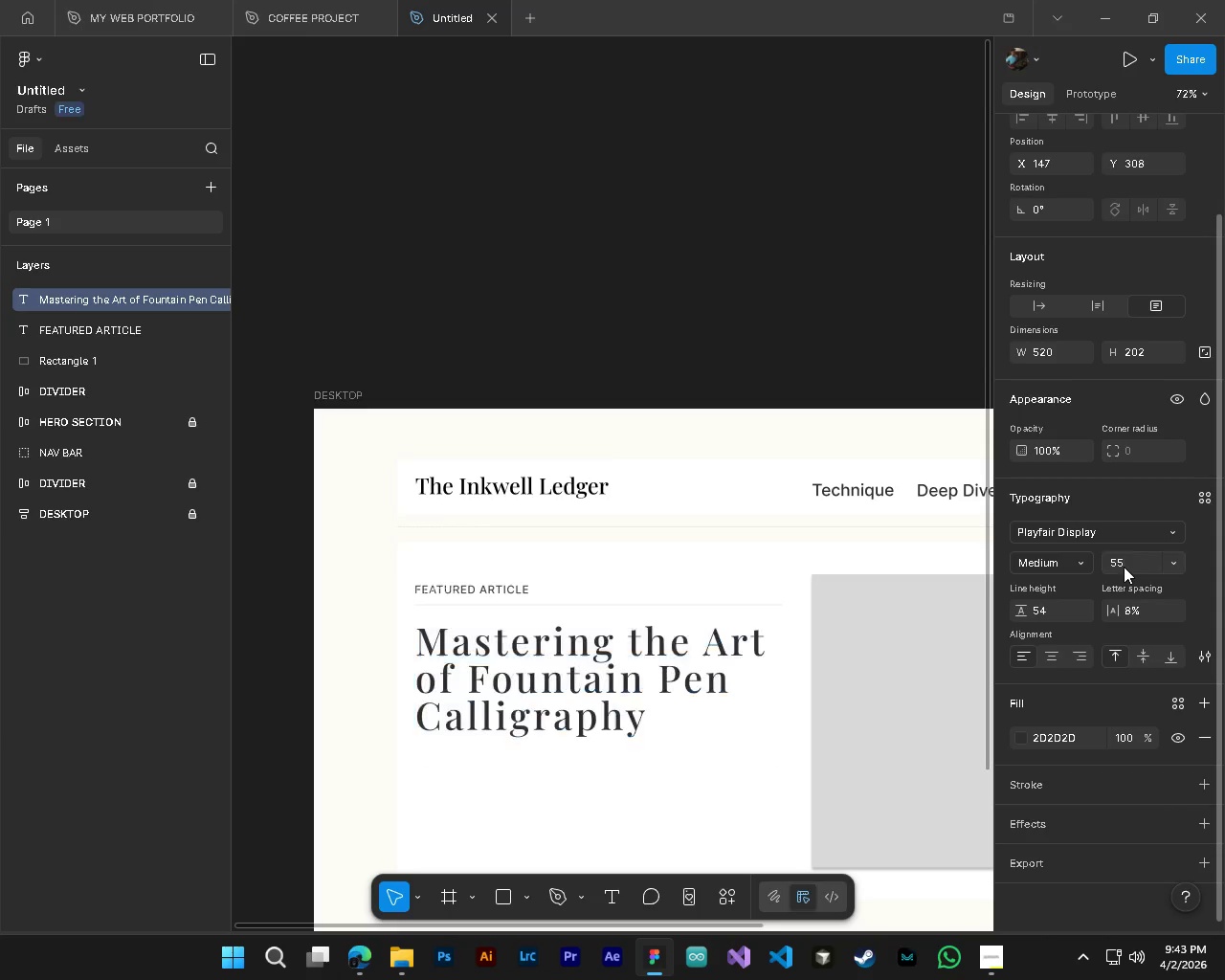 
key(NumpadEnter)
 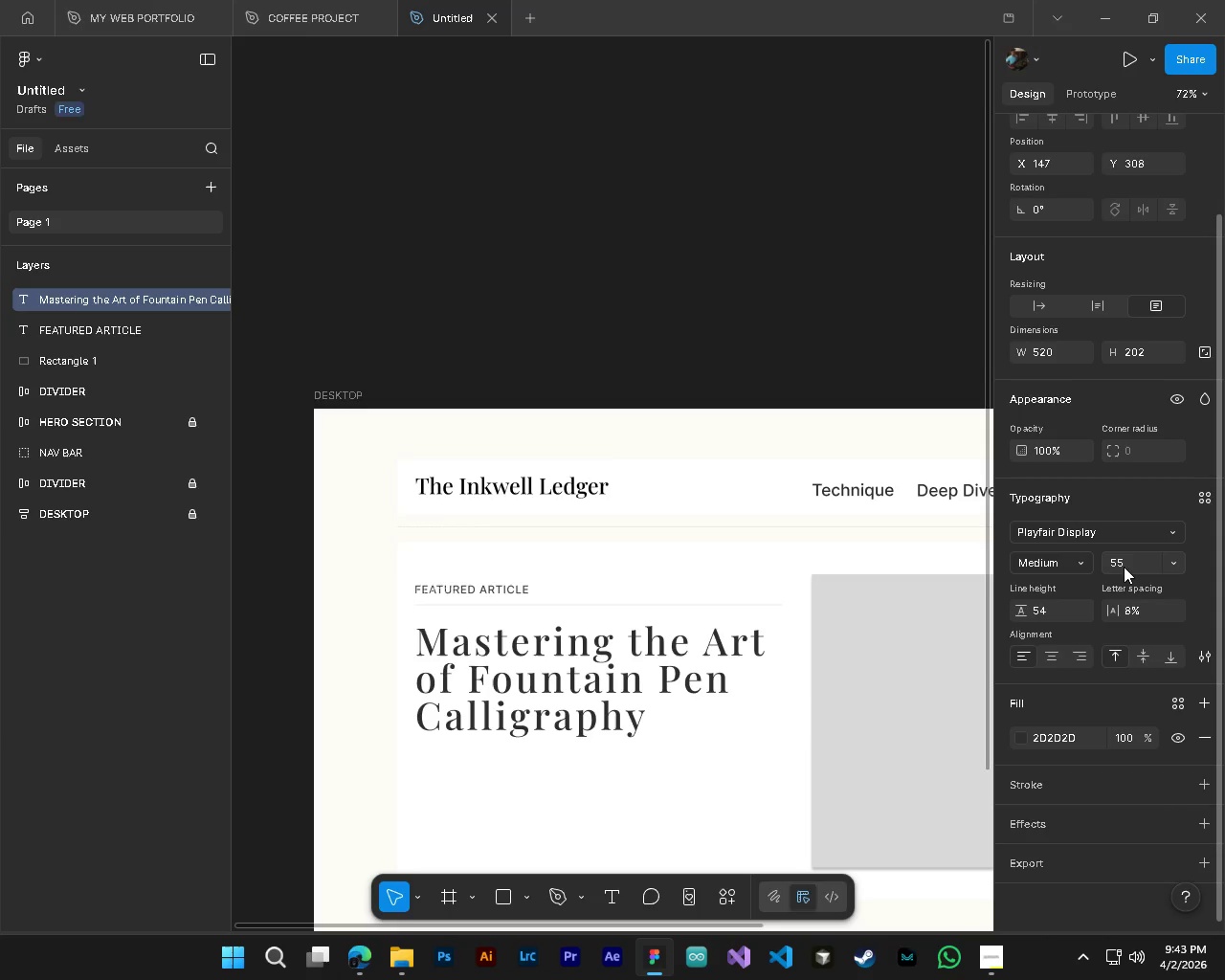 
hold_key(key=AltLeft, duration=1.25)
 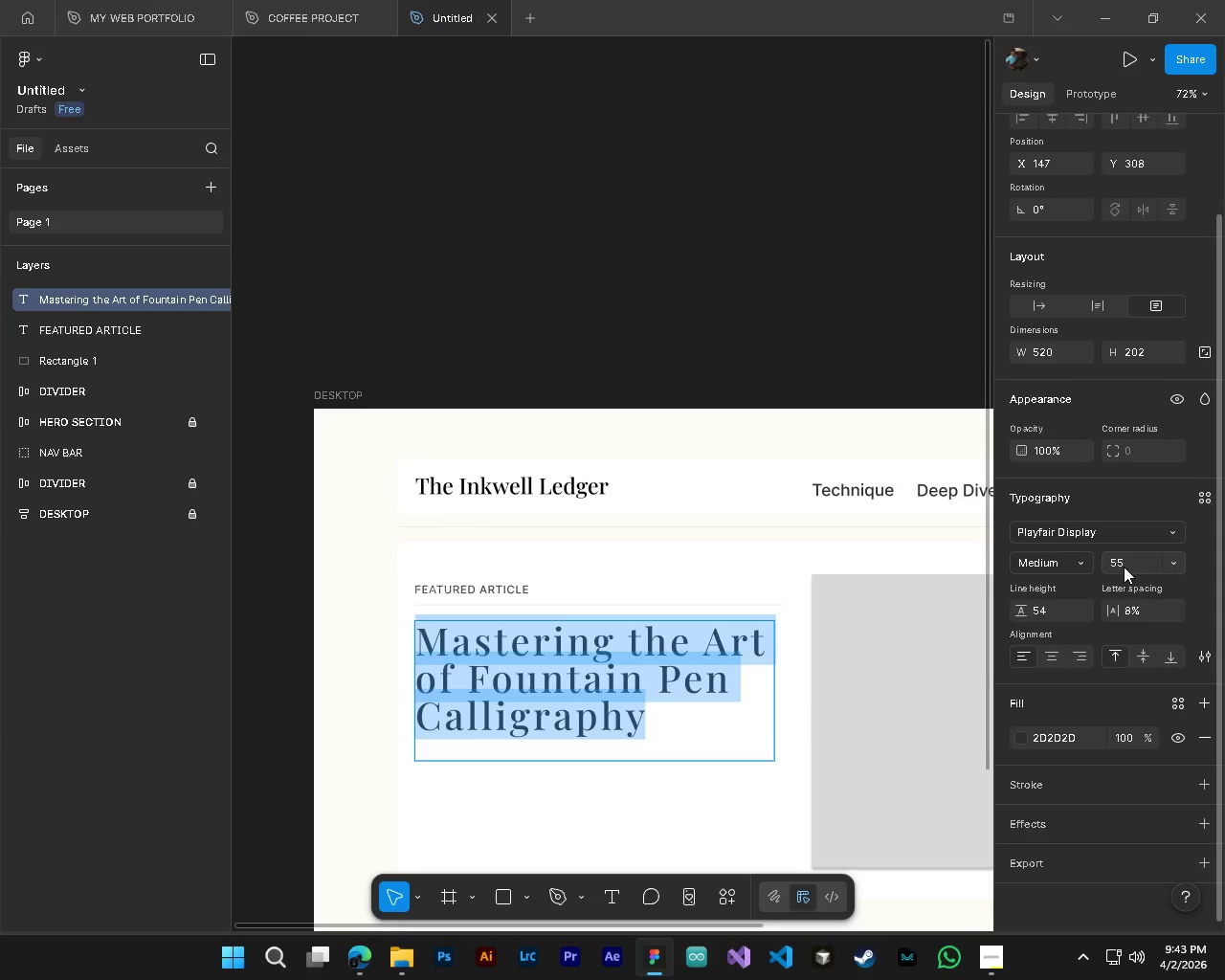 
double_click([1124, 567])
 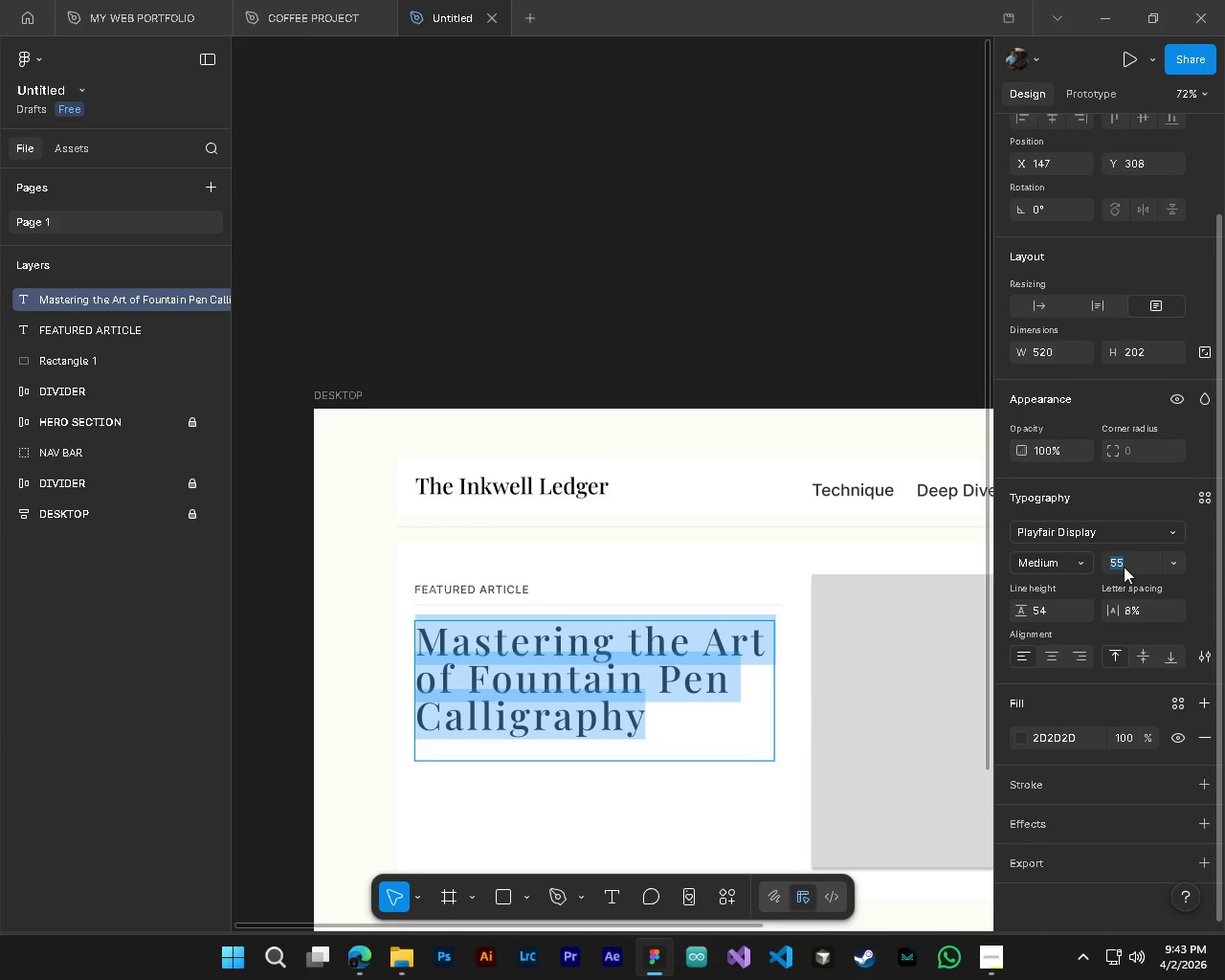 
key(Numpad5)
 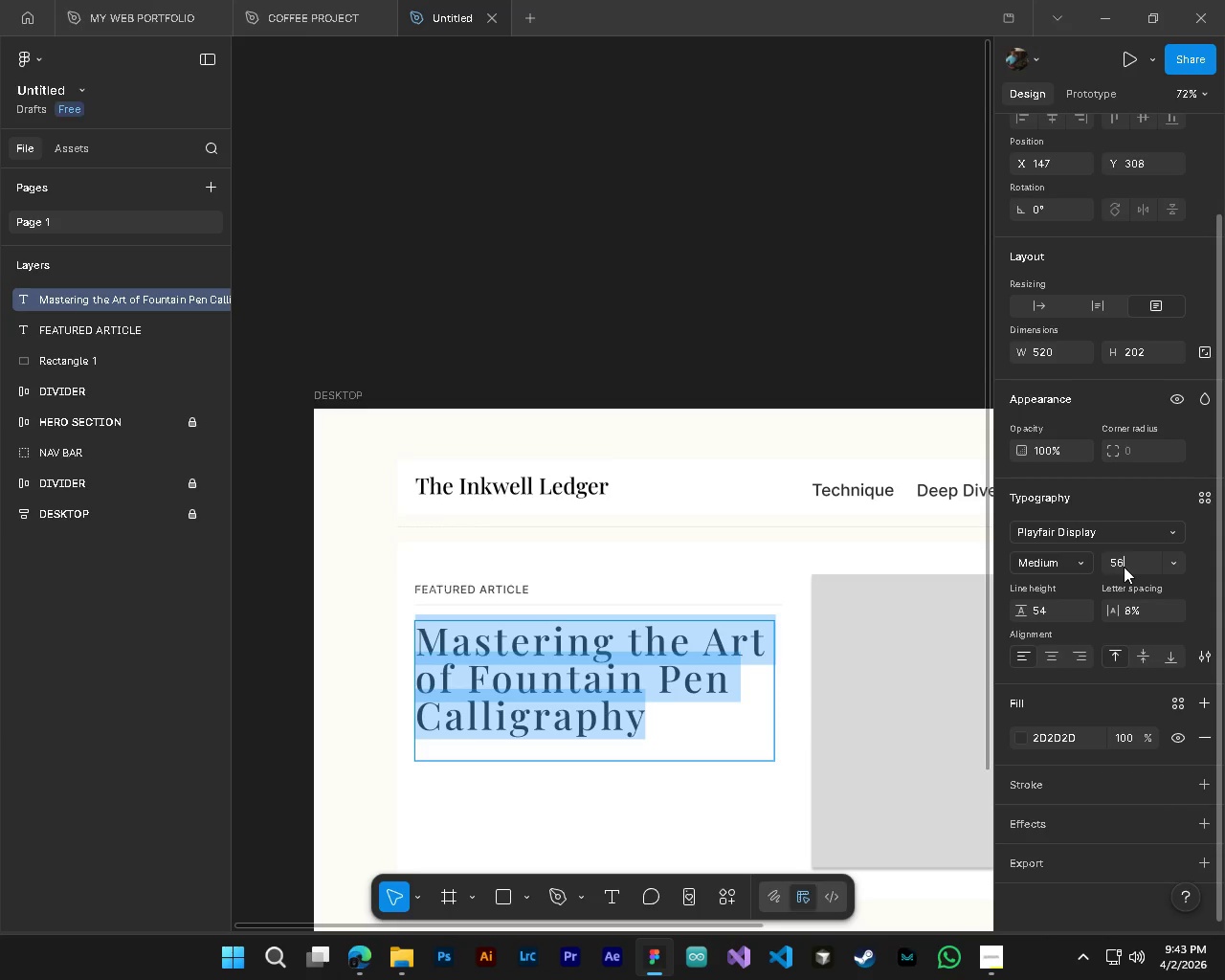 
key(Numpad6)
 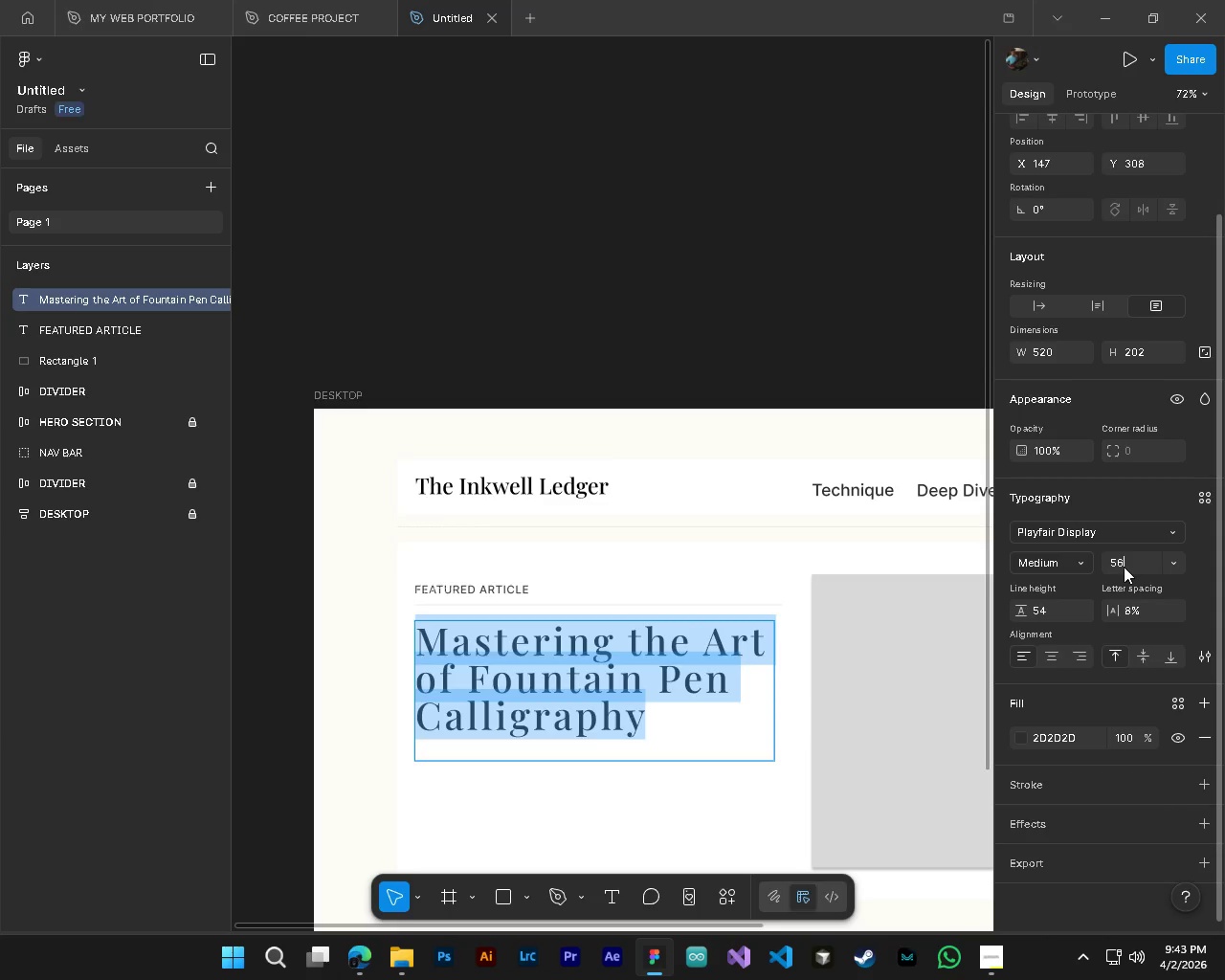 
key(NumpadEnter)
 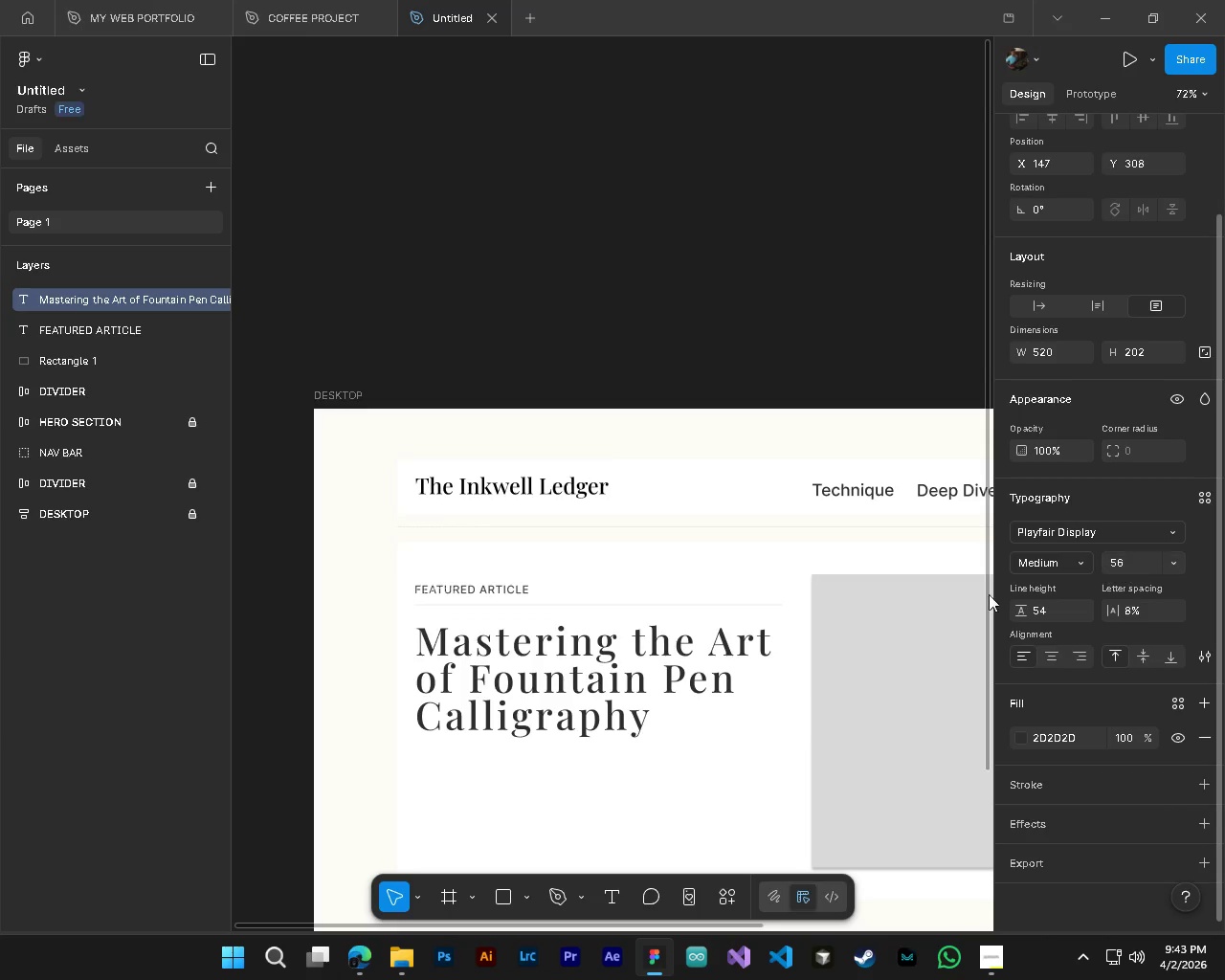 
key(Alt+AltLeft)
 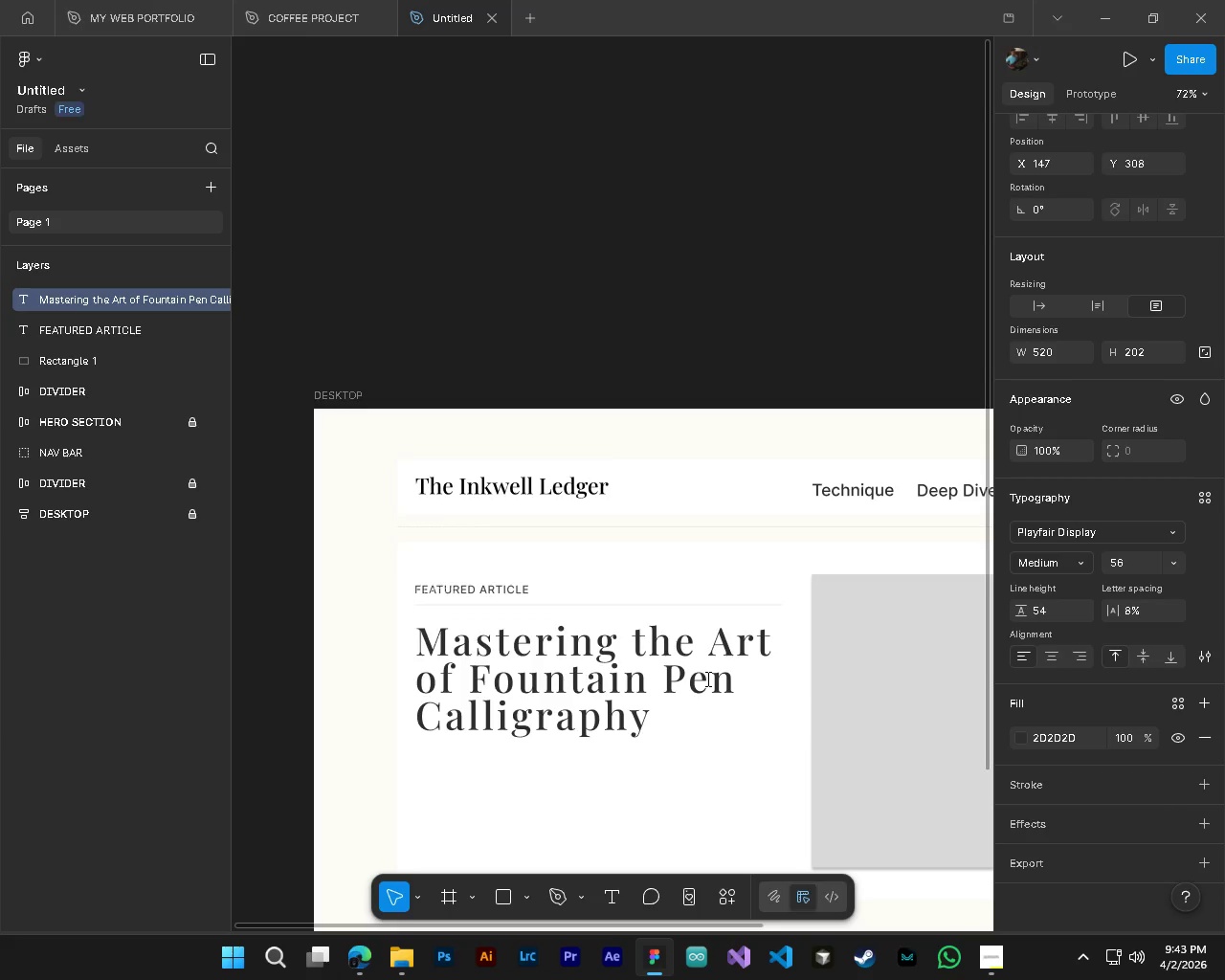 
key(Alt+Control+ControlLeft)
 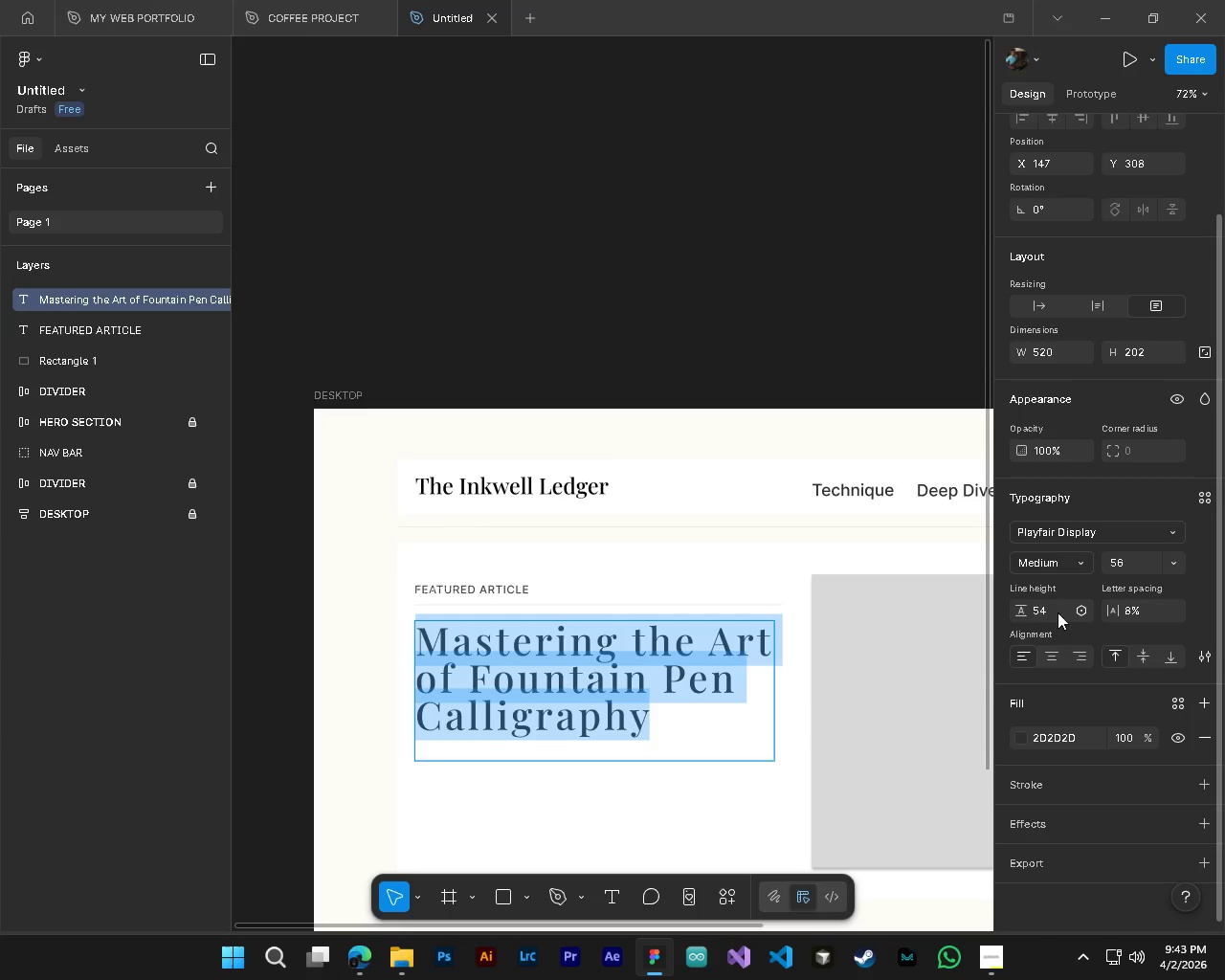 
left_click_drag(start_coordinate=[1018, 610], to_coordinate=[1030, 611])
 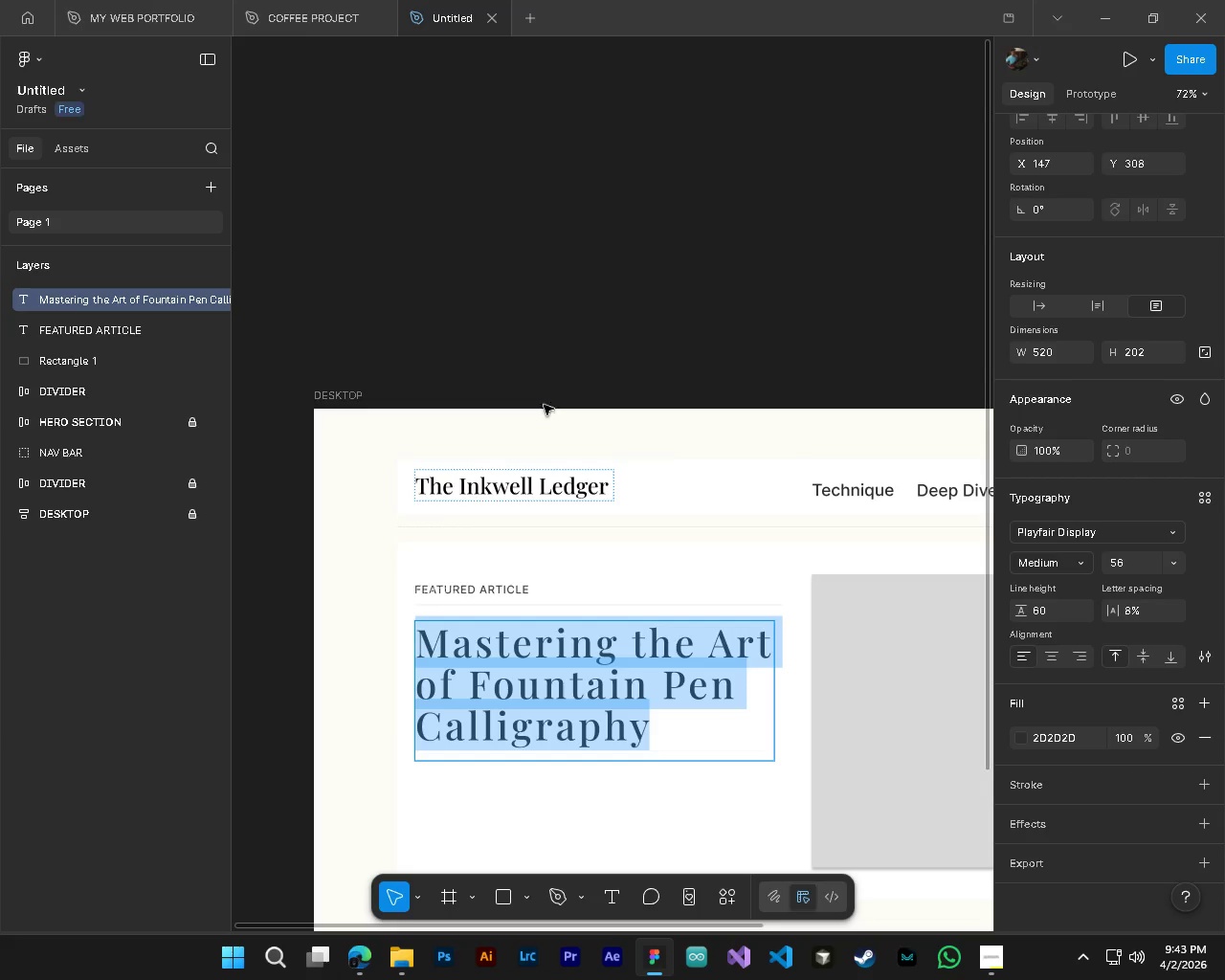 
left_click([544, 384])
 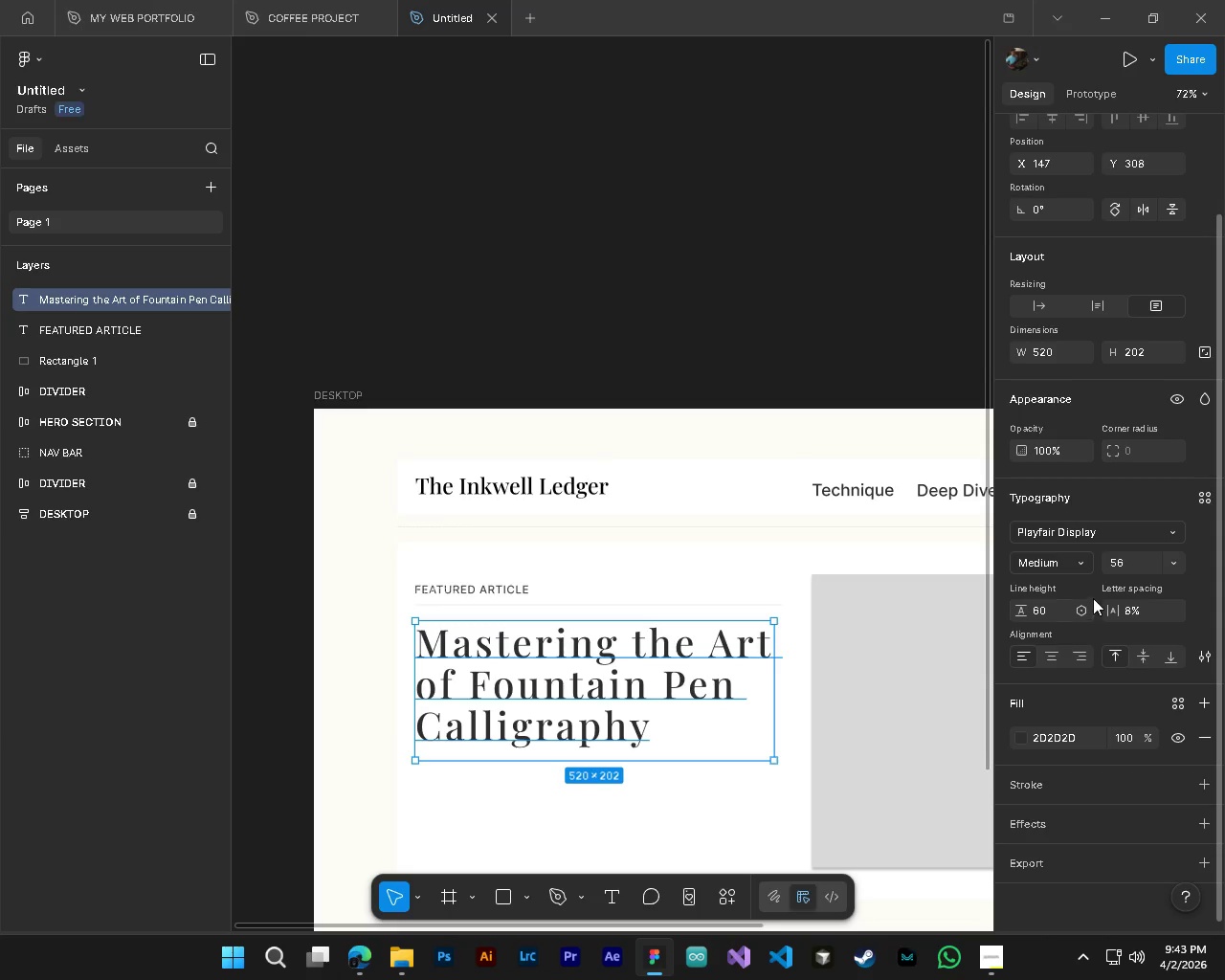 
left_click_drag(start_coordinate=[1027, 613], to_coordinate=[1040, 612])
 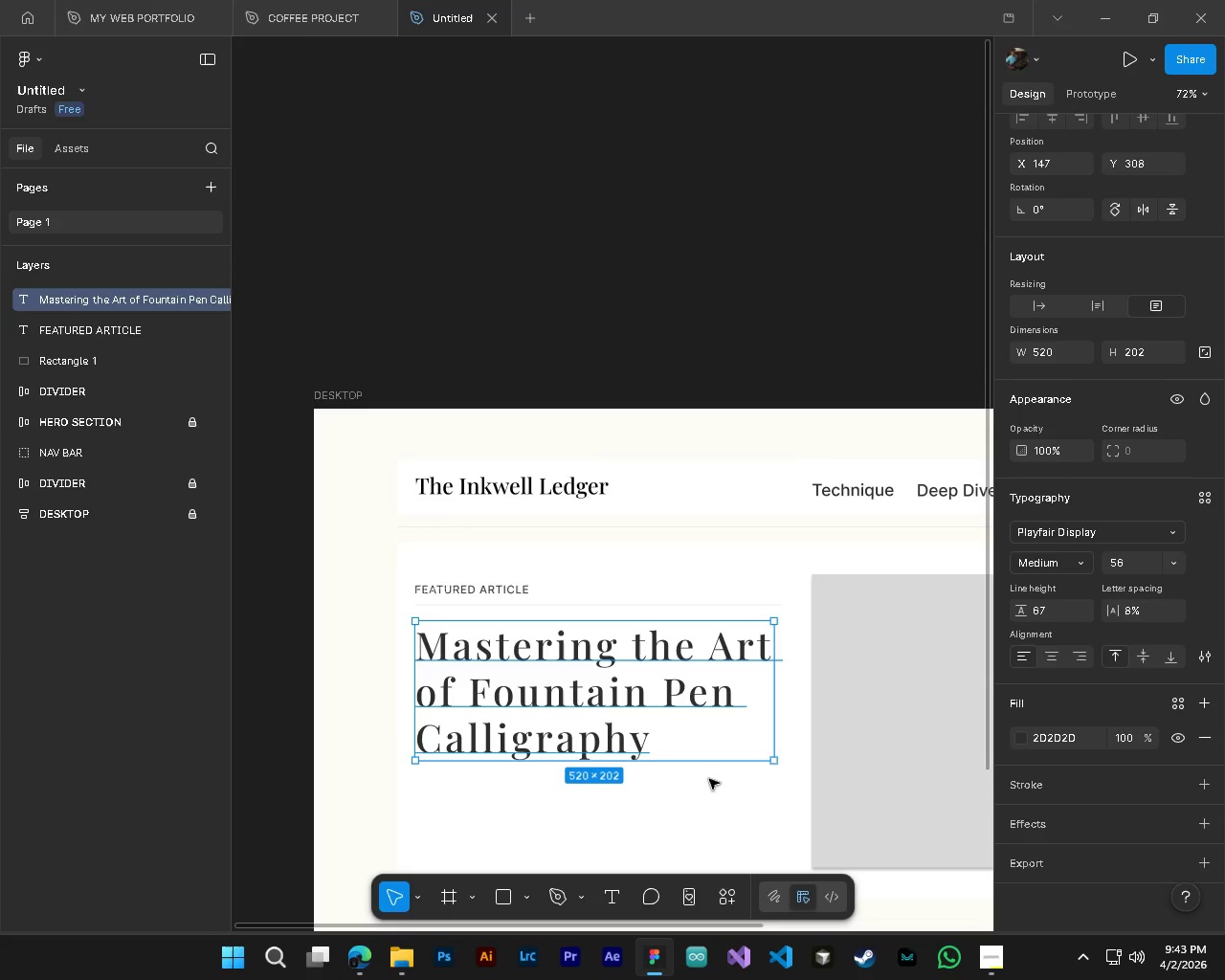 
left_click([710, 832])
 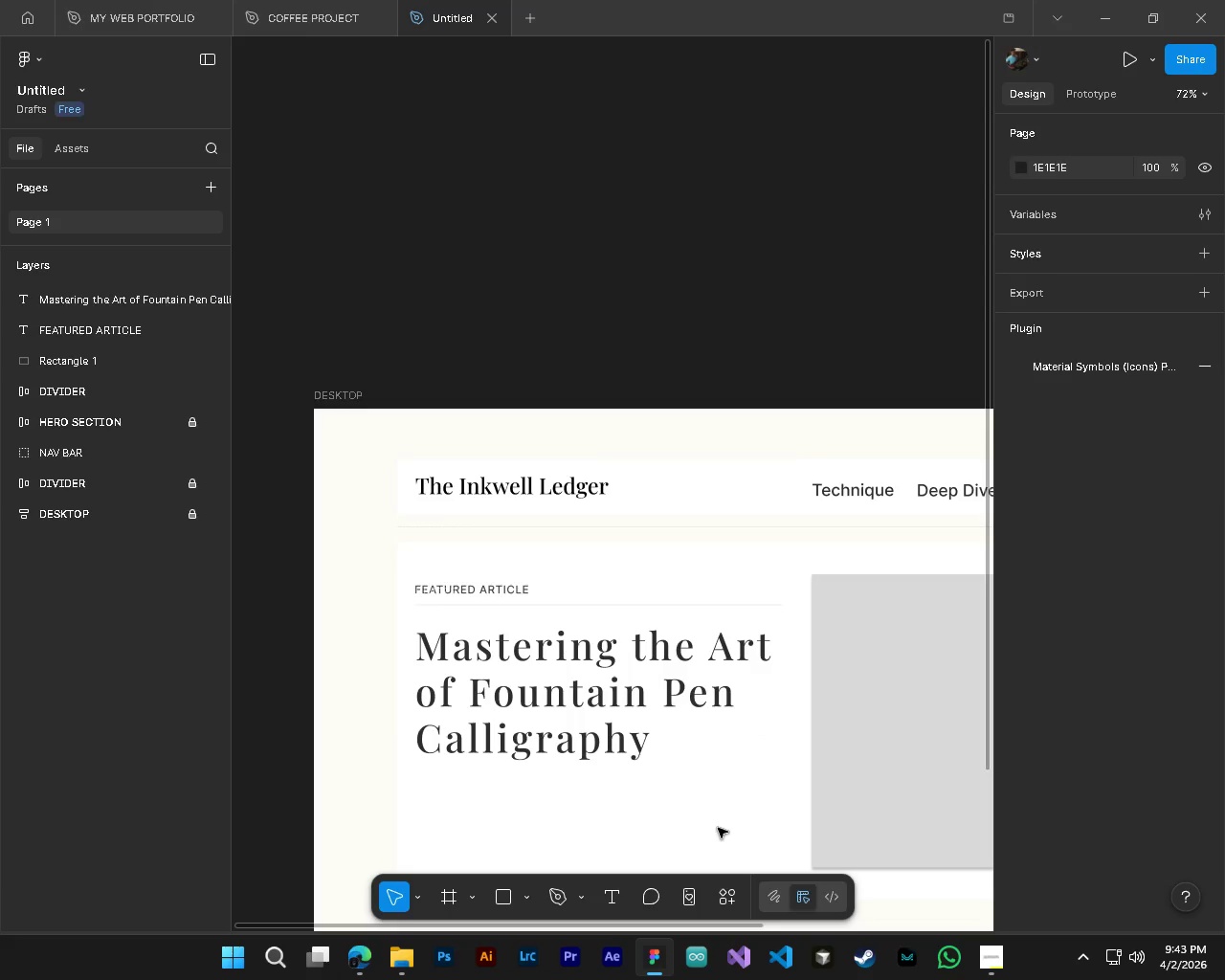 
hold_key(key=AltLeft, duration=0.38)
hold_key(key=ControlLeft, duration=0.34)
scroll: coordinate [727, 755], scroll_direction: down, amount: 6.0
 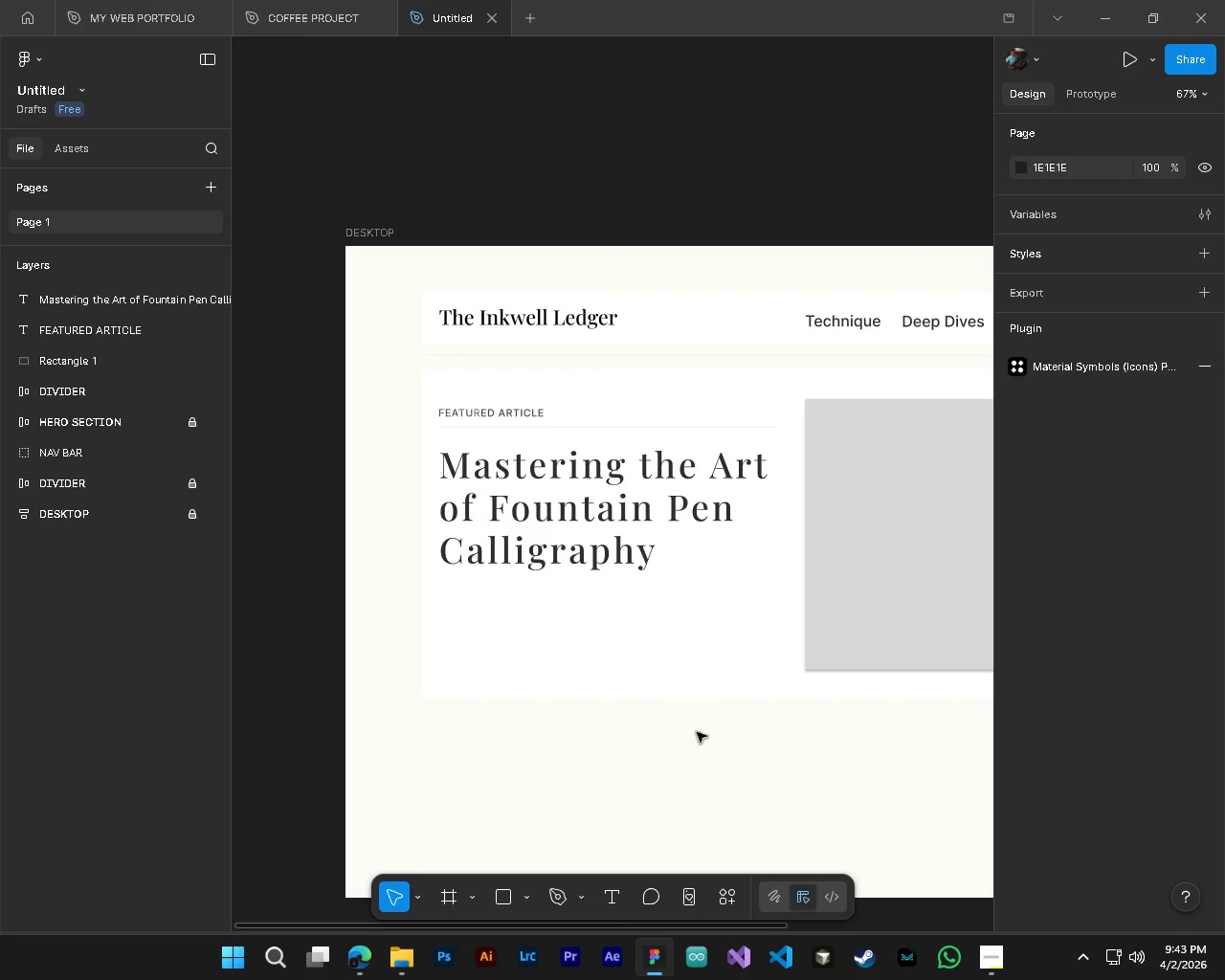 
hold_key(key=AltLeft, duration=0.64)
hold_key(key=ControlLeft, duration=0.84)
scroll: coordinate [618, 672], scroll_direction: down, amount: 4.0
 